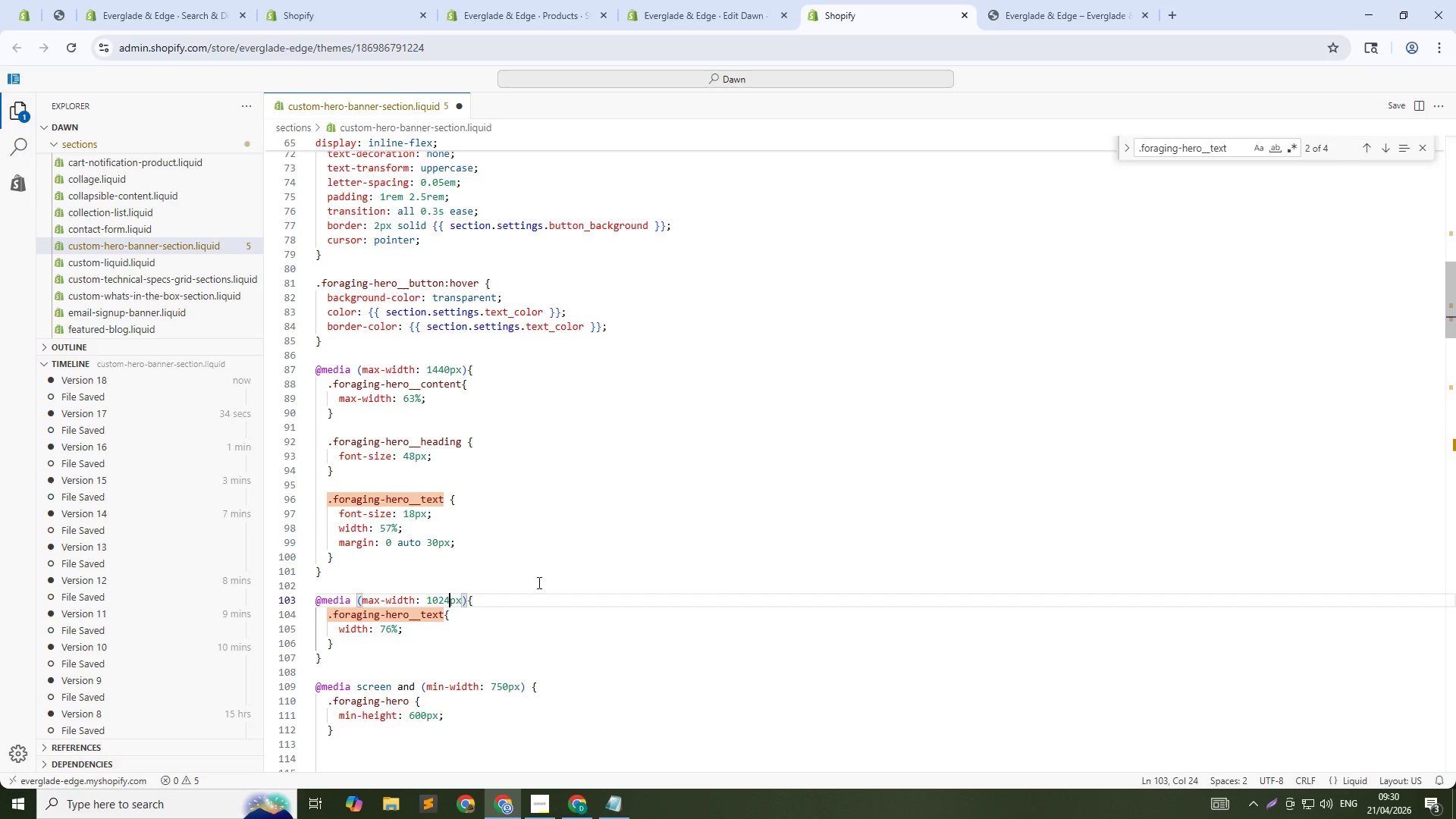 
key(Numpad4)
 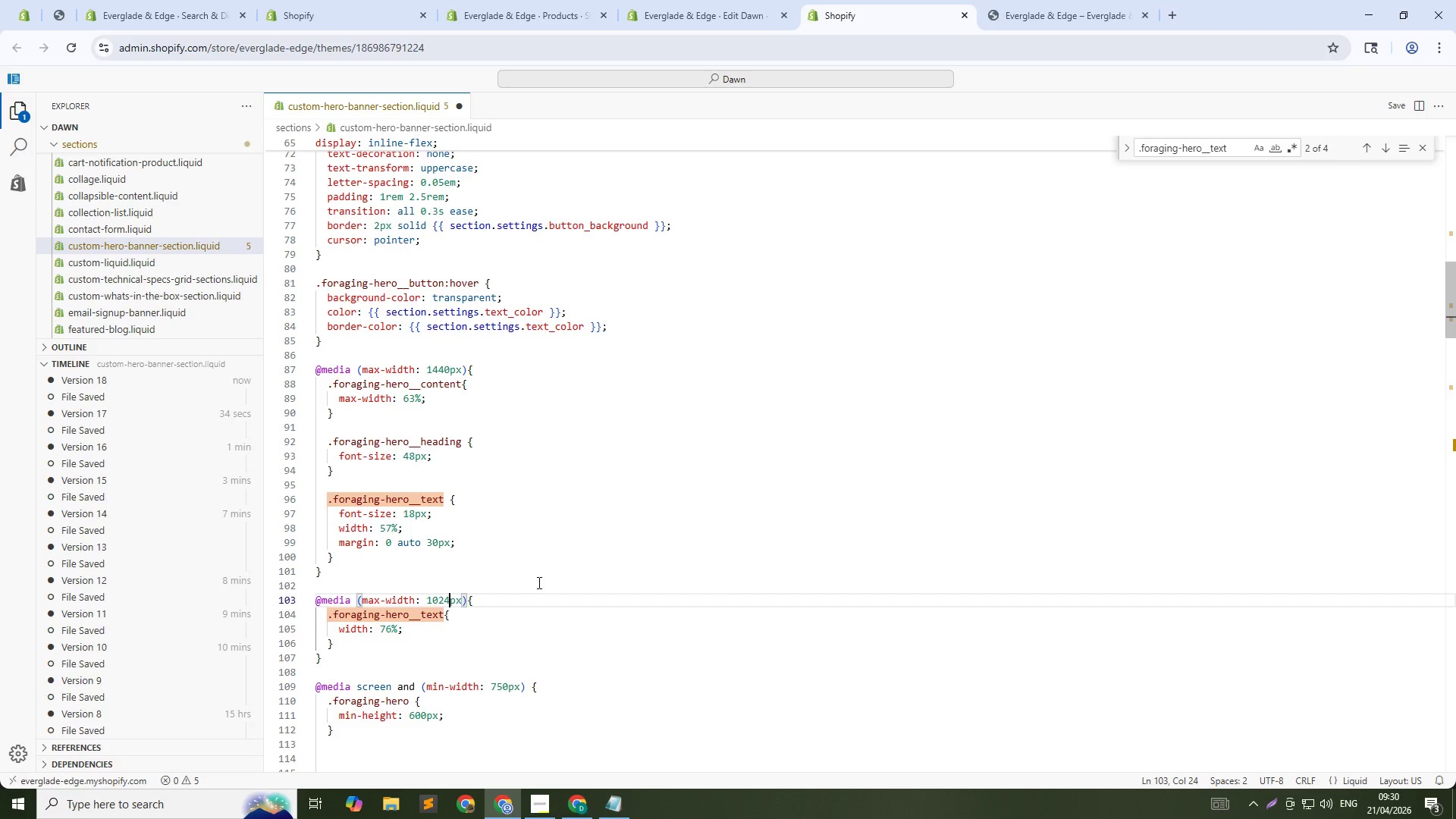 
hold_key(key=ControlLeft, duration=0.36)
 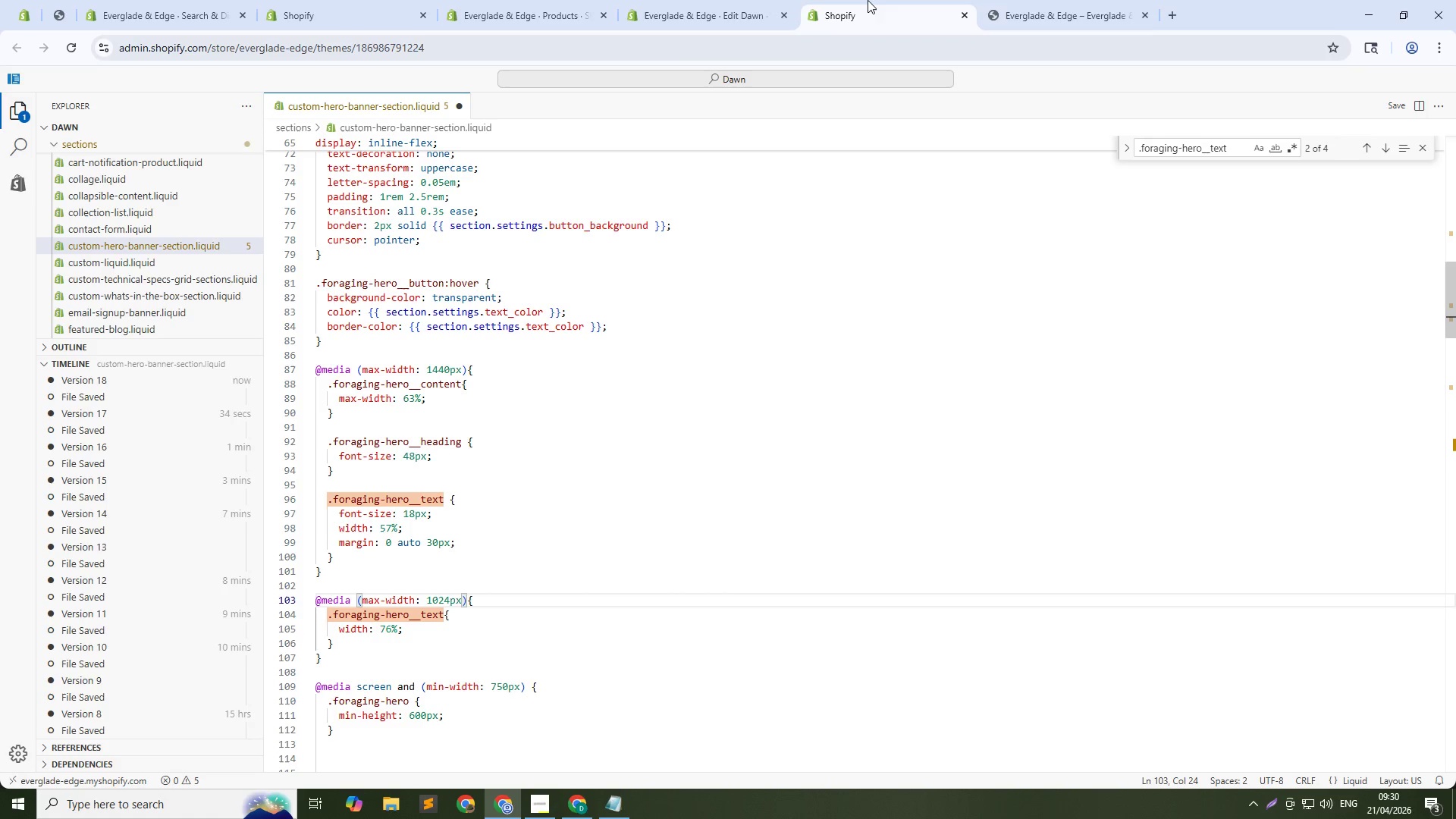 
key(S)
 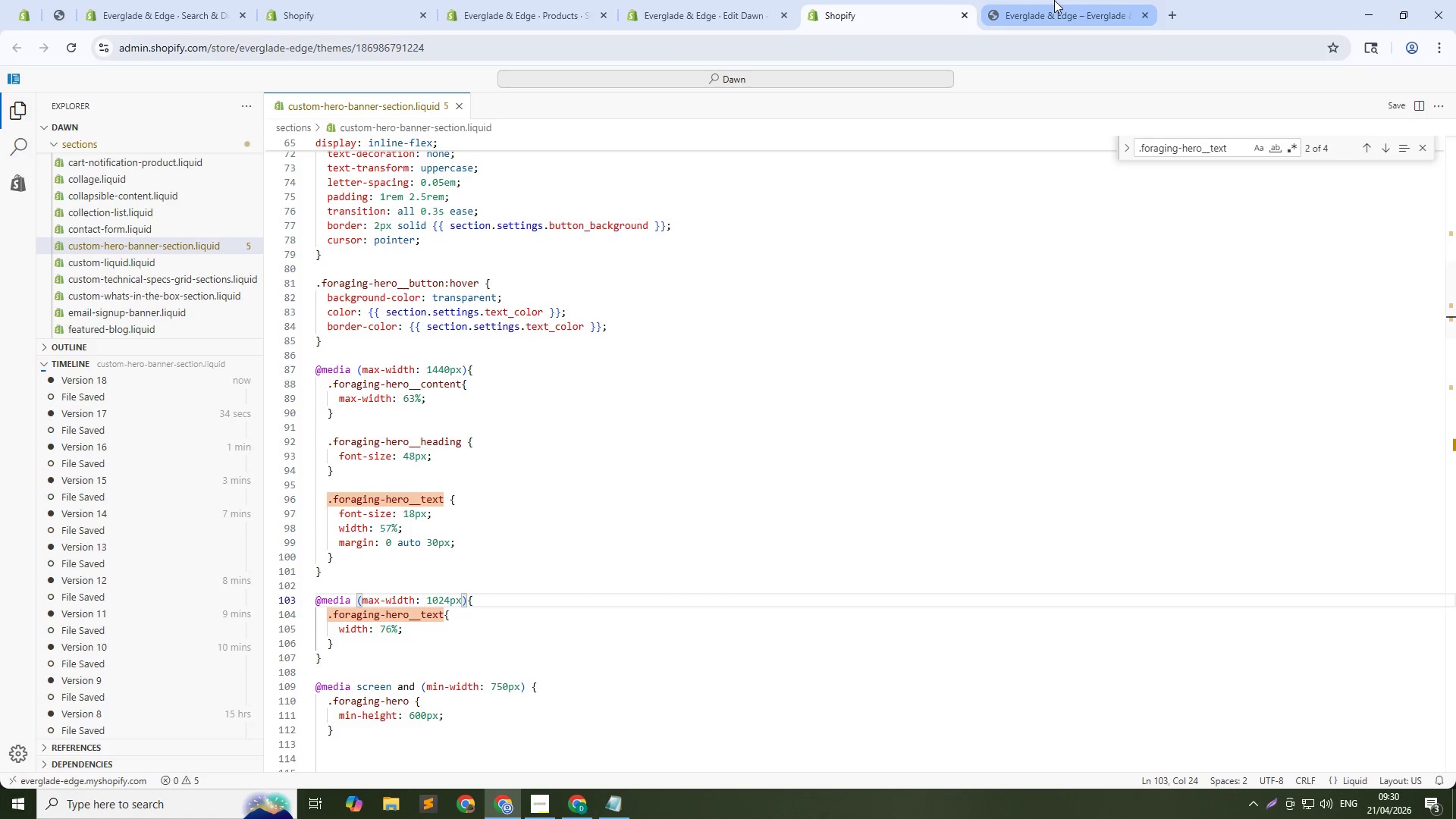 
left_click([1054, 0])
 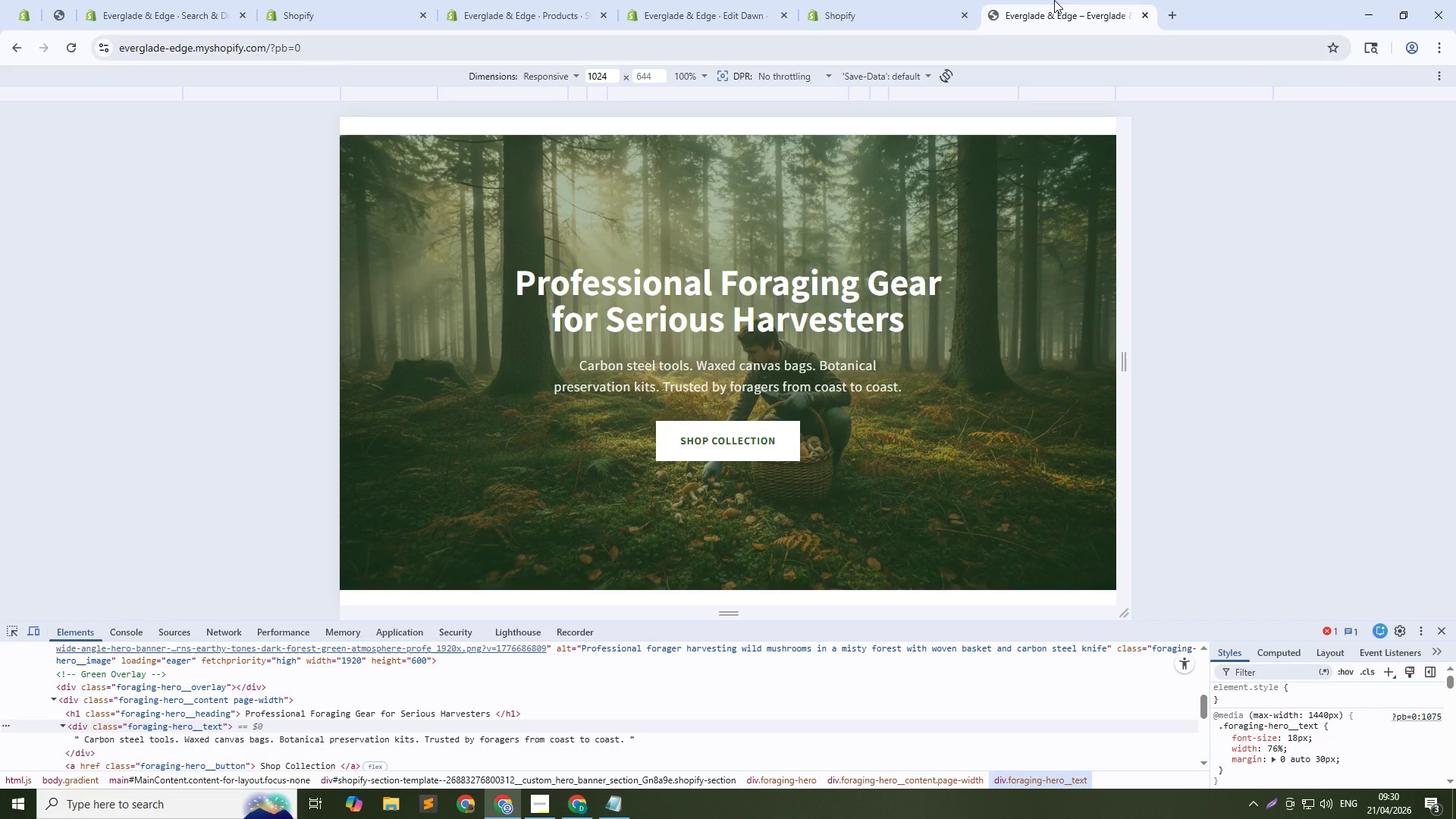 
key(Control+Shift+R)
 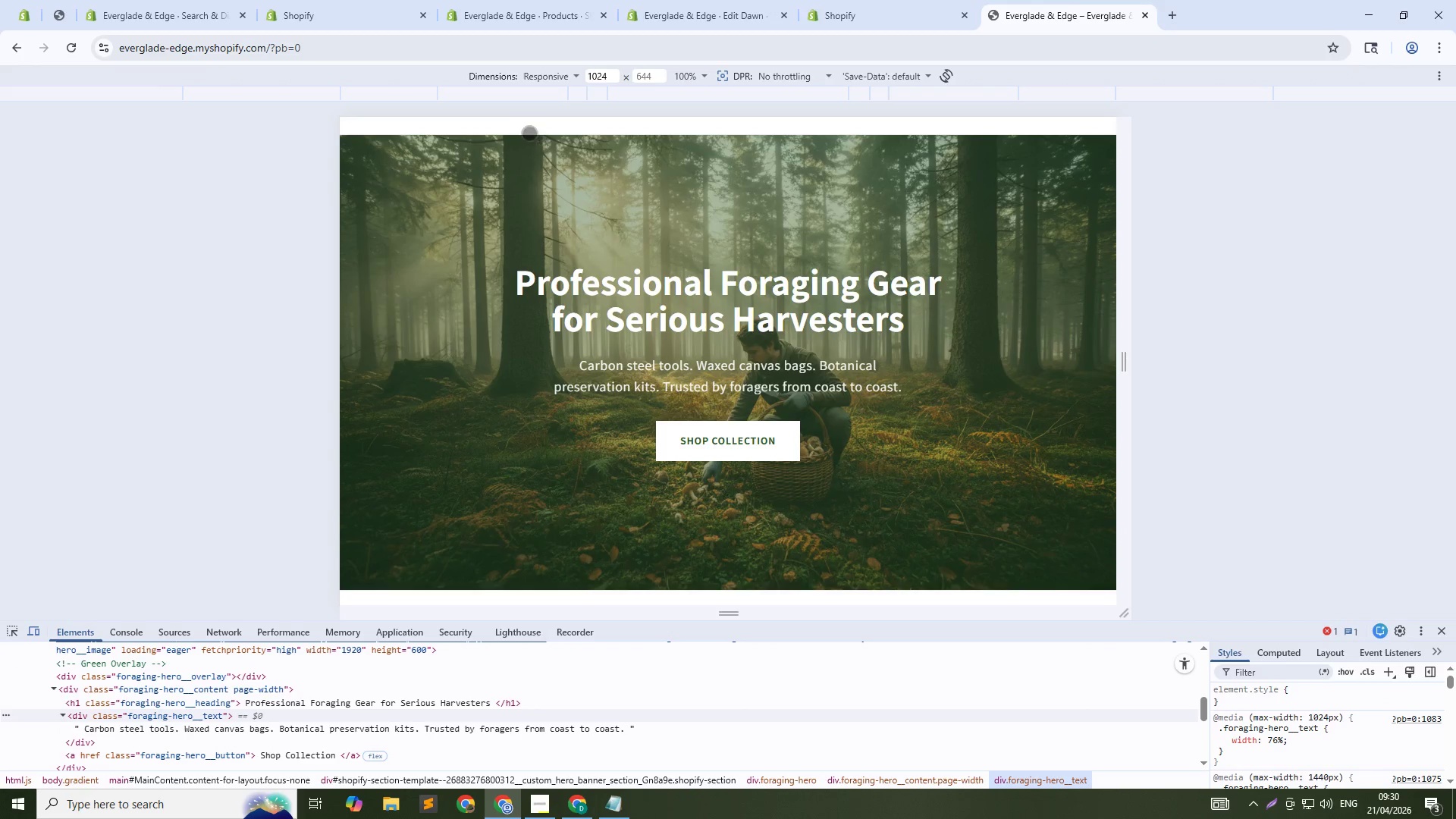 
wait(6.75)
 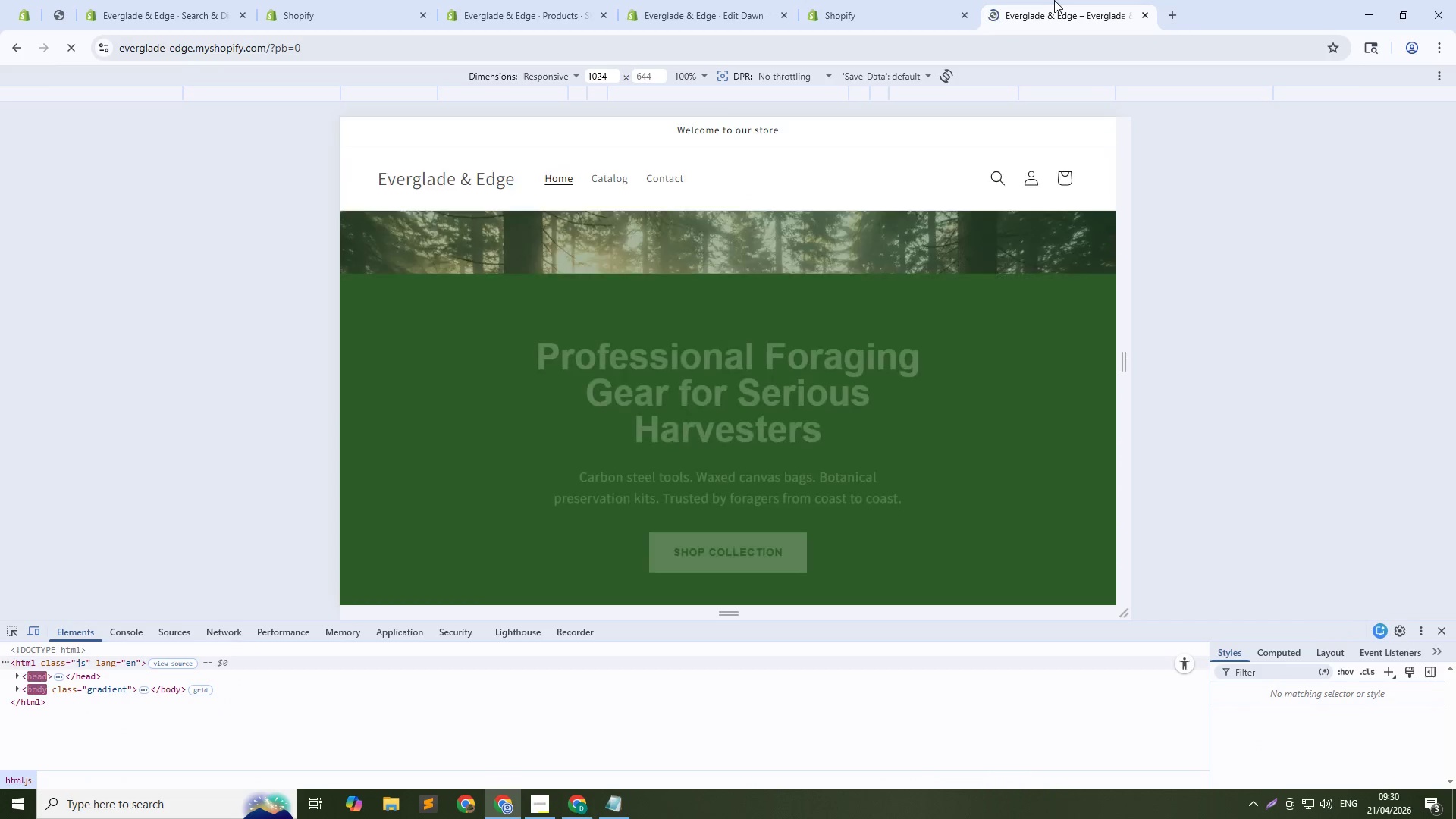 
left_click([1422, 632])
 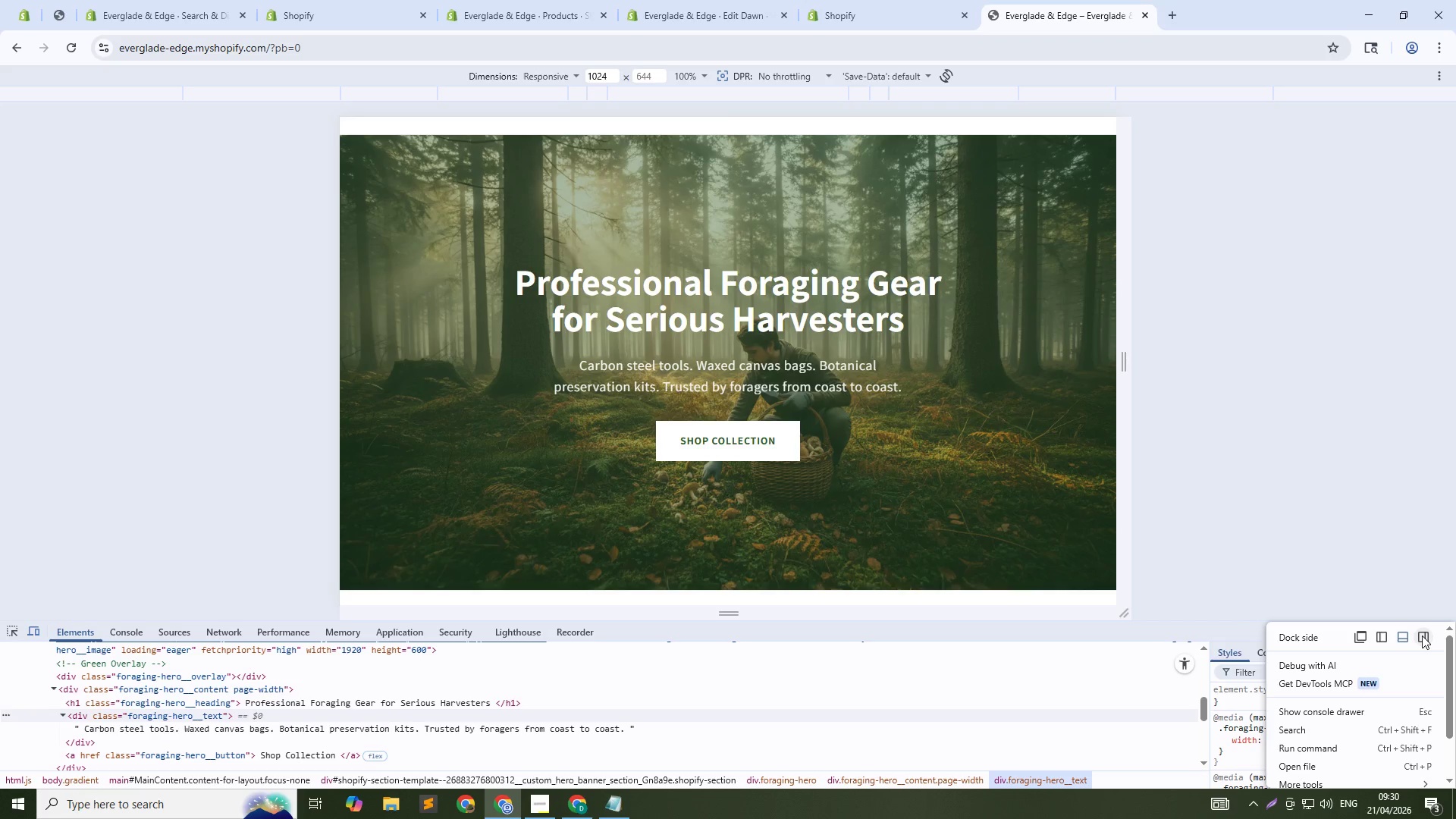 
left_click([1422, 635])
 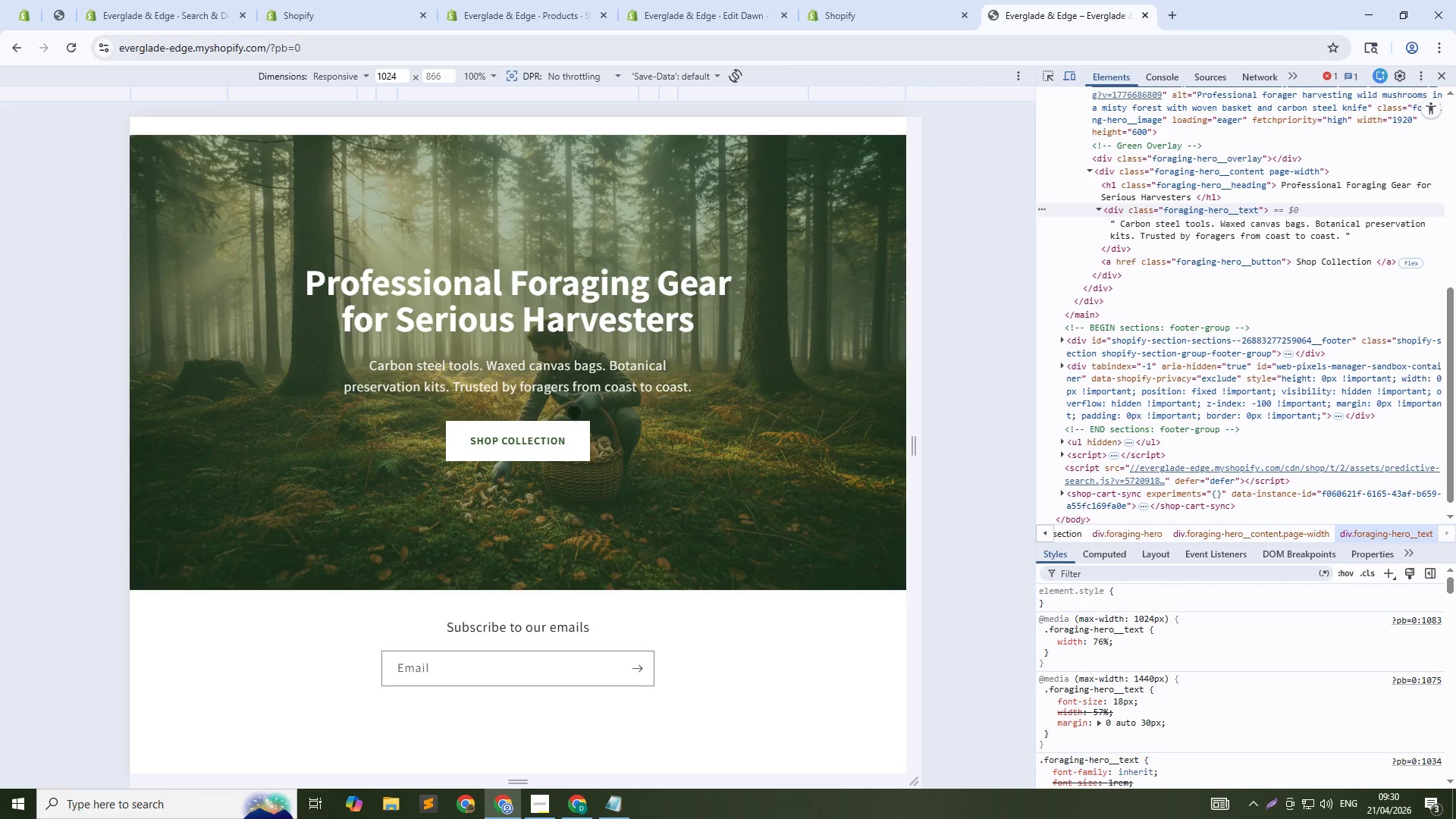 
scroll: coordinate [570, 413], scroll_direction: up, amount: 5.0
 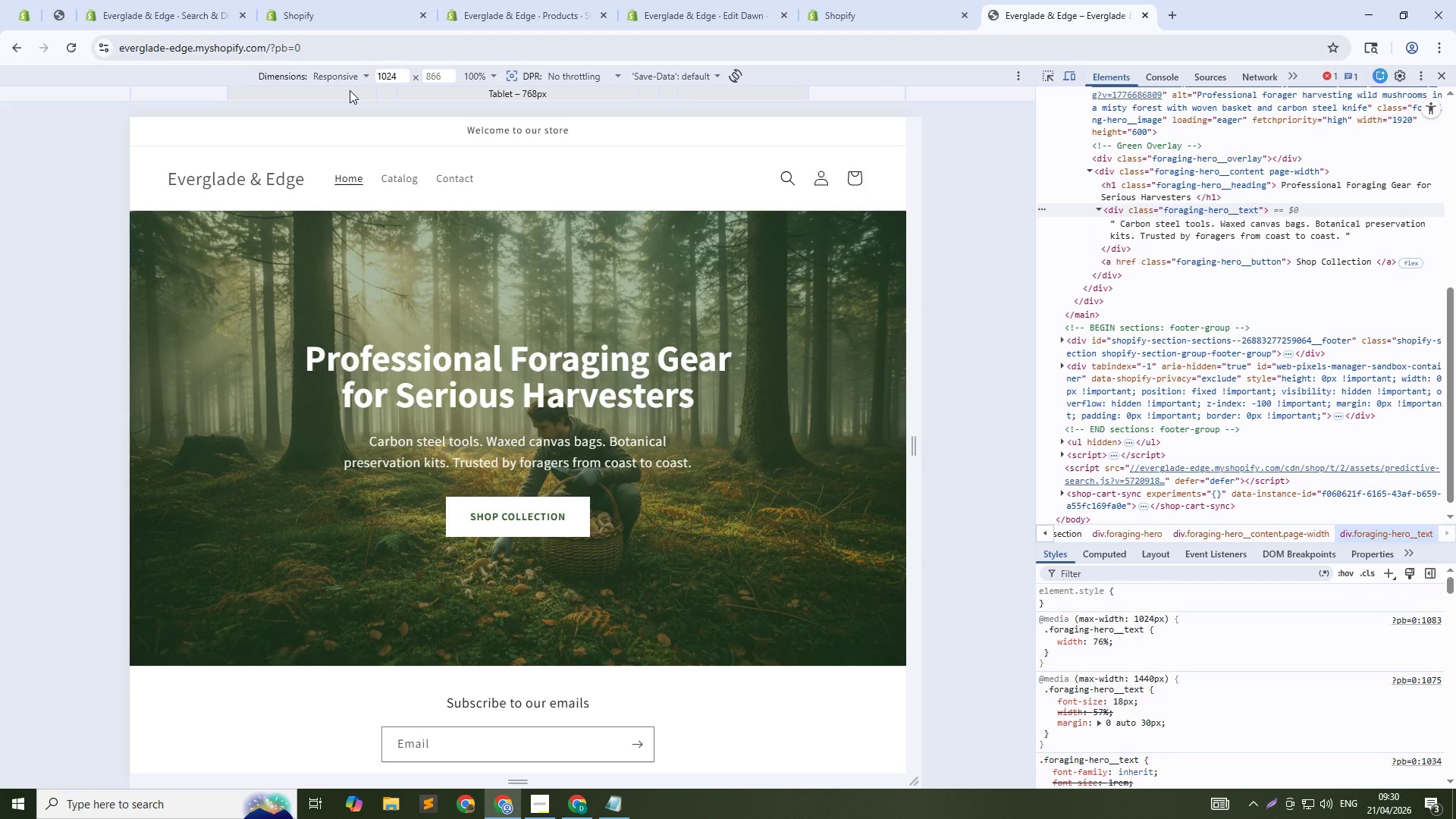 
left_click([333, 88])
 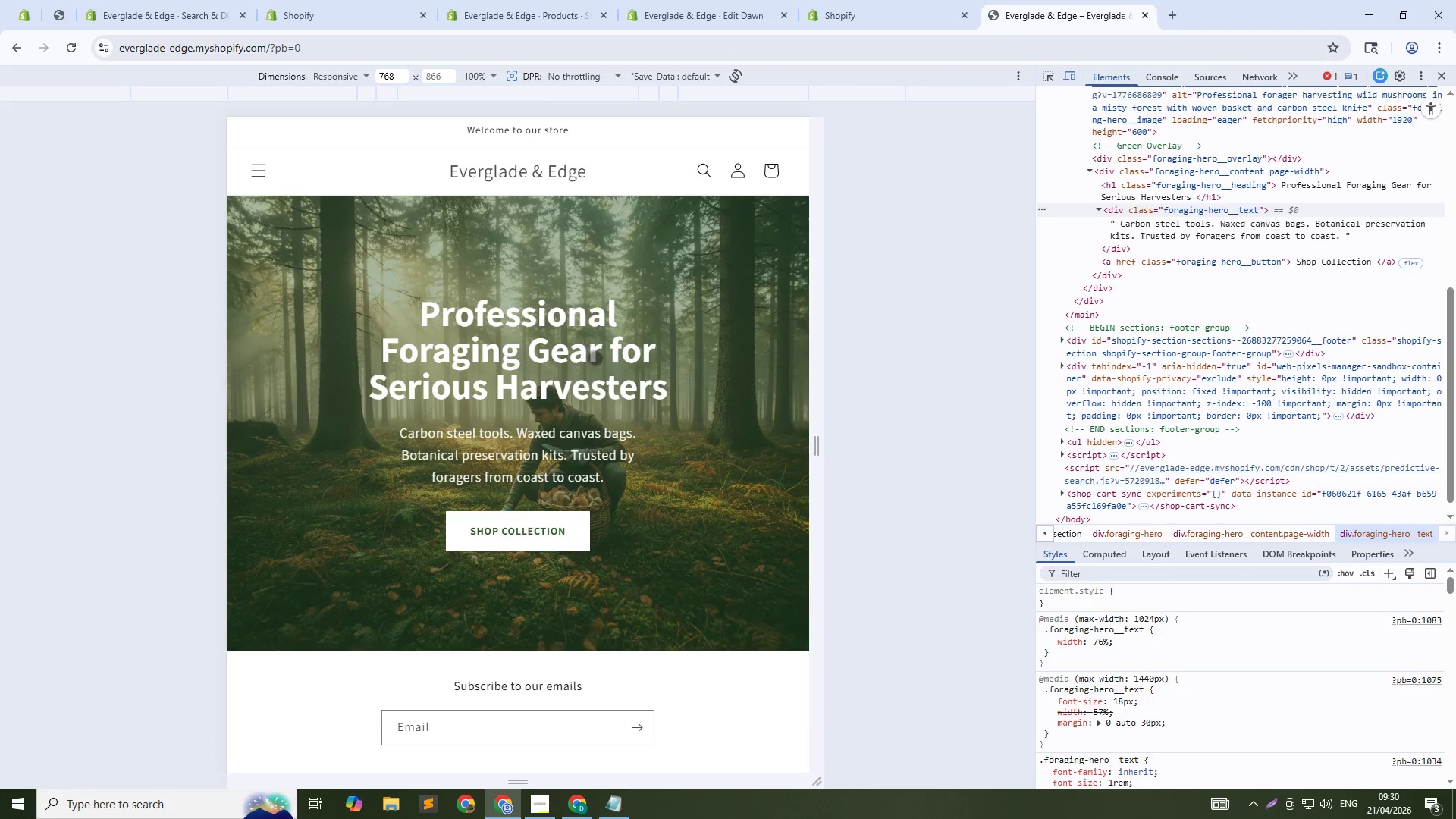 
scroll: coordinate [596, 359], scroll_direction: up, amount: 1.0
 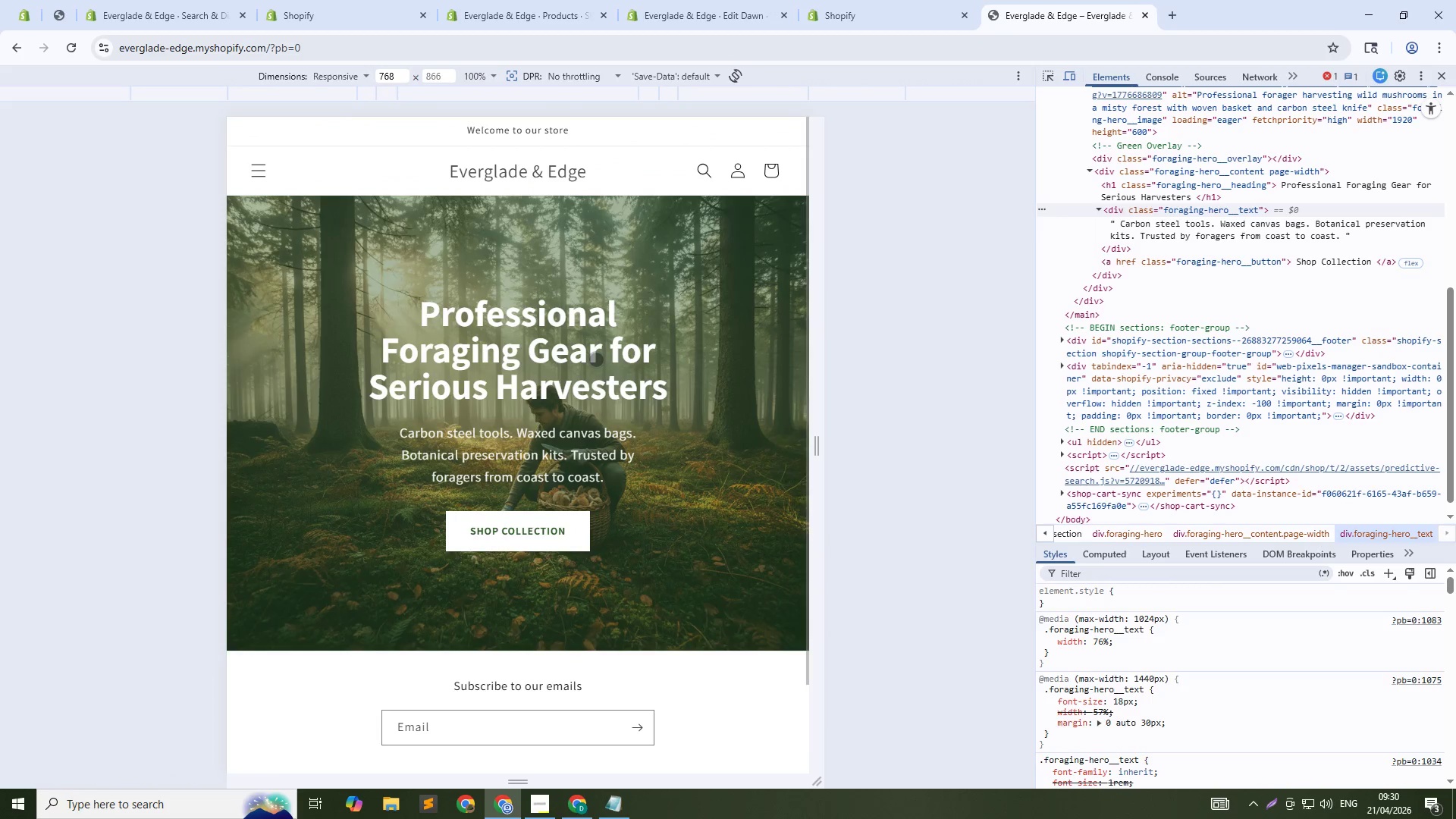 
key(Control+Shift+C)
 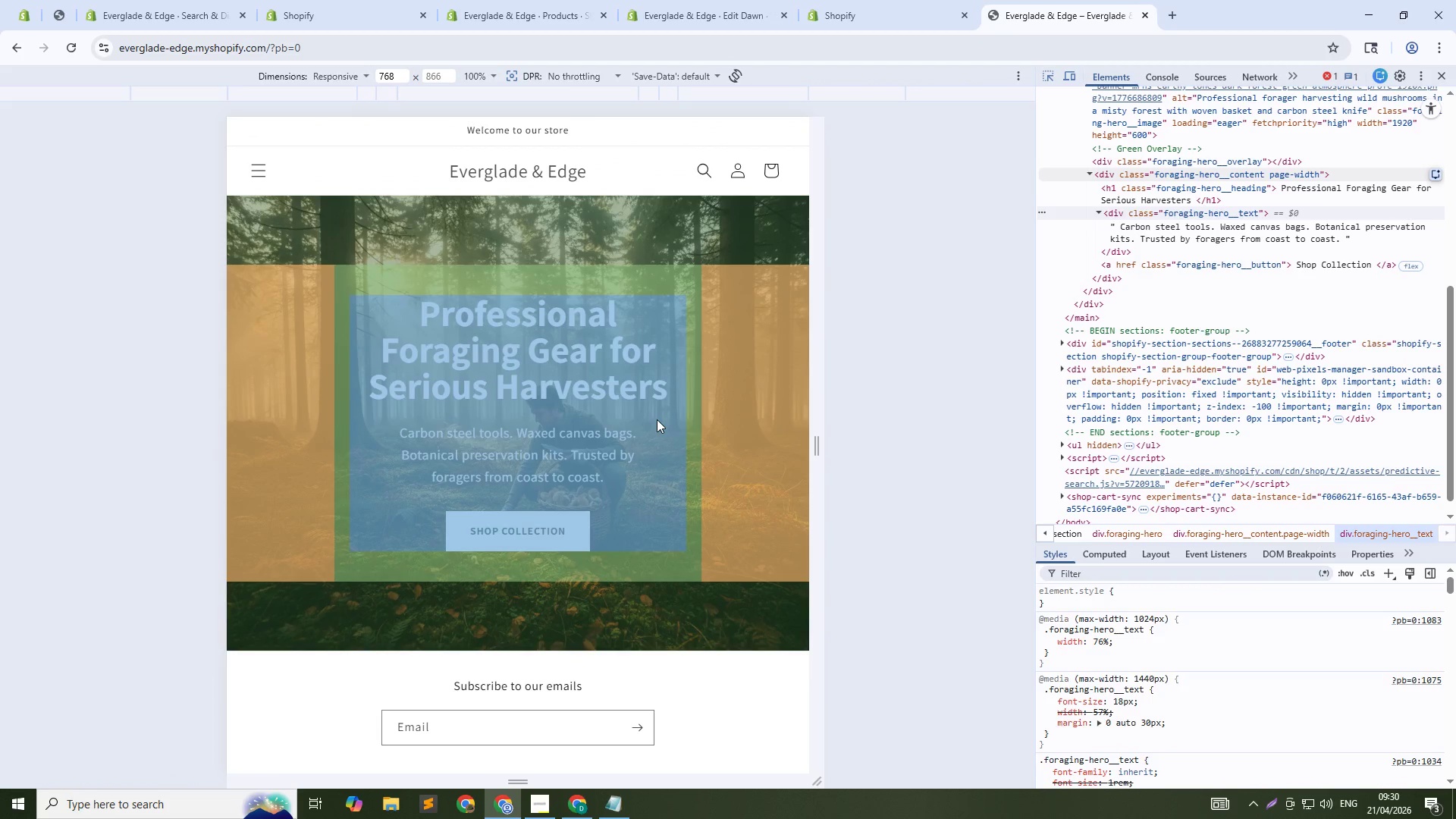 
left_click([657, 419])
 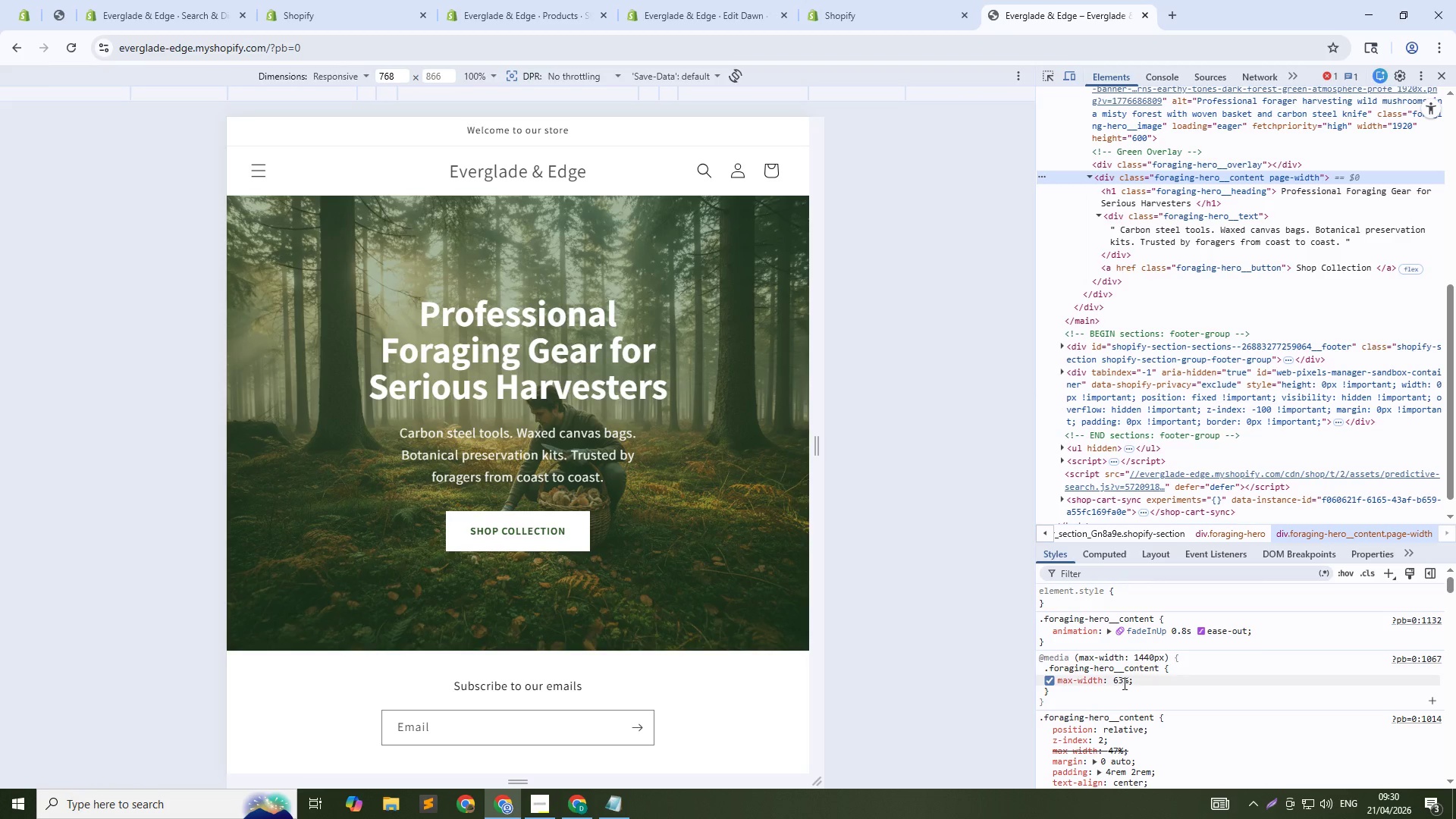 
left_click([1120, 678])
 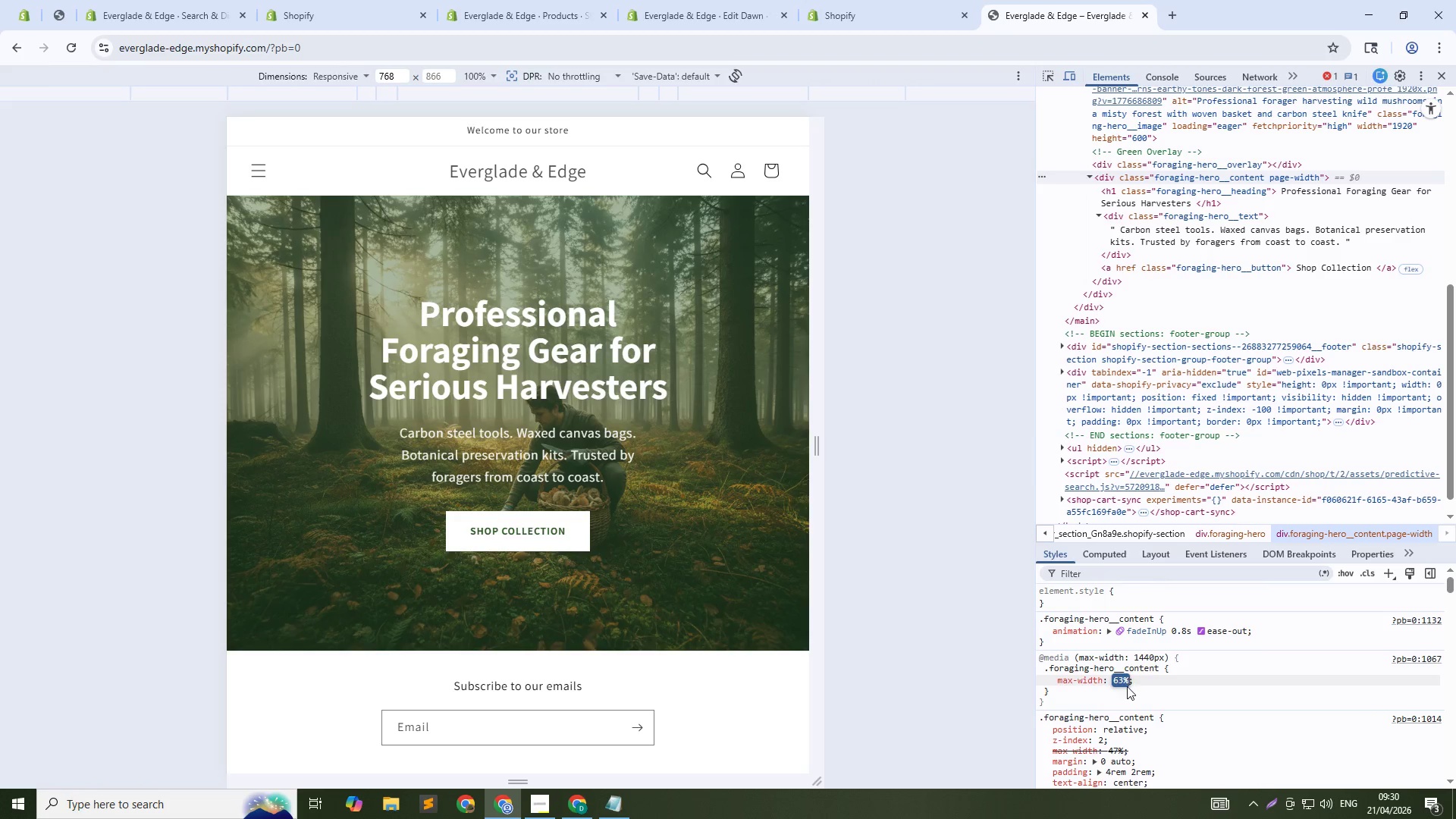 
key(ArrowUp)
 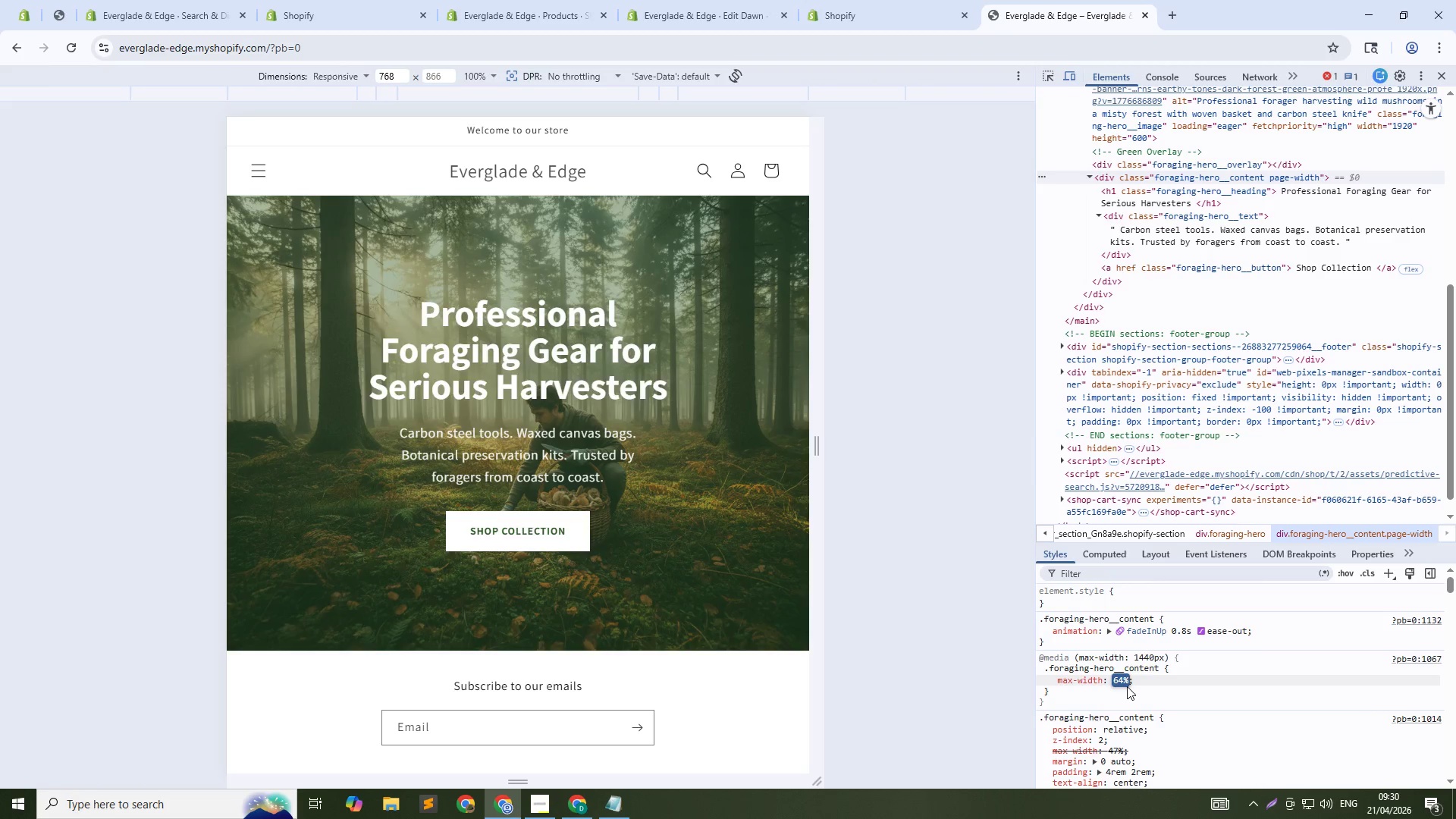 
key(ArrowUp)
 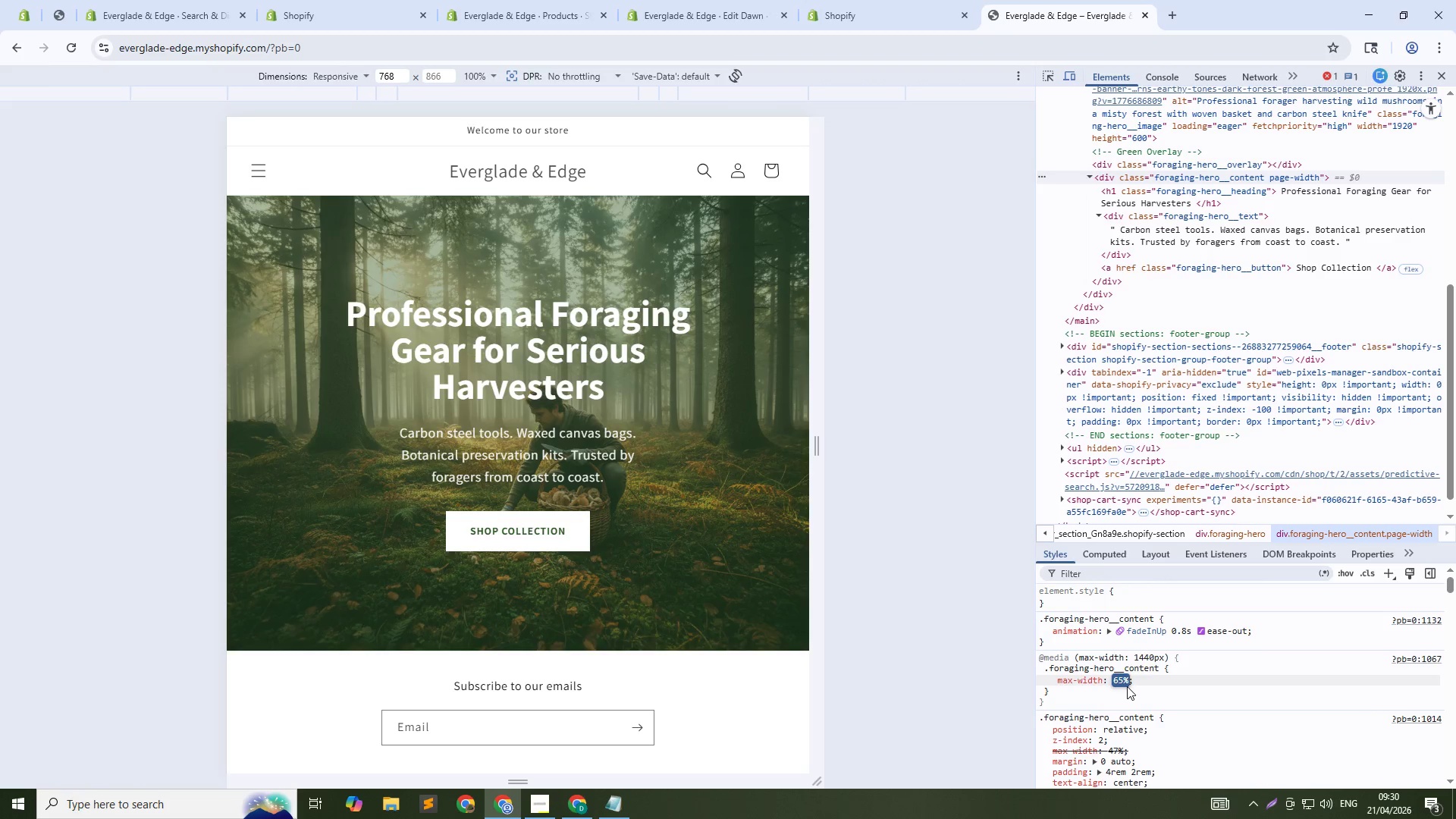 
key(ArrowUp)
 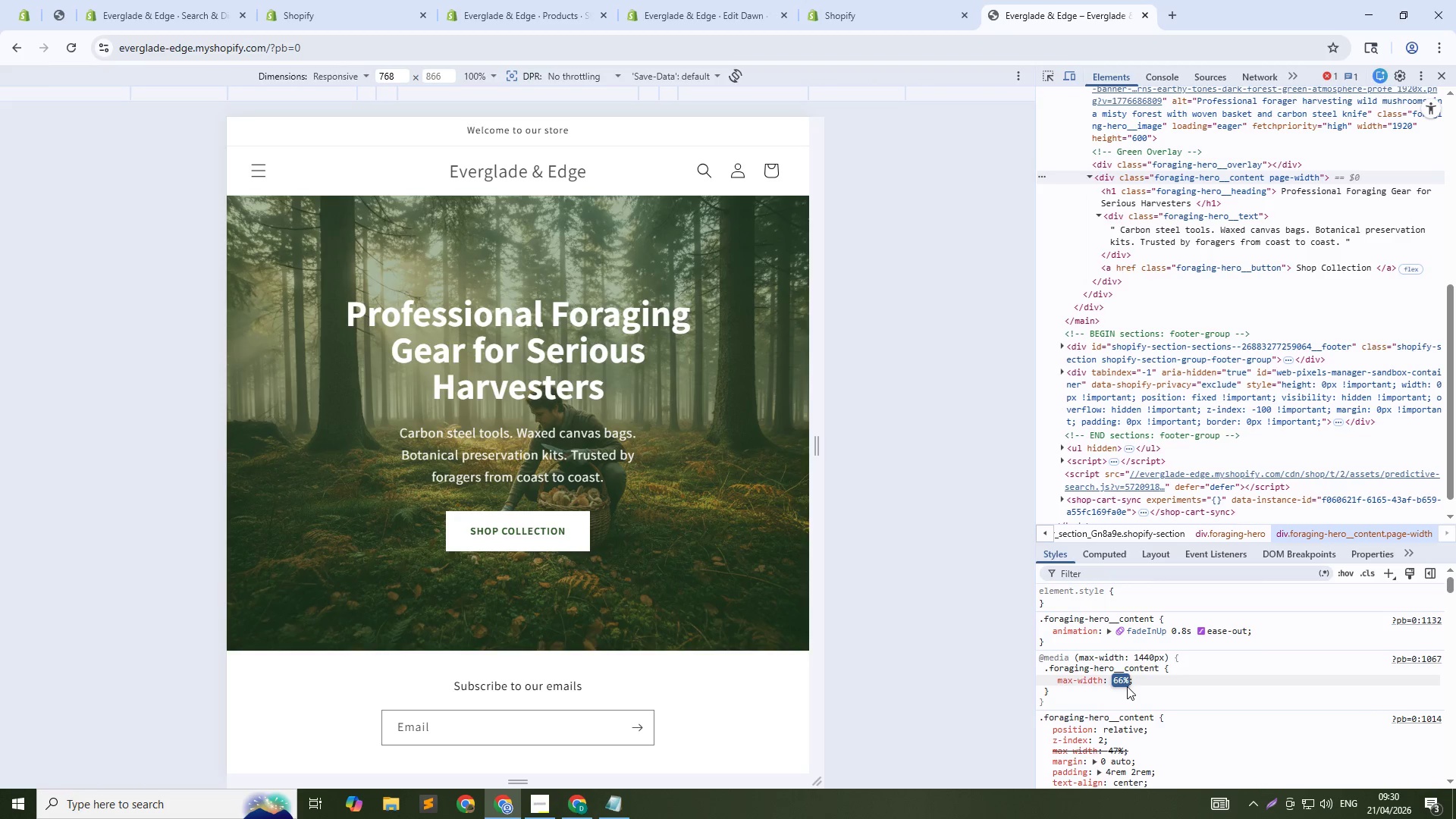 
key(ArrowUp)
 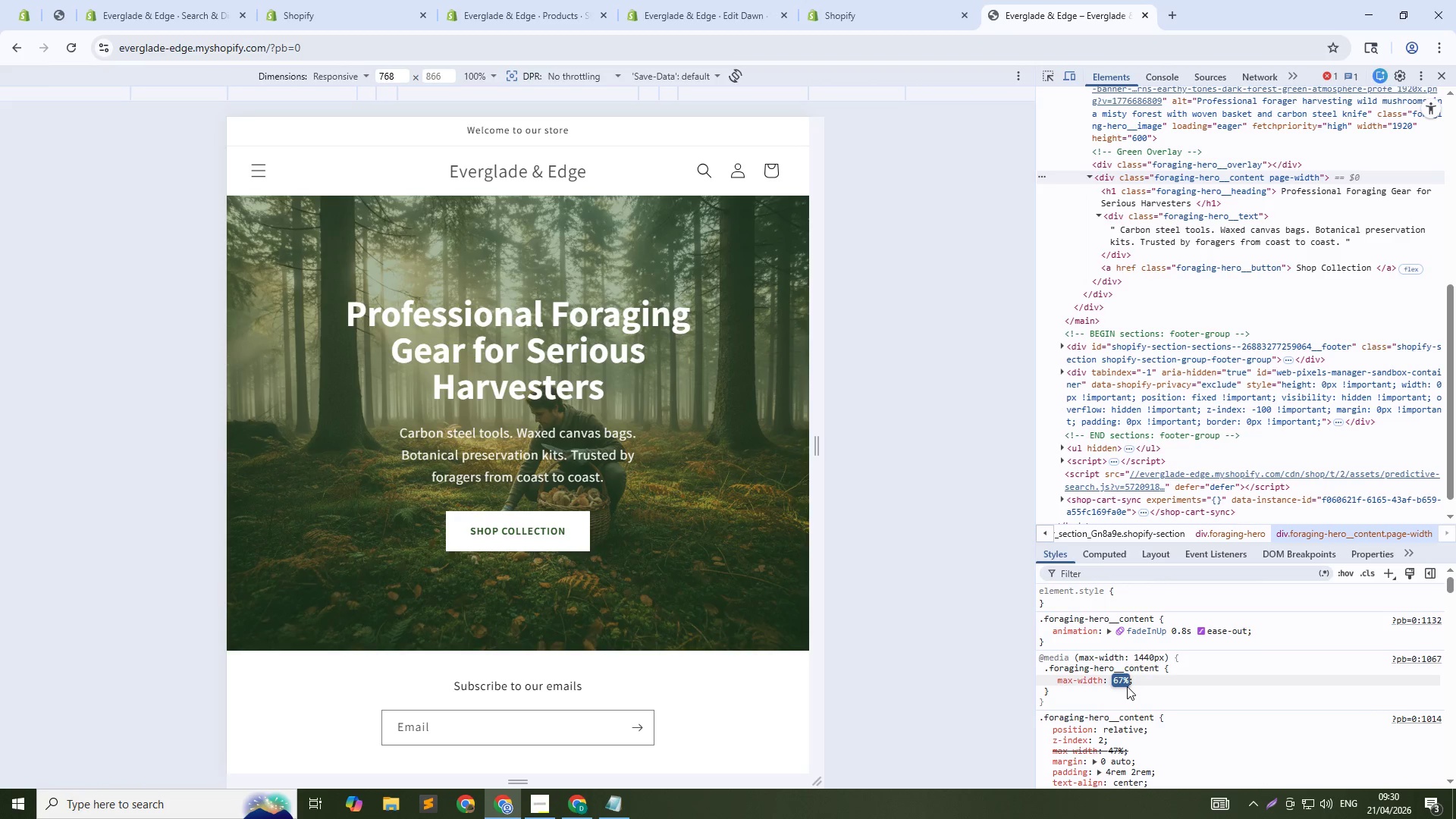 
key(ArrowUp)
 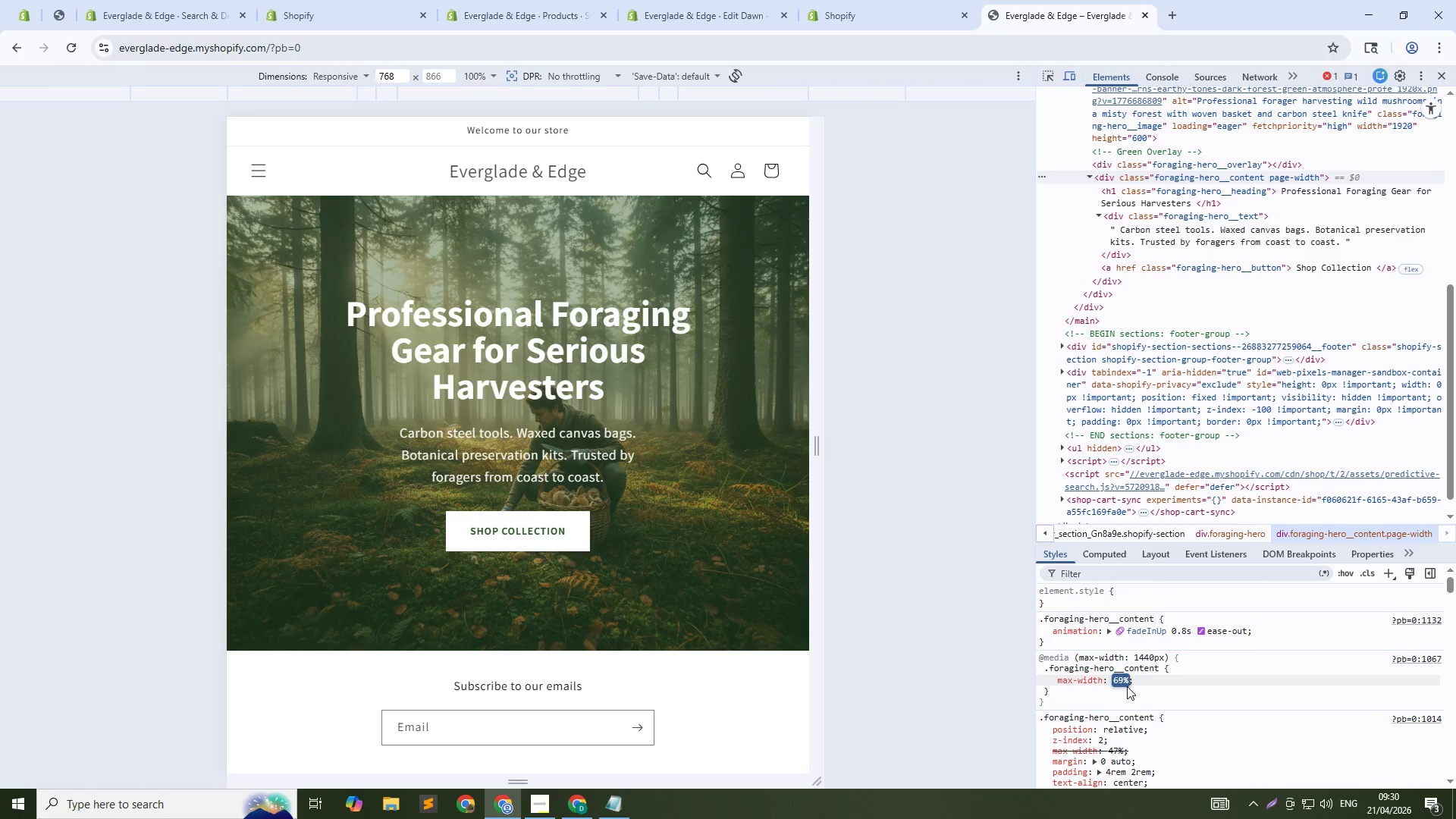 
key(ArrowUp)
 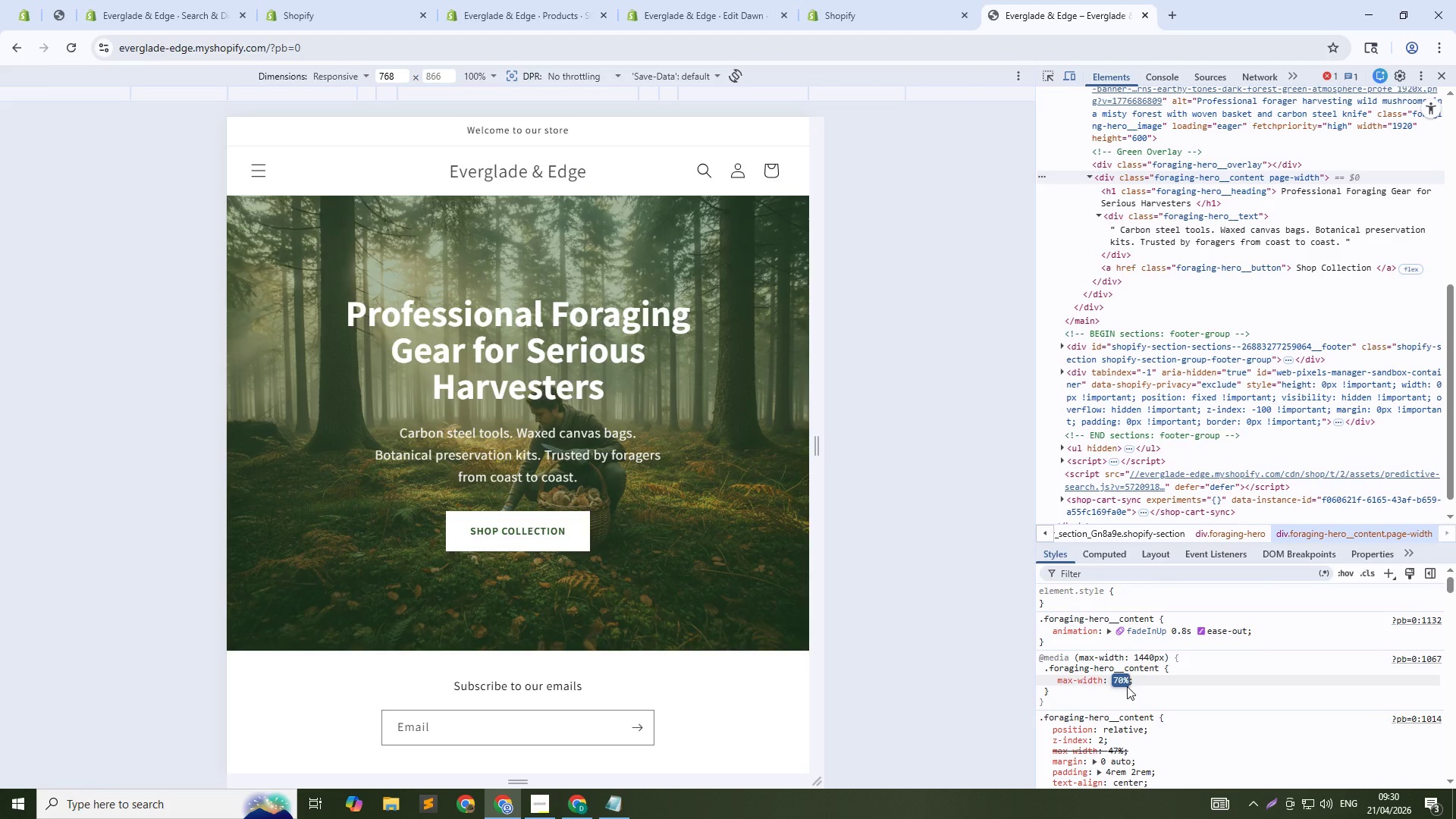 
key(ArrowUp)
 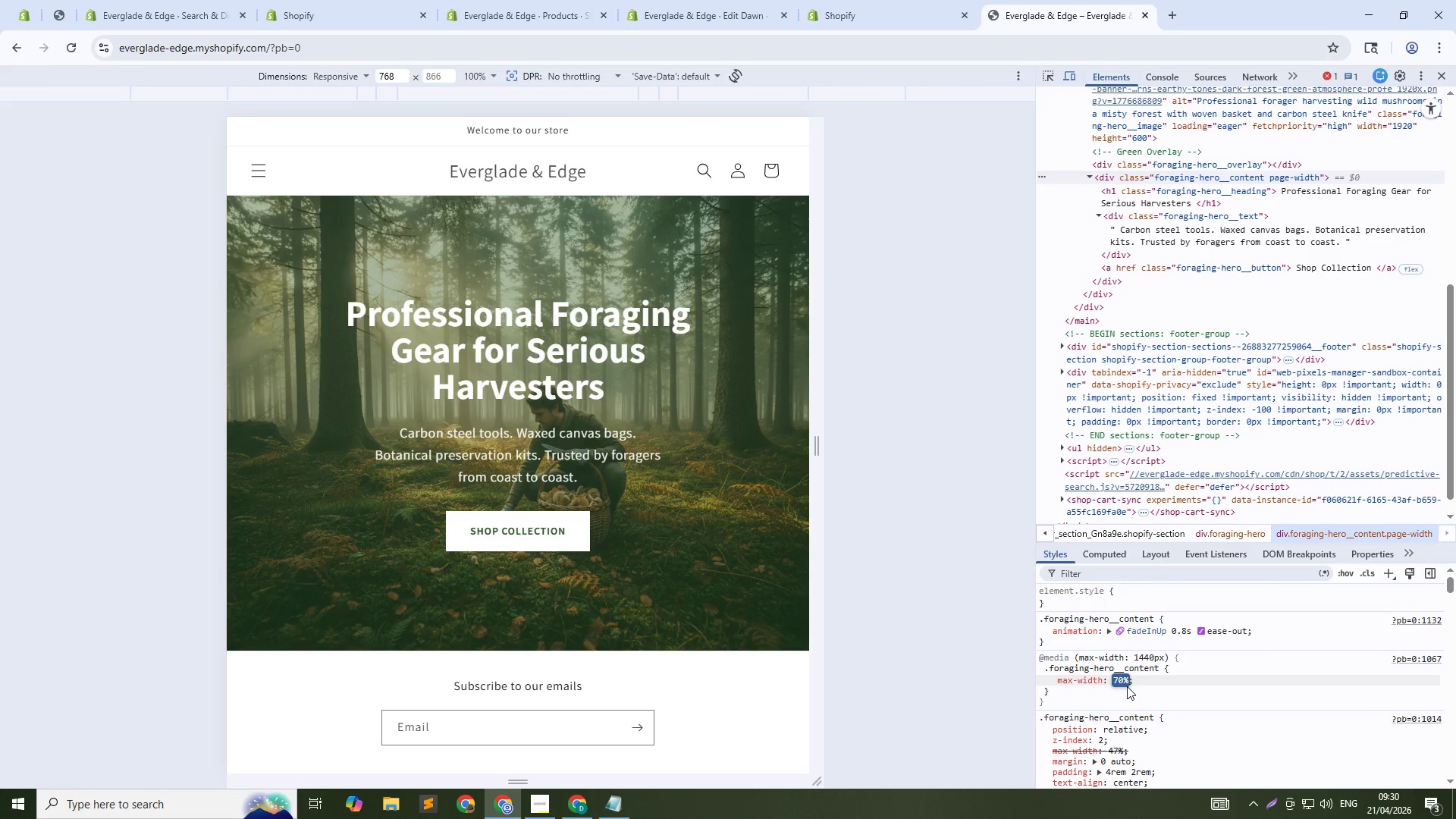 
key(ArrowUp)
 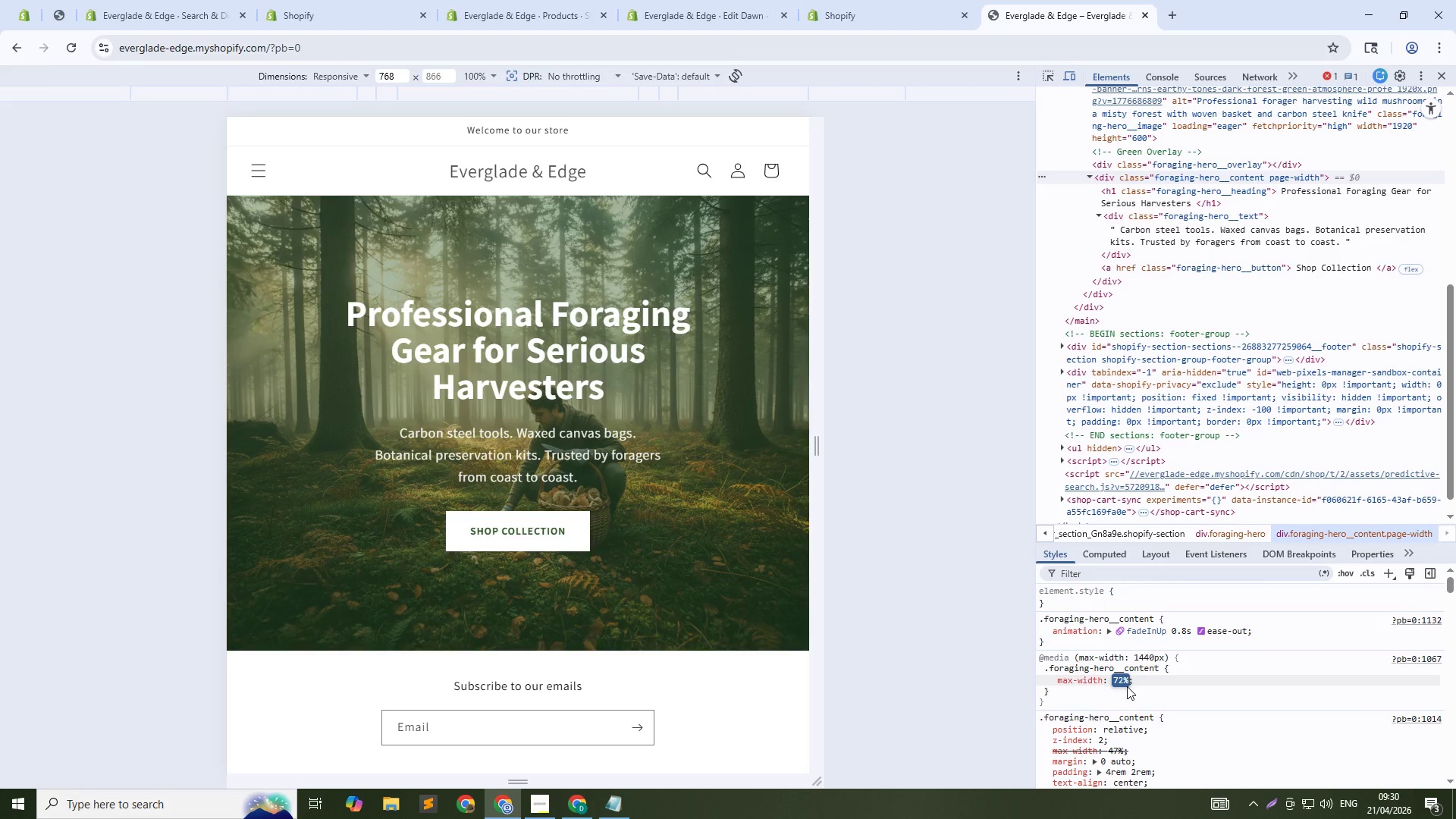 
key(ArrowUp)
 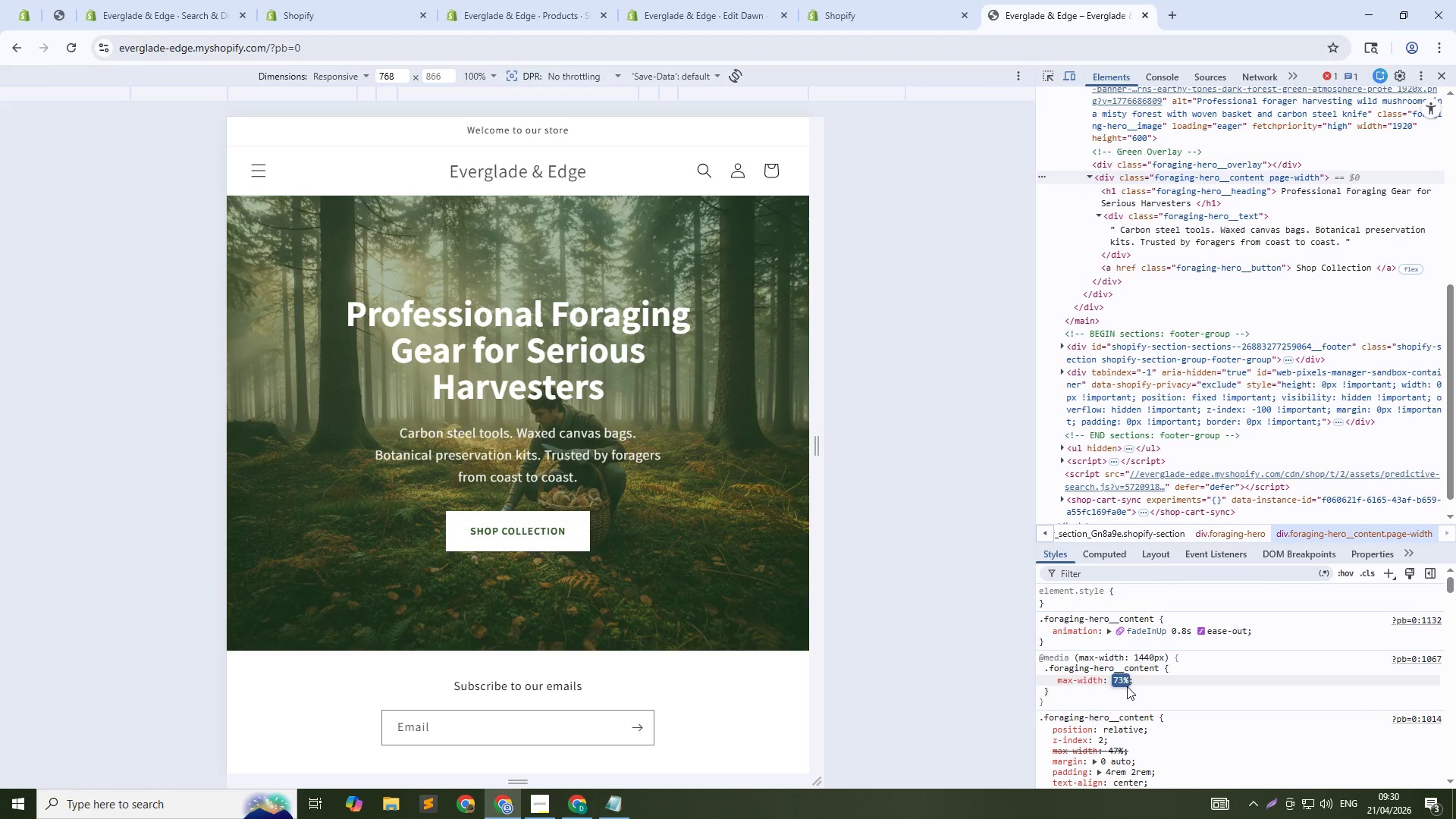 
key(ArrowUp)
 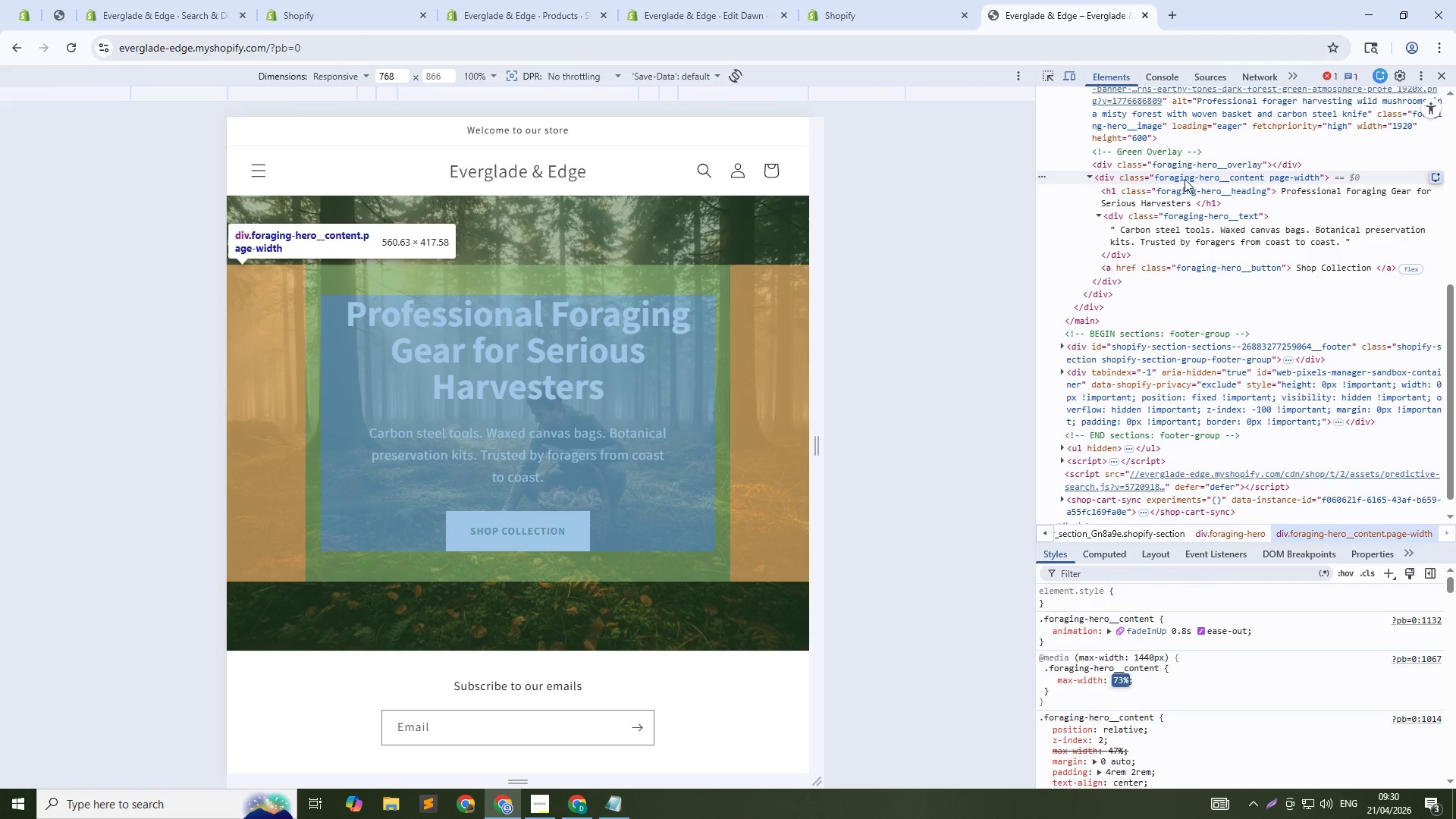 
key(ArrowUp)
 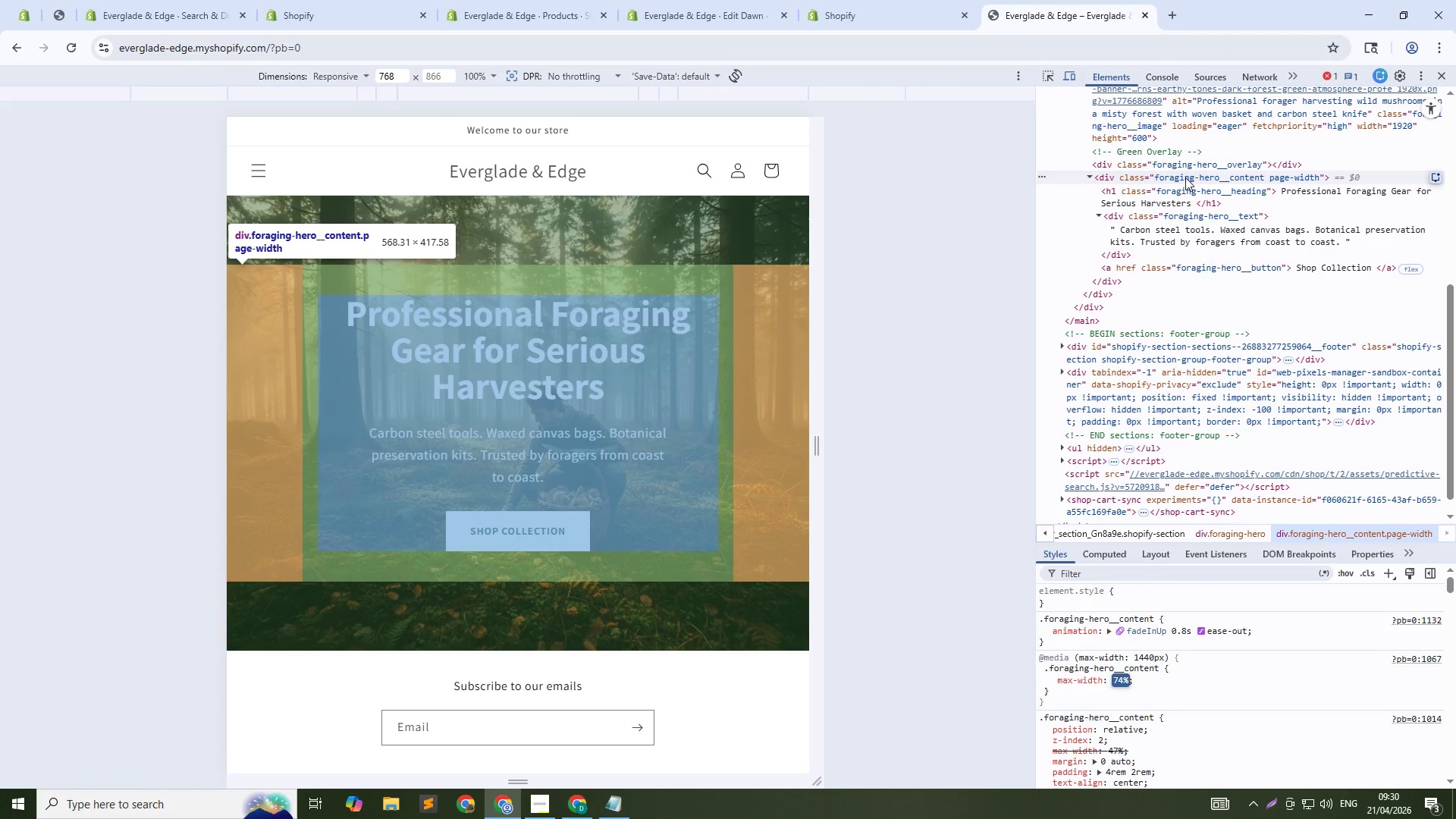 
key(ArrowUp)
 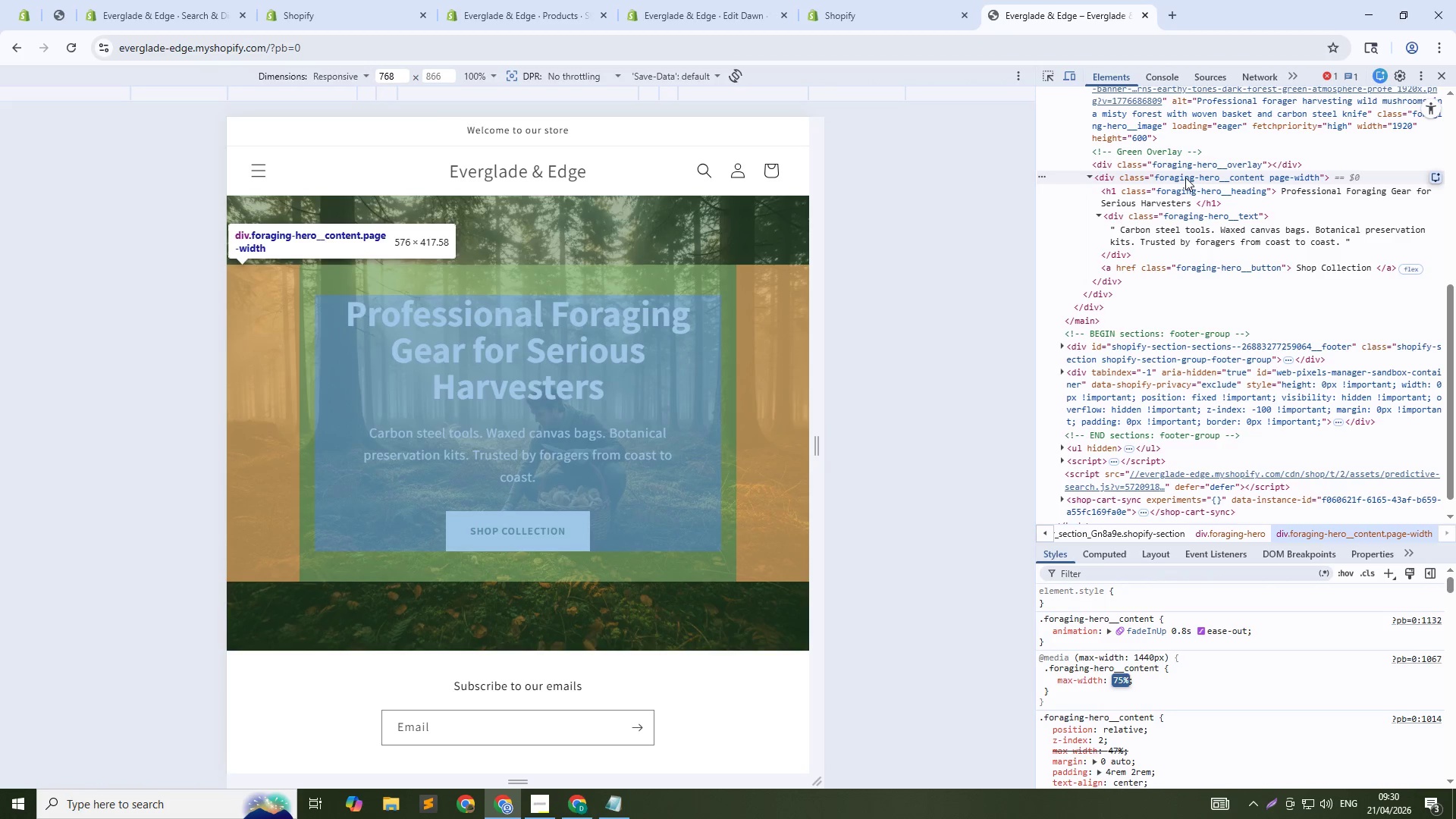 
key(ArrowUp)
 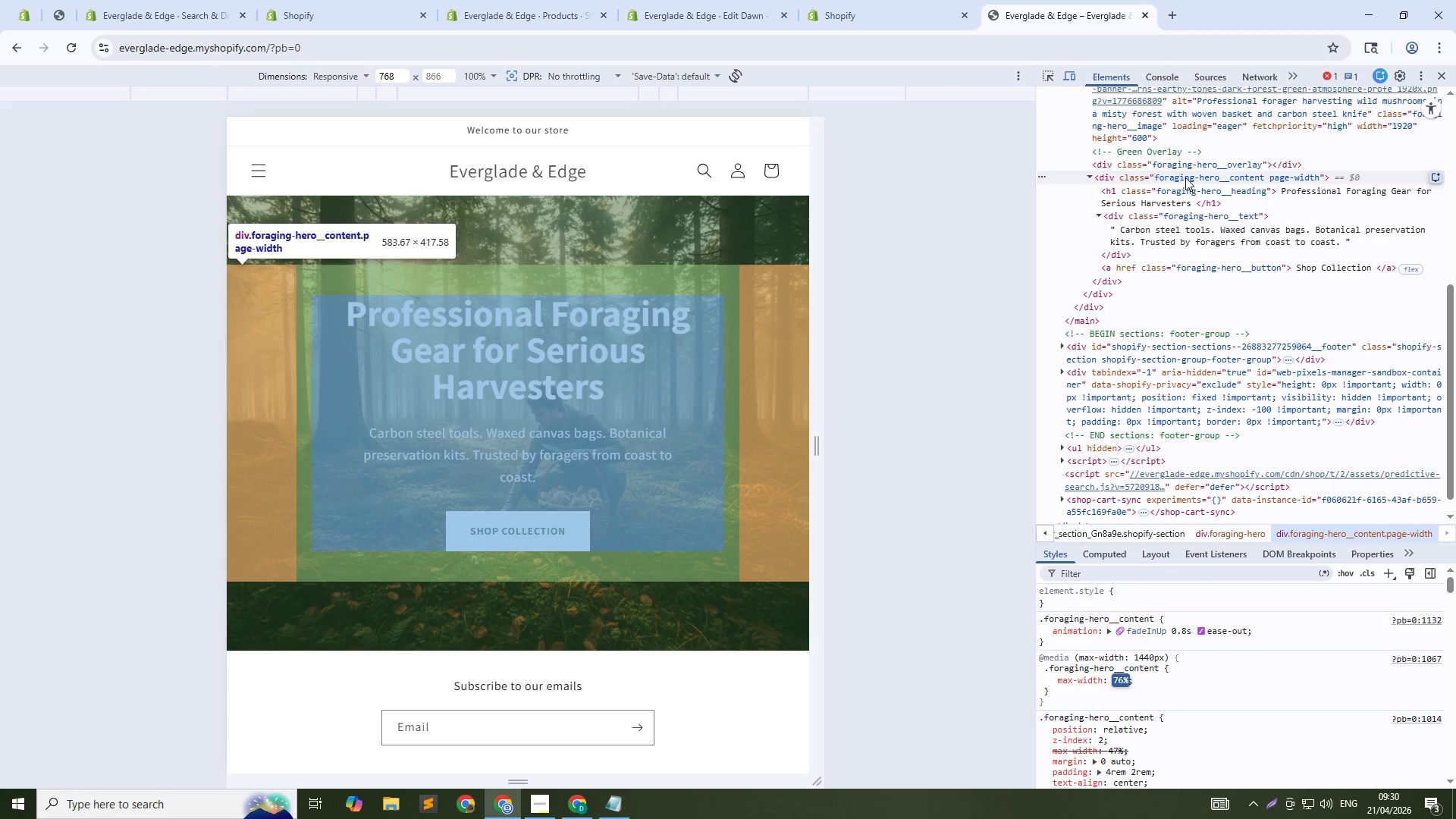 
key(ArrowUp)
 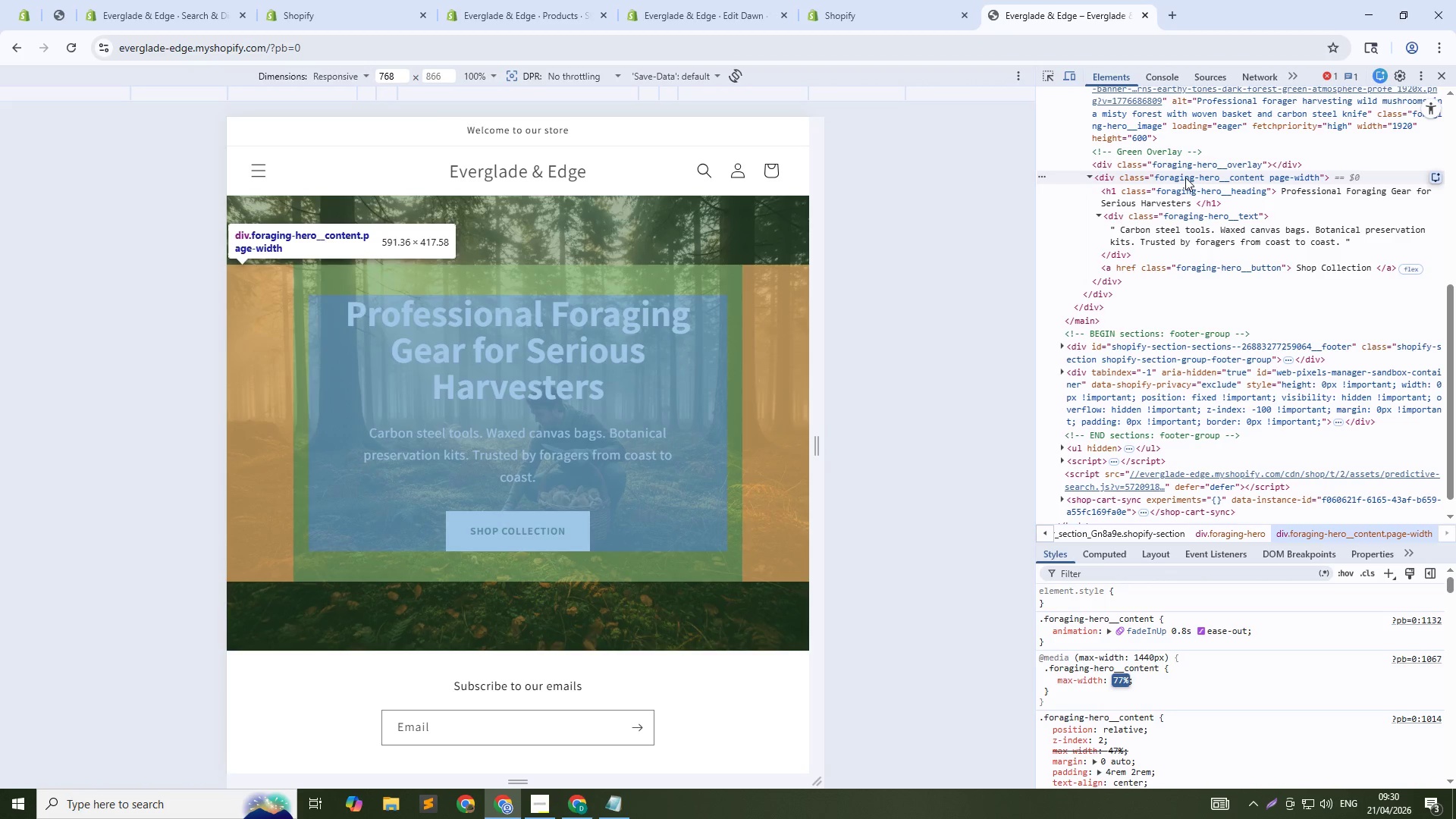 
key(ArrowUp)
 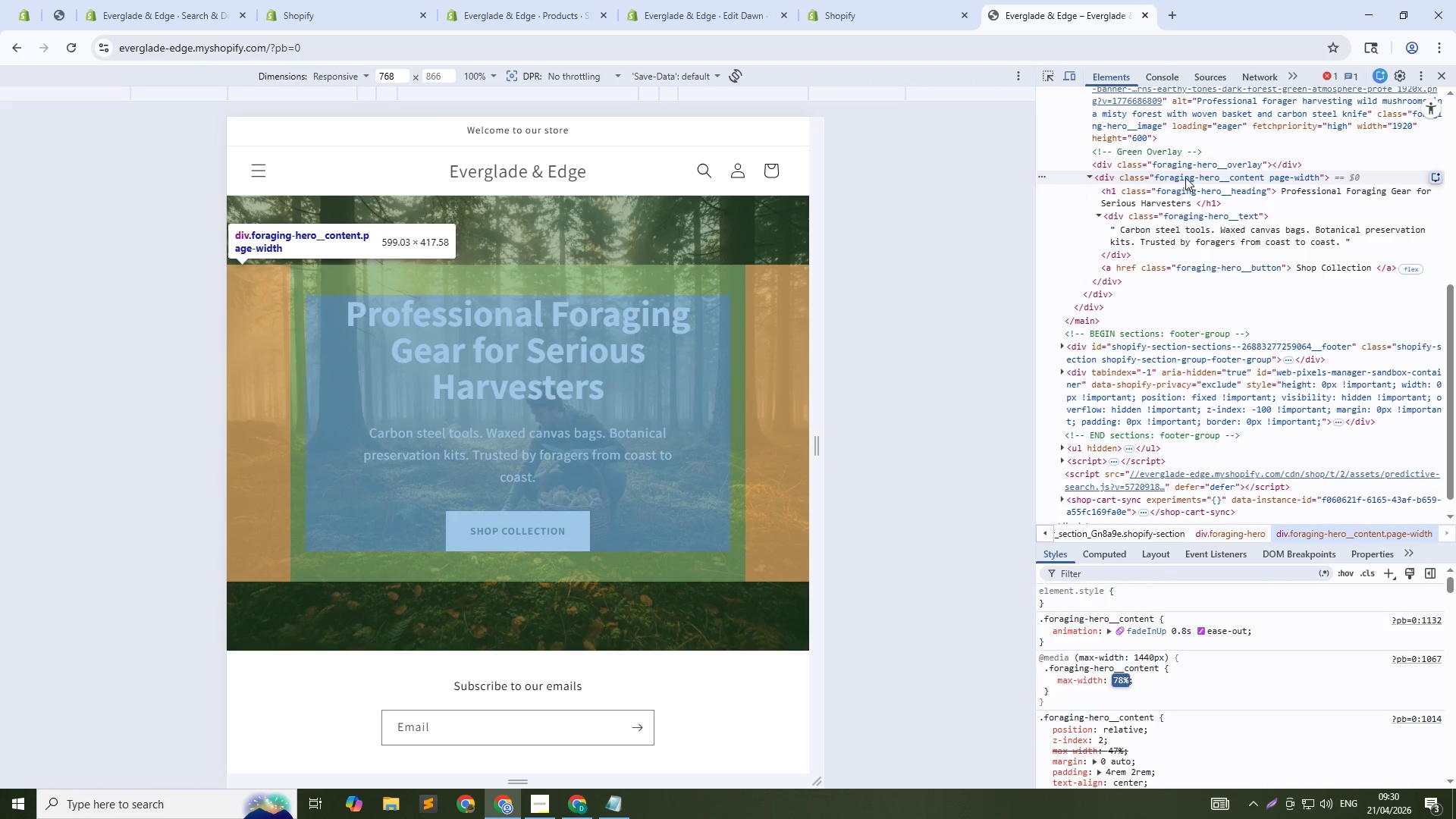 
key(ArrowUp)
 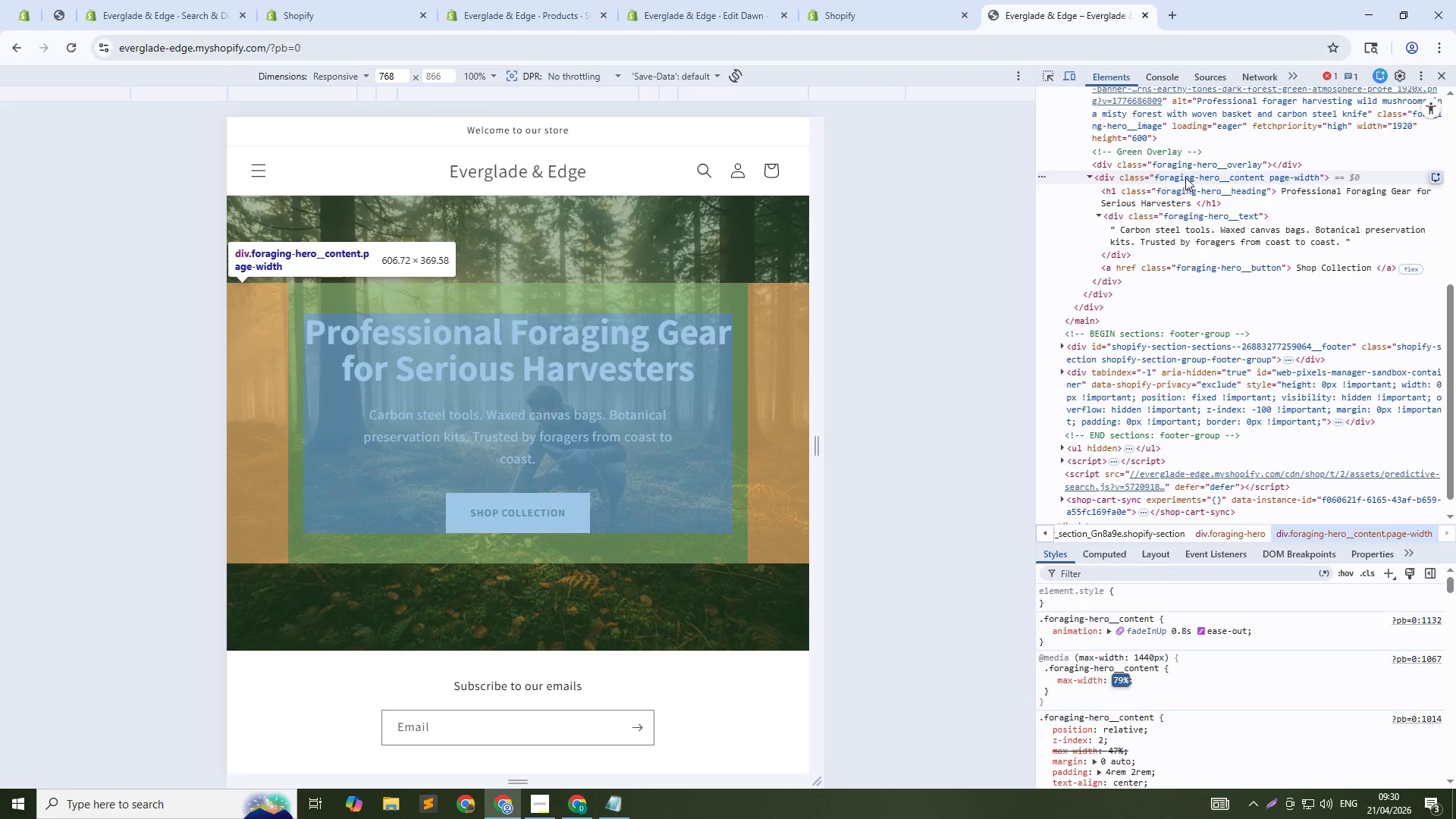 
key(ArrowUp)
 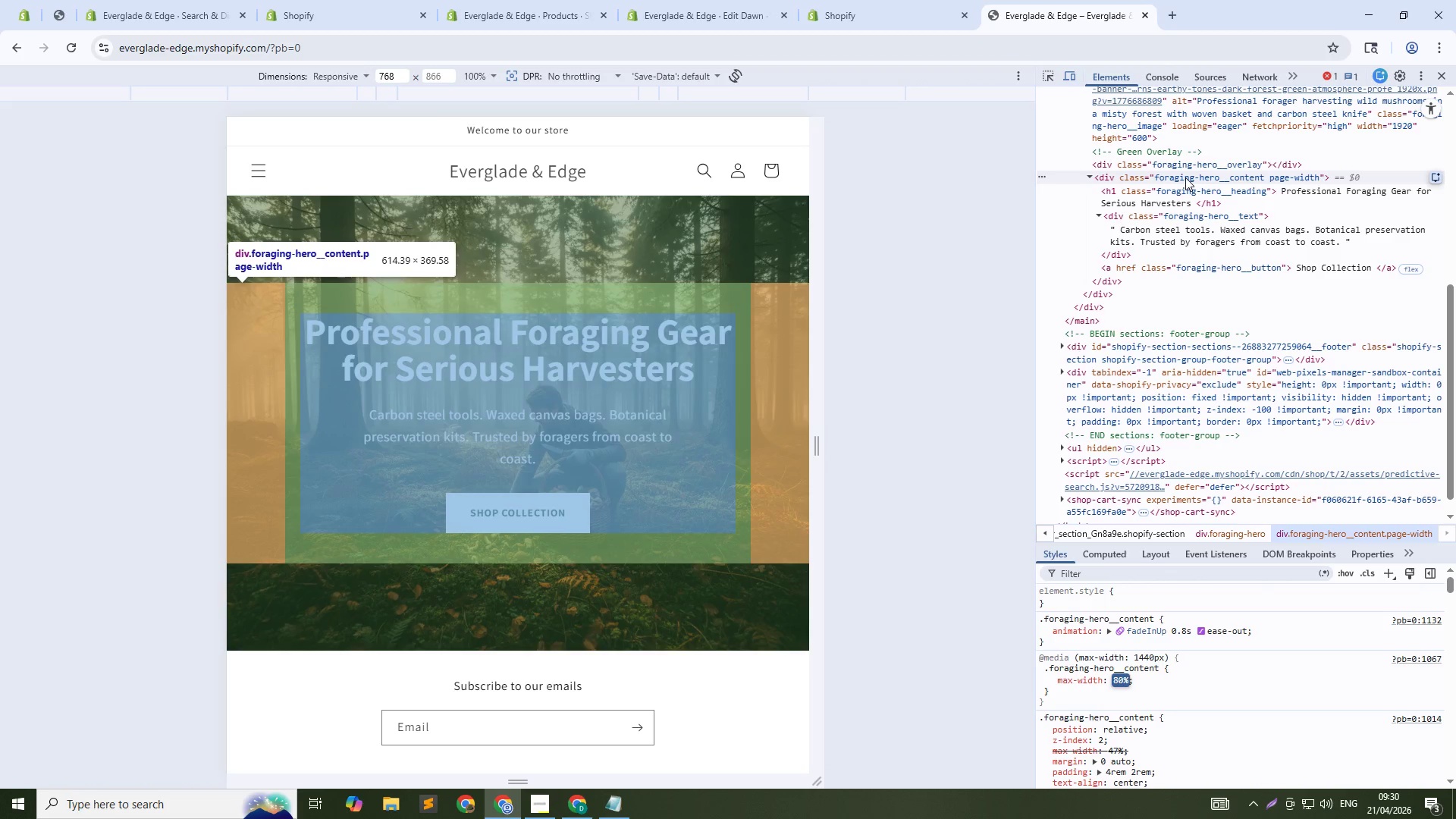 
key(ArrowUp)
 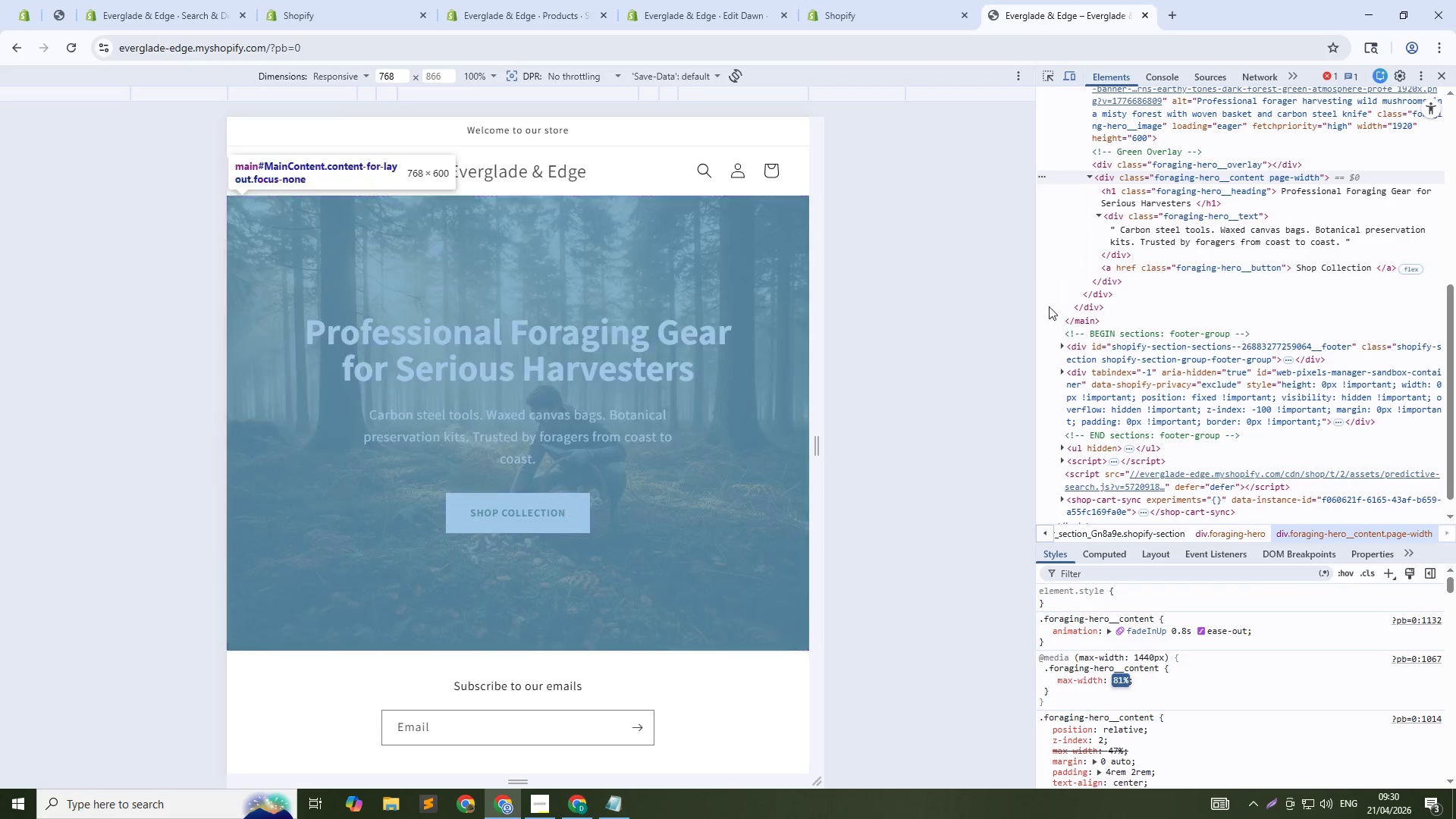 
key(ArrowDown)
 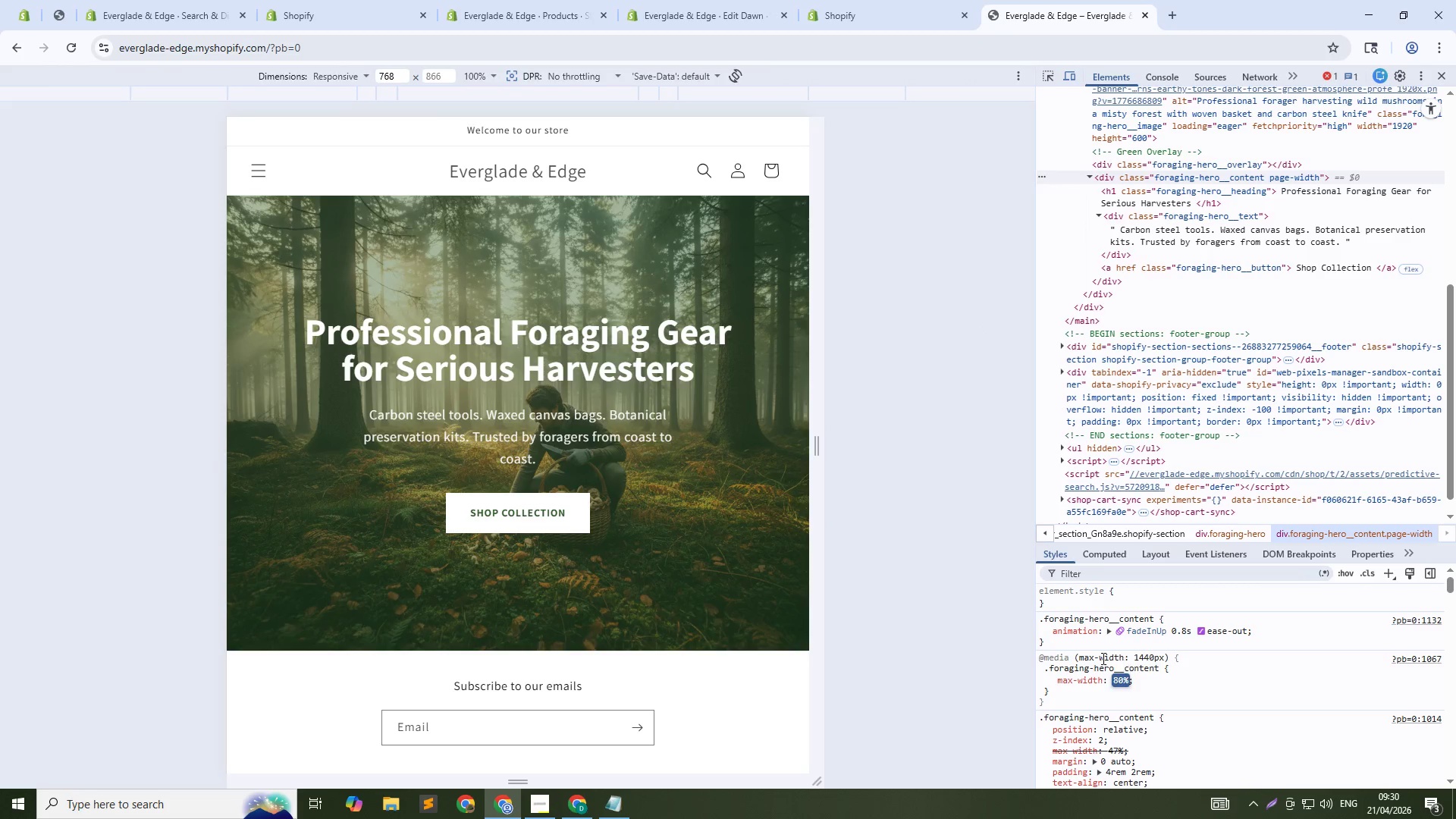 
left_click([828, 0])
 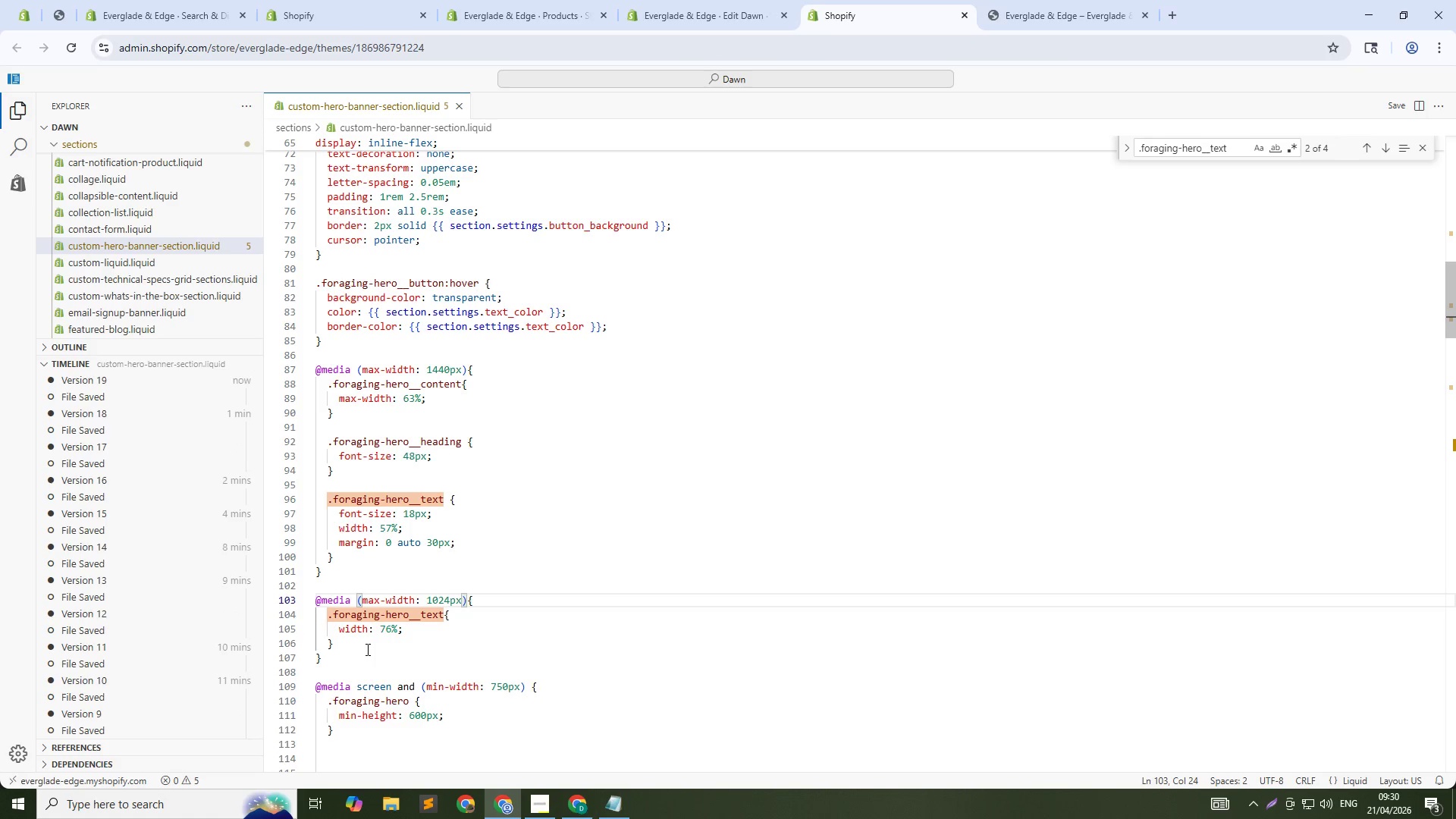 
left_click([355, 657])
 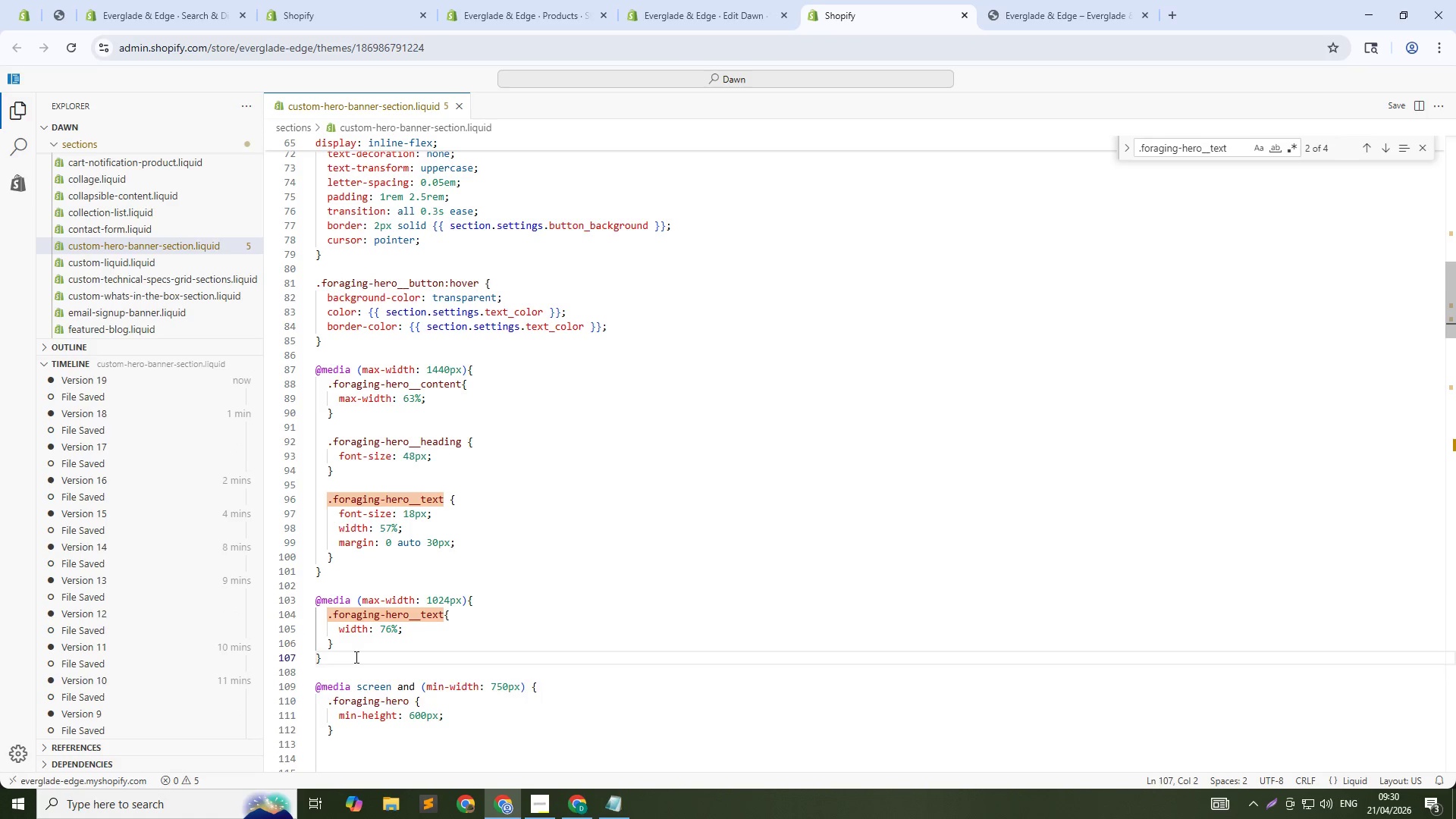 
key(NumpadEnter)
key(NumpadEnter)
type(@media ())
 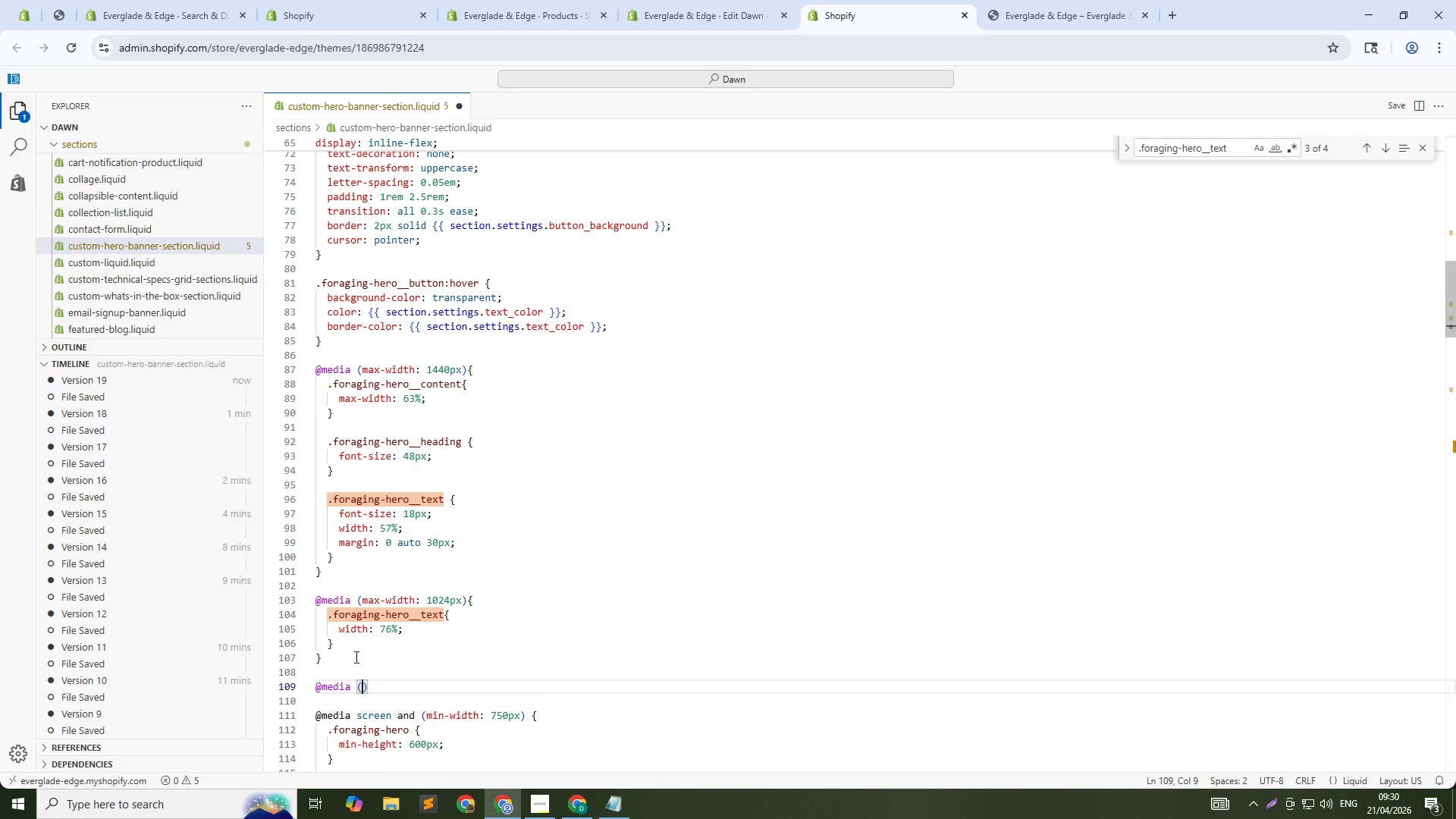 
 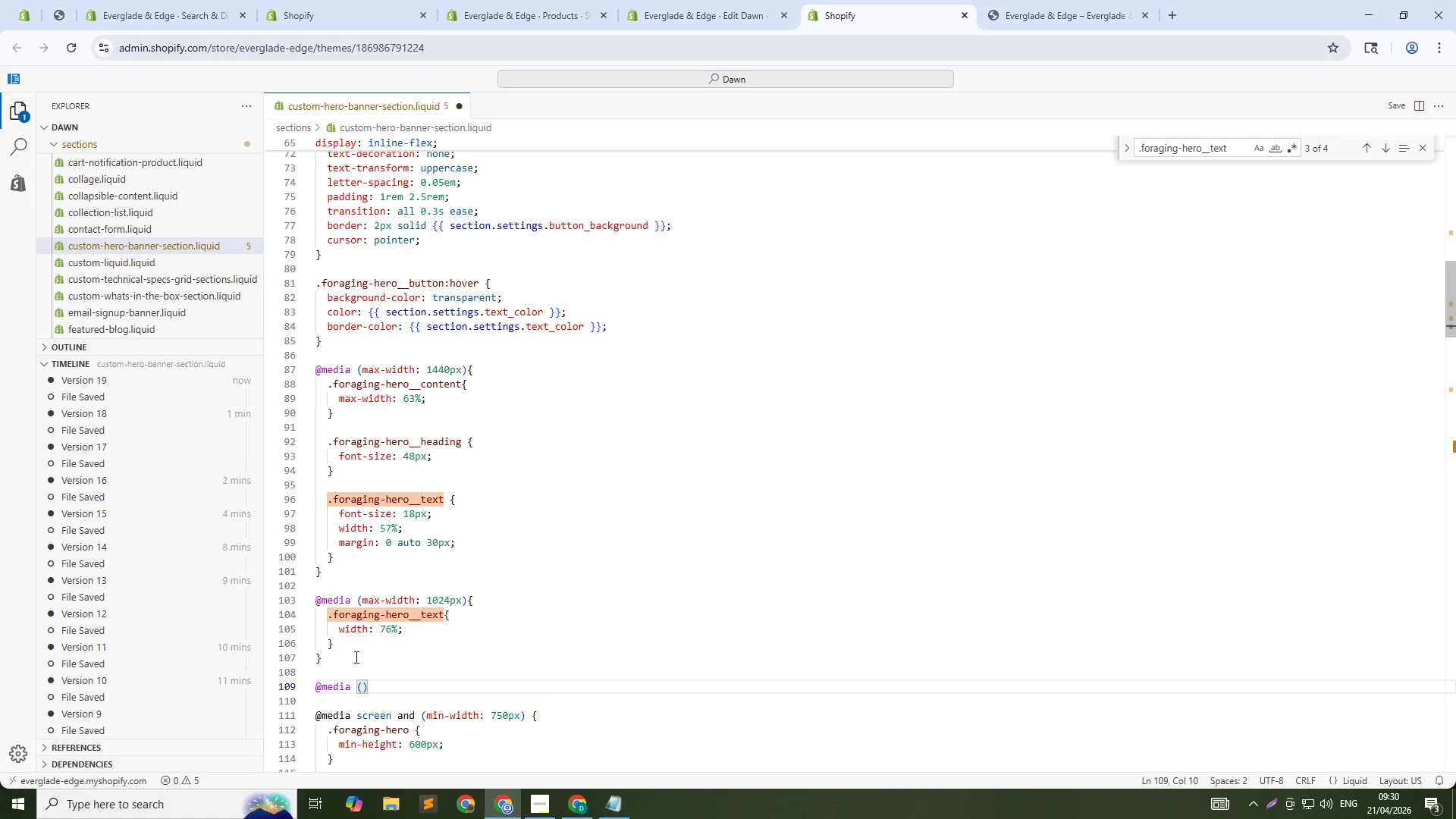 
key(Shift+ArrowLeft)
 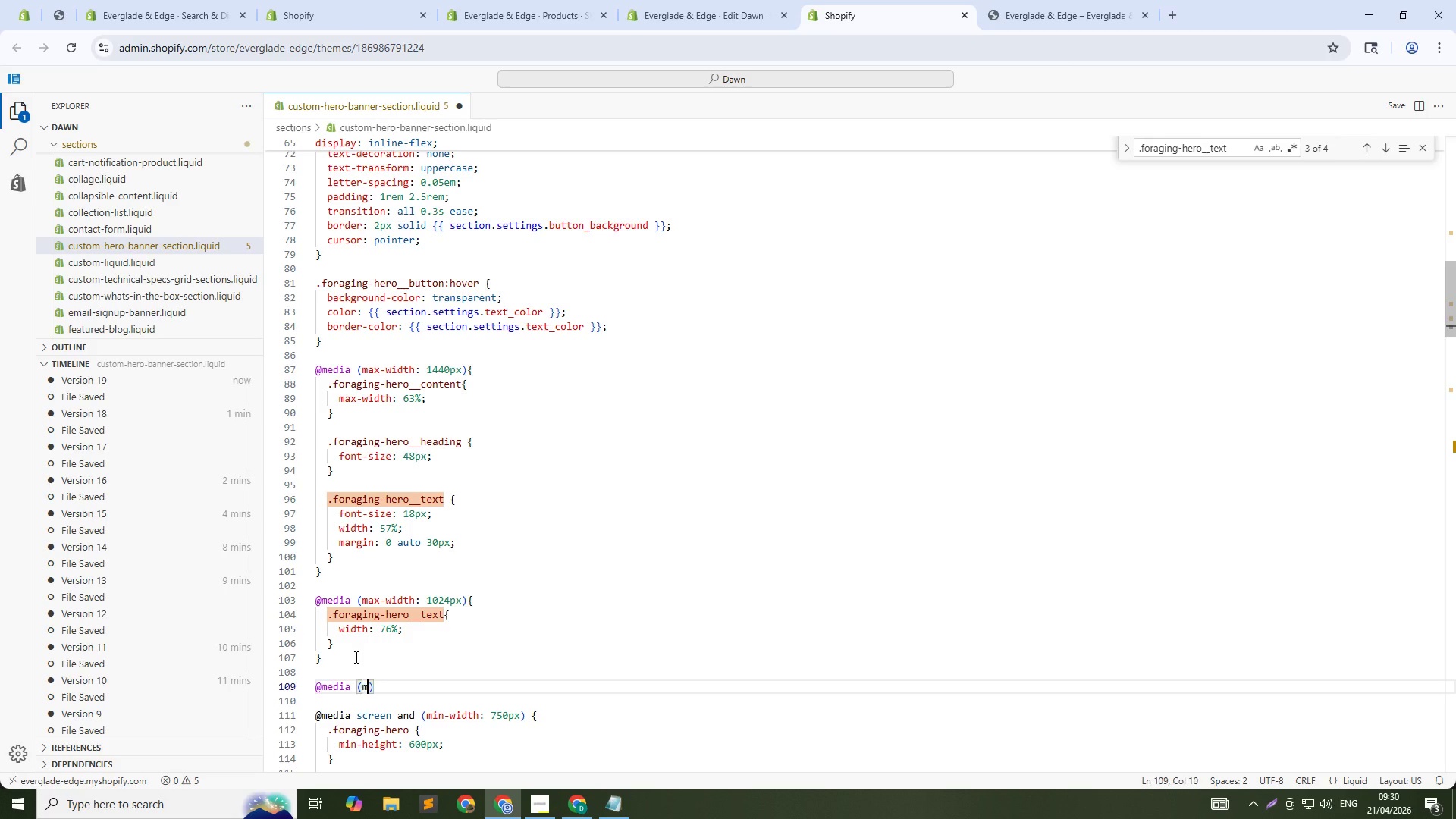 
type(max-width: 786)
key(Backspace)
key(Backspace)
type(68px)
 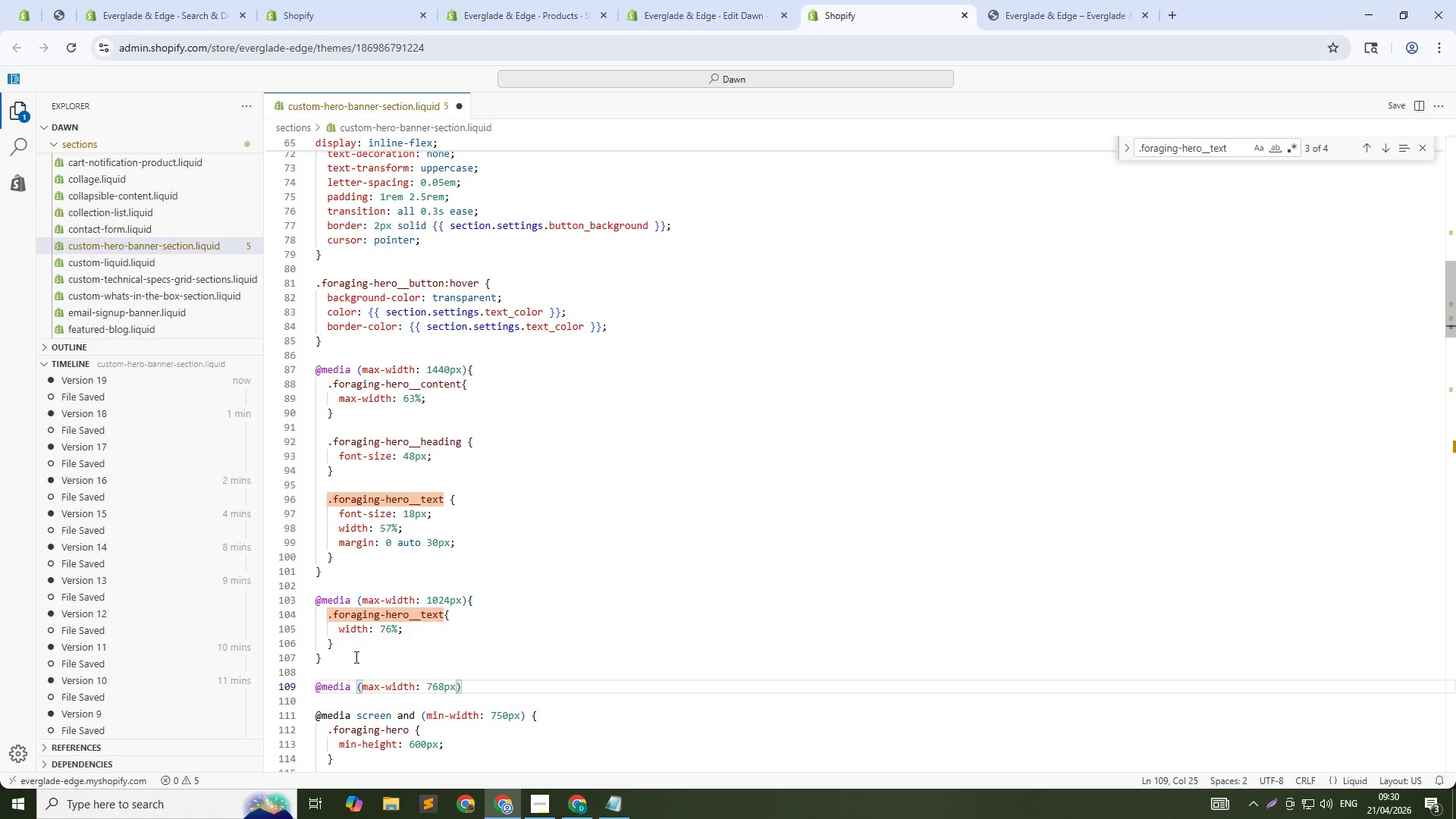 
key(ArrowRight)
 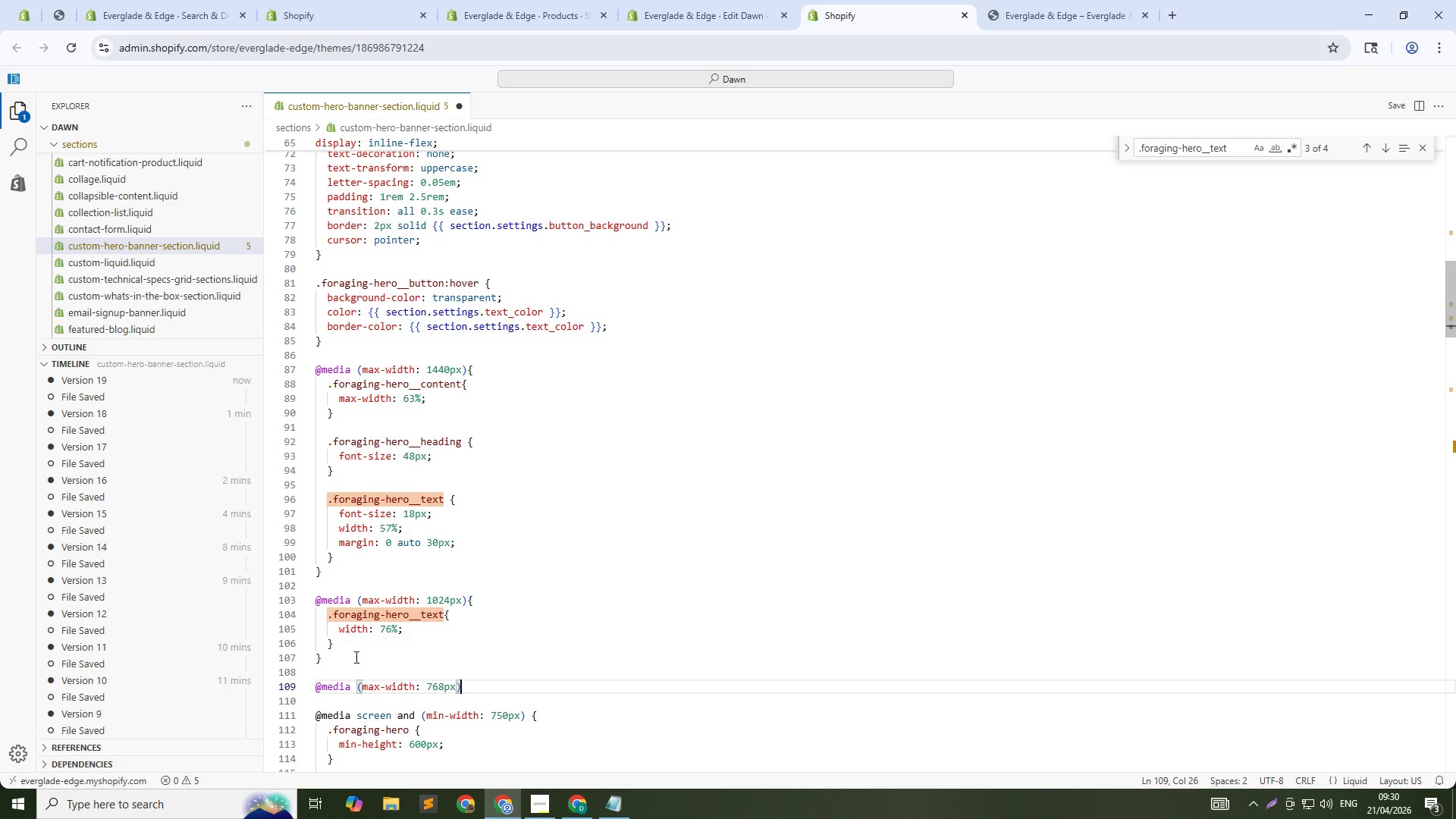 
key(Shift+BracketLeft)
 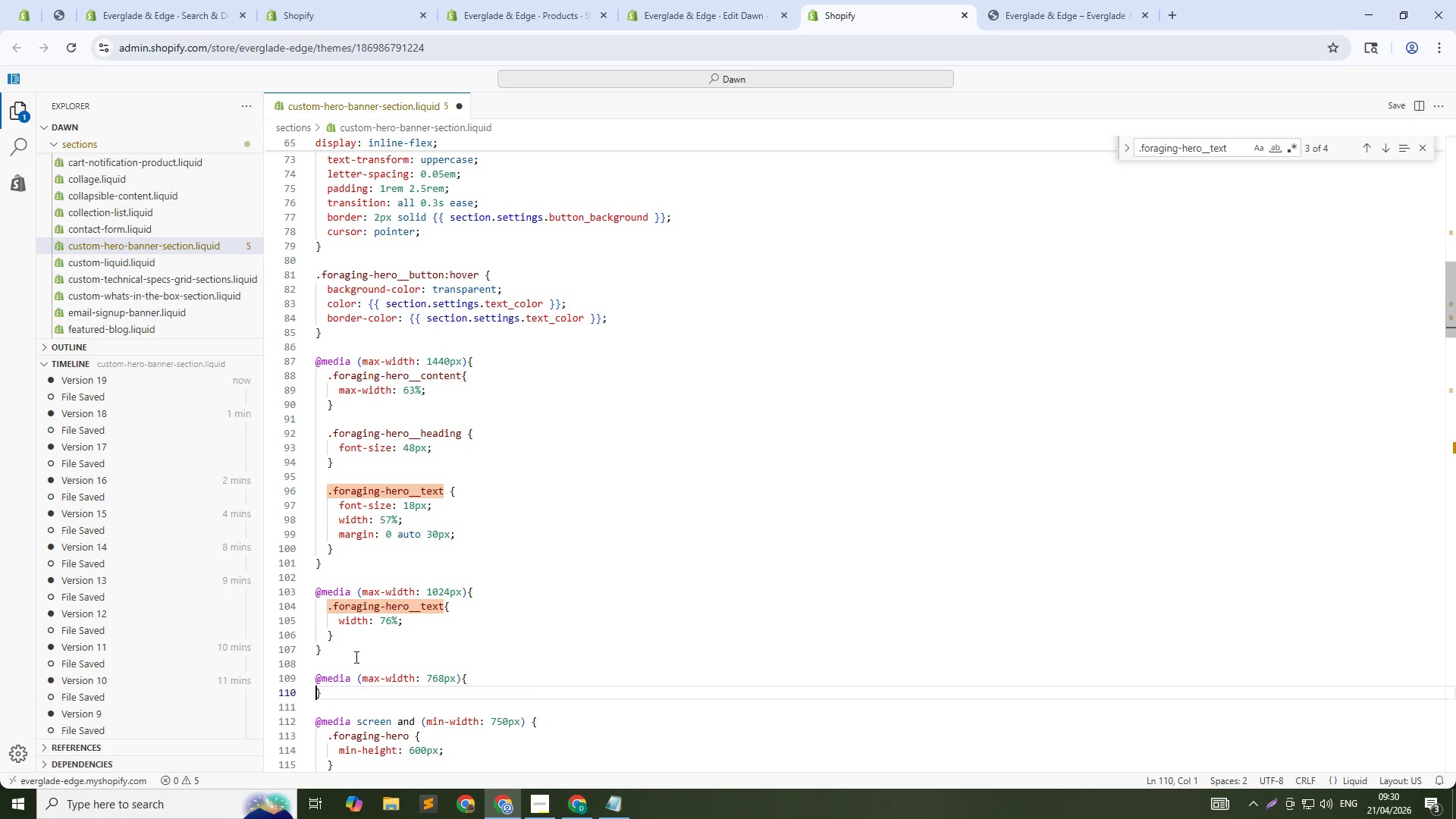 
key(Shift+Enter)
 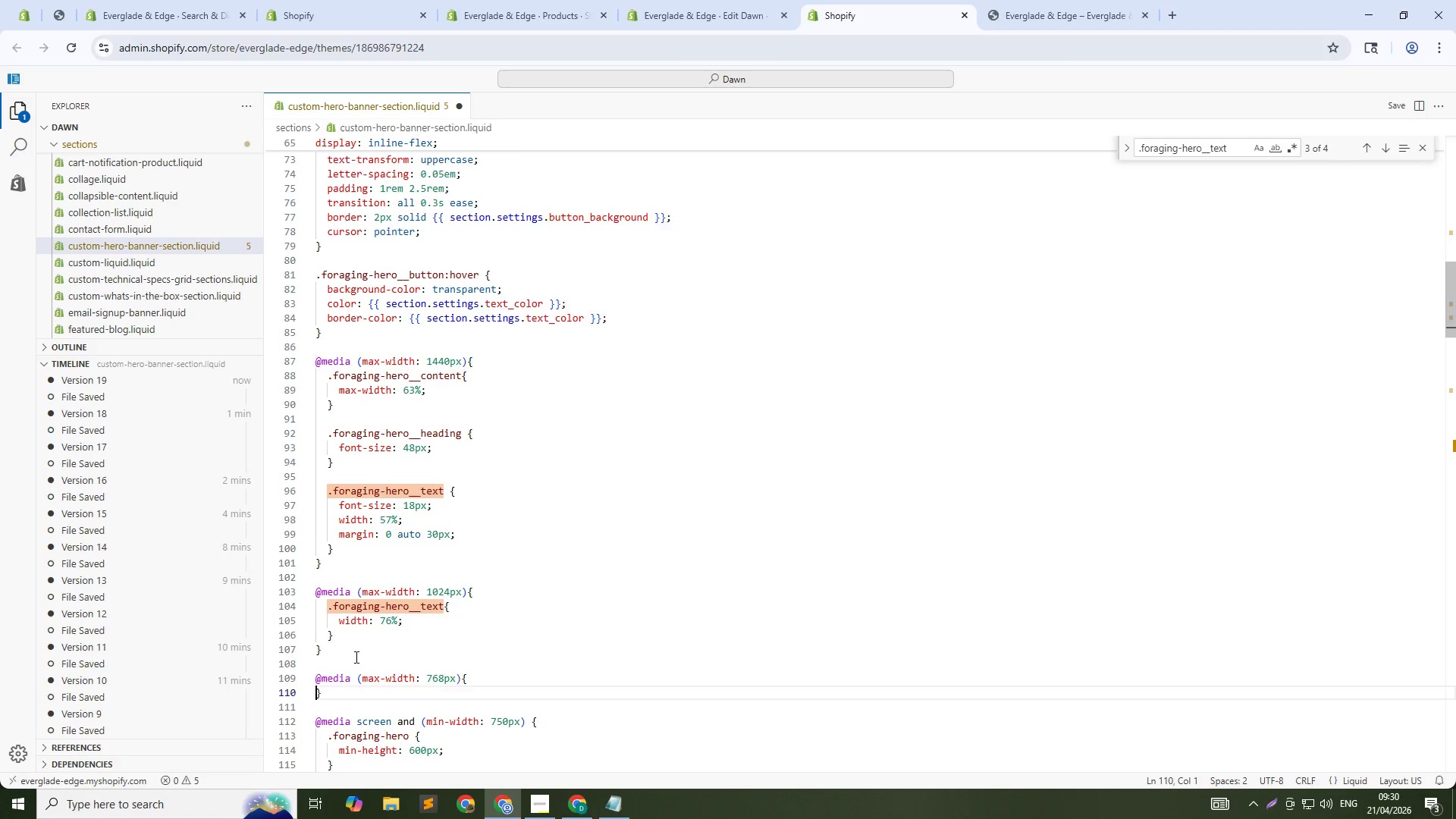 
key(Enter)
 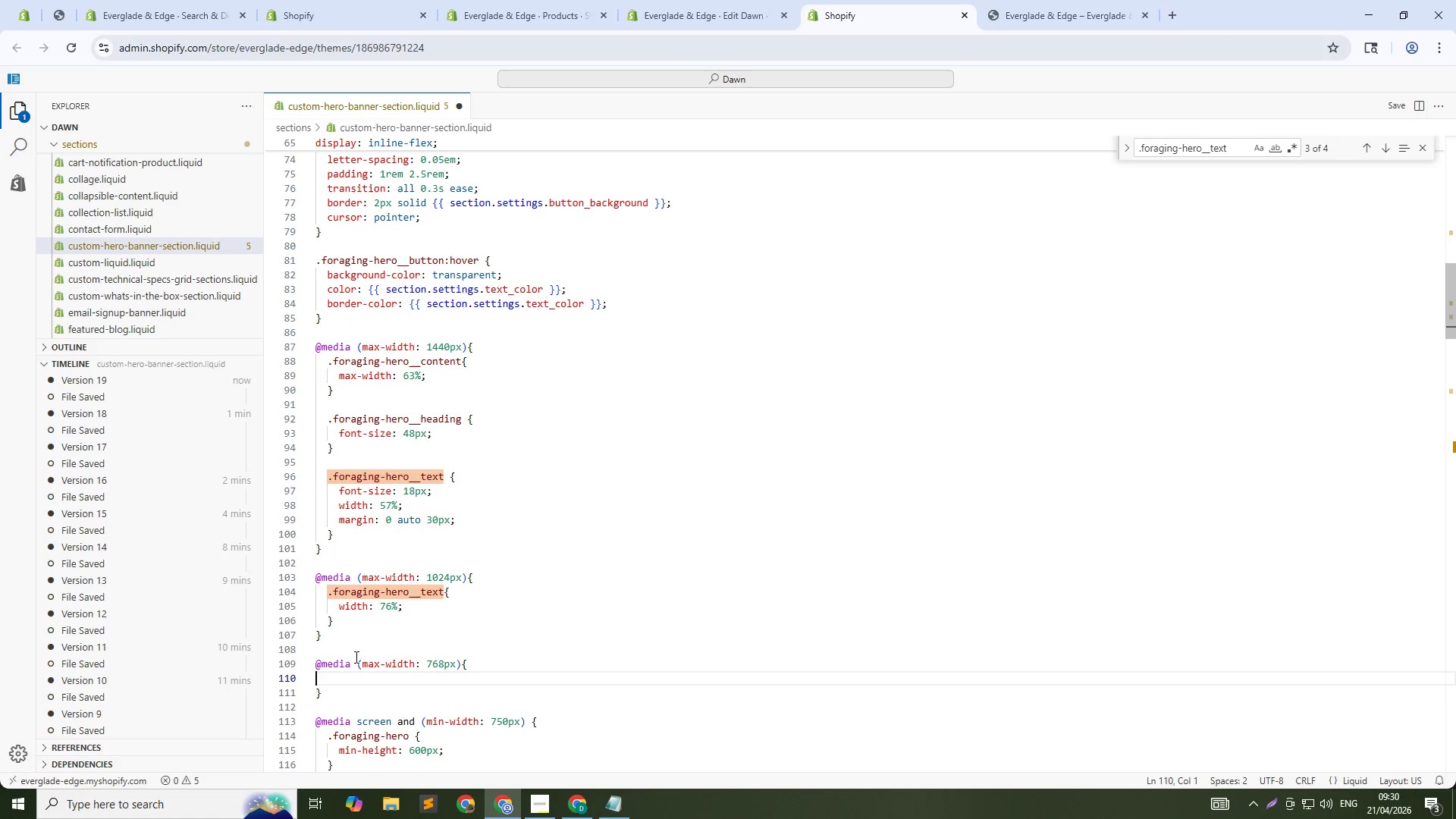 
key(ArrowUp)
 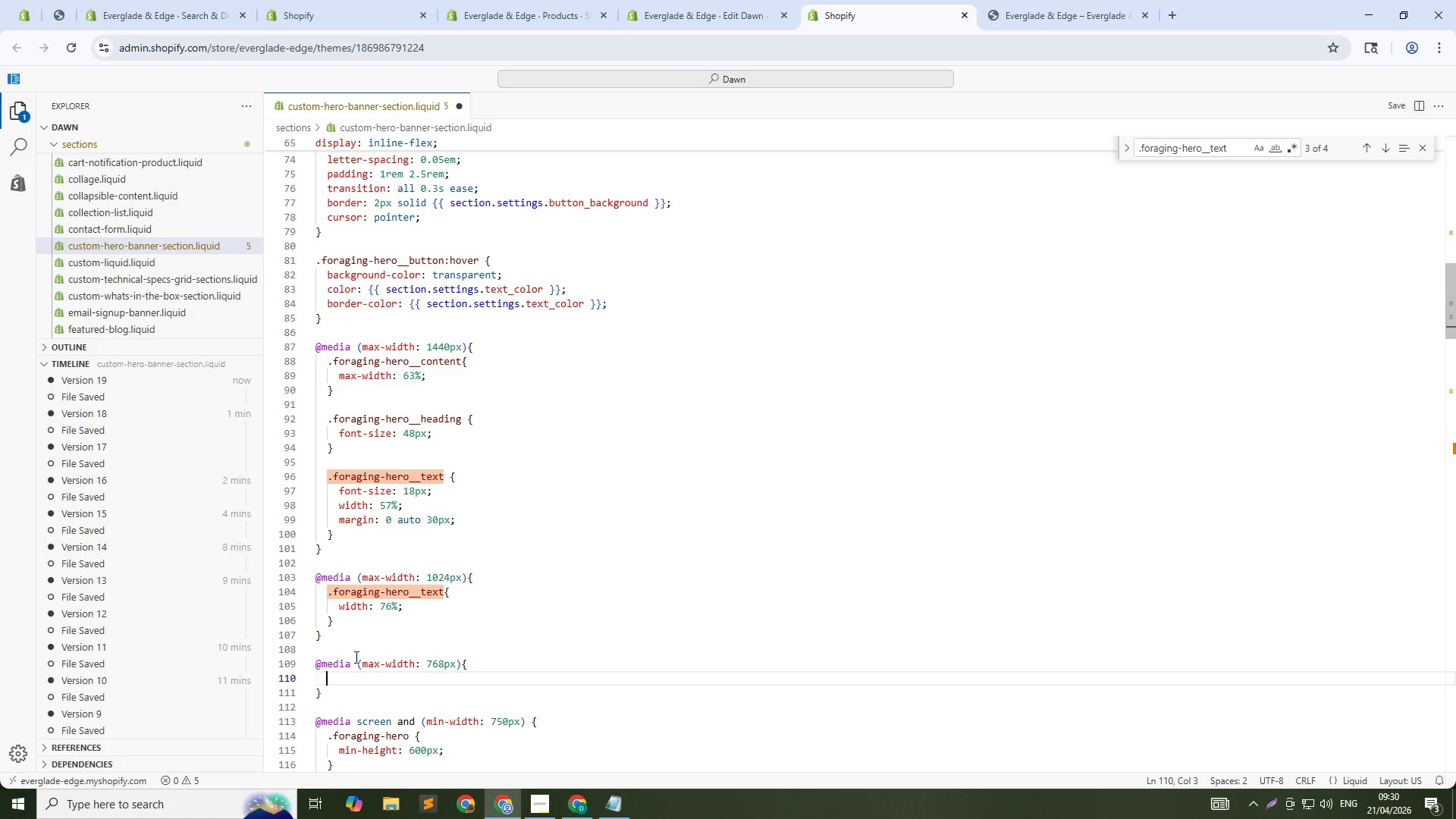 
key(Tab)
 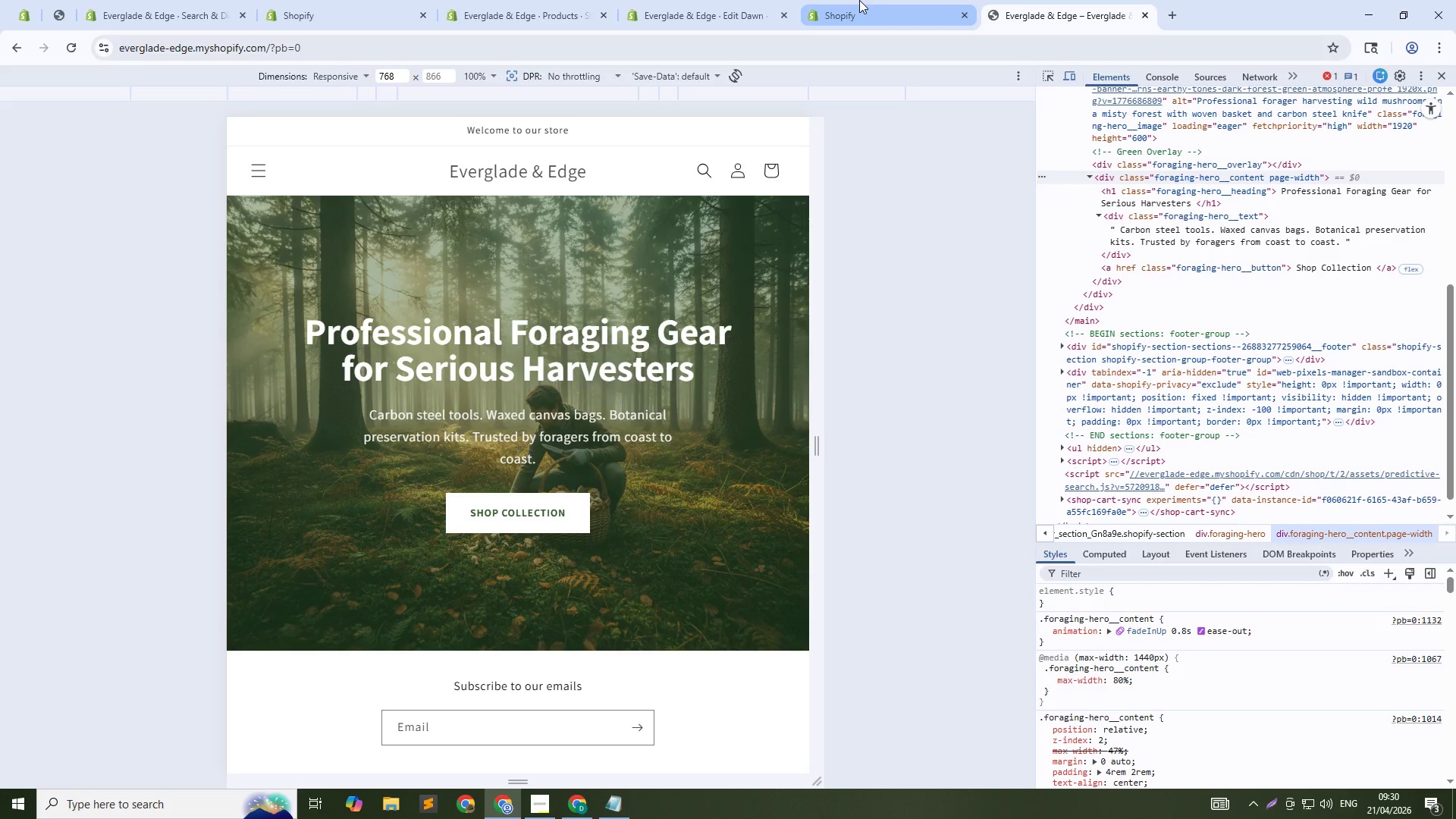 
left_click([859, 0])
 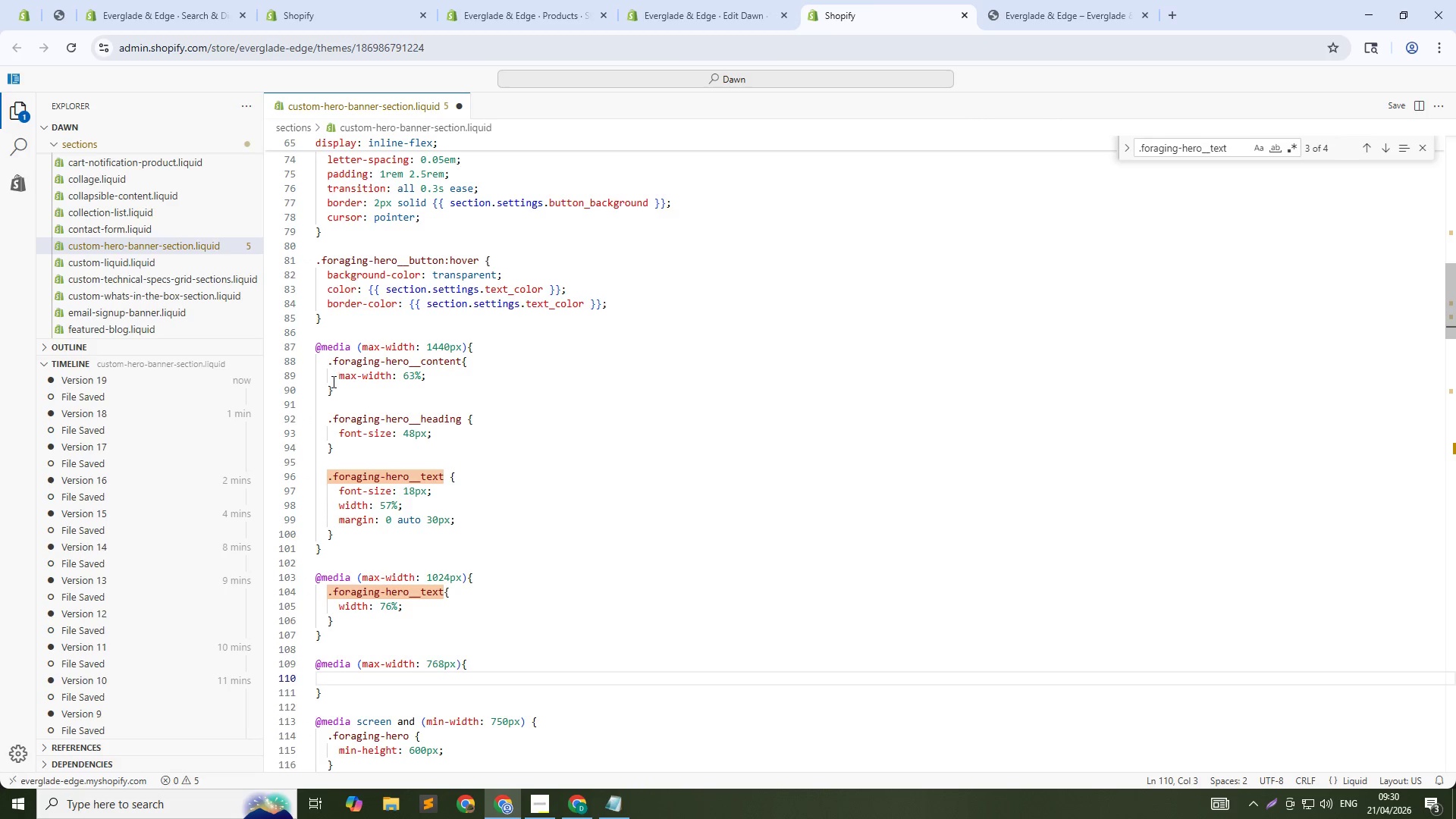 
left_click_drag(start_coordinate=[340, 388], to_coordinate=[328, 366])
 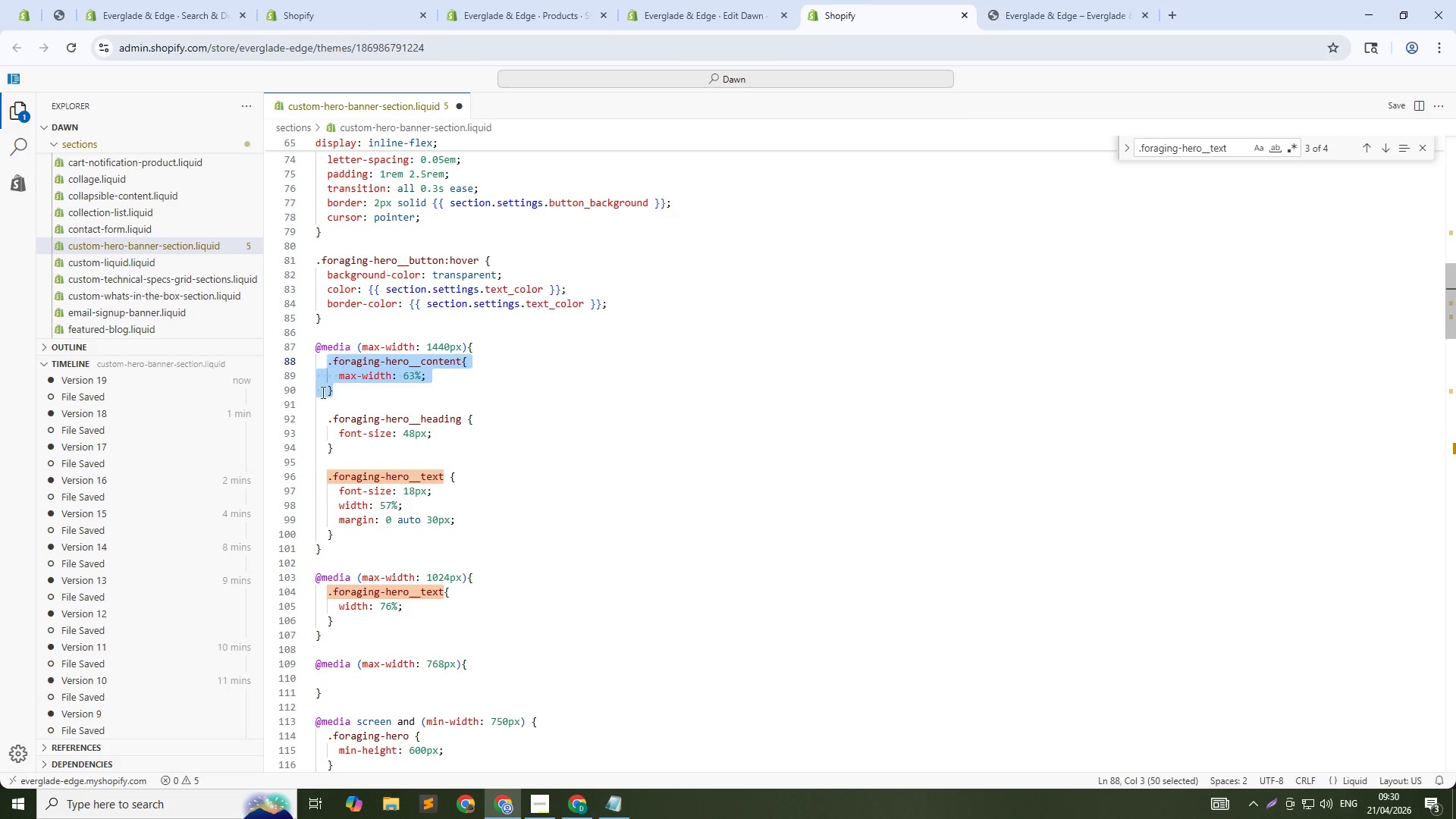 
key(Control+ControlLeft)
 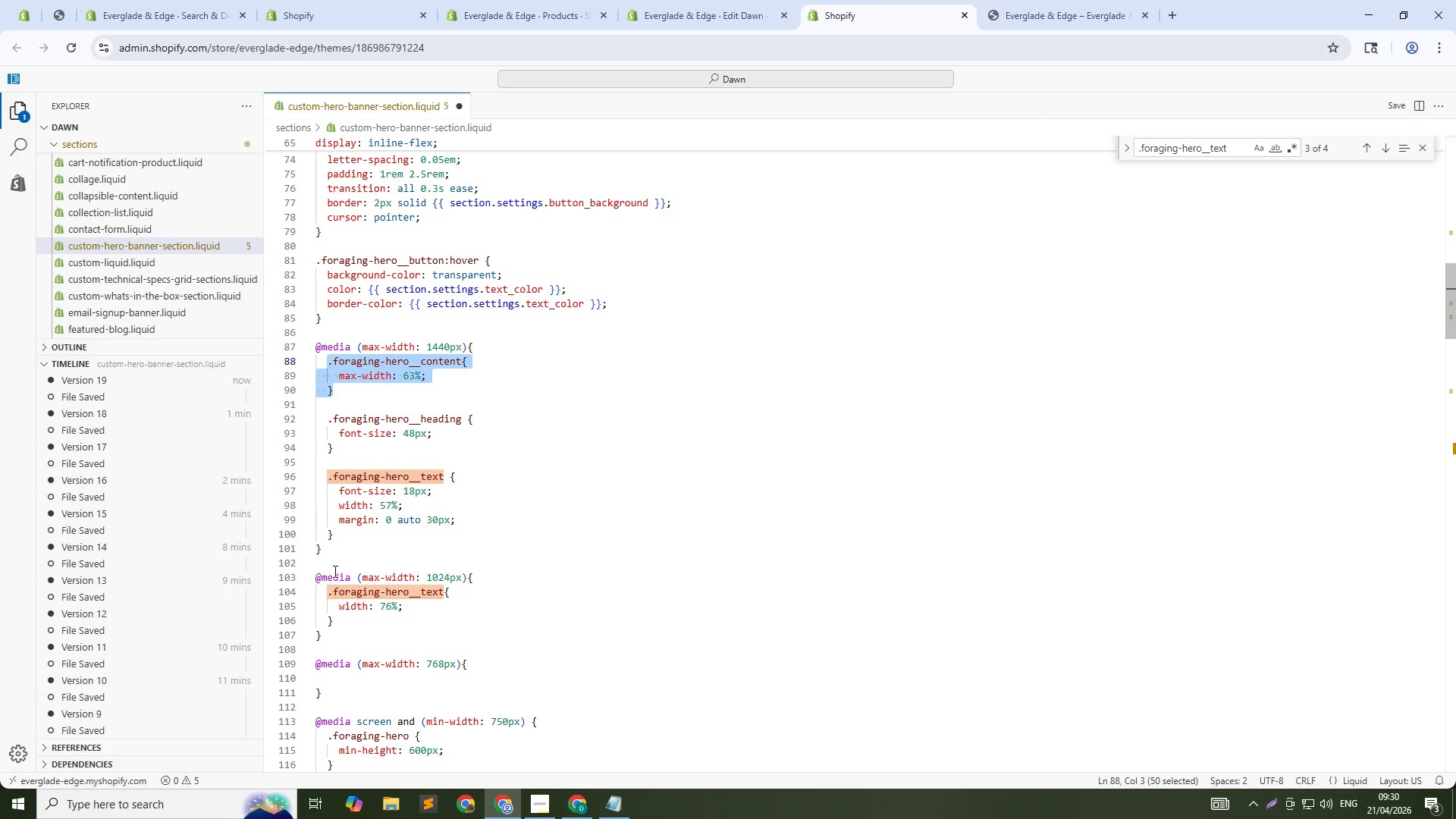 
key(Control+C)
 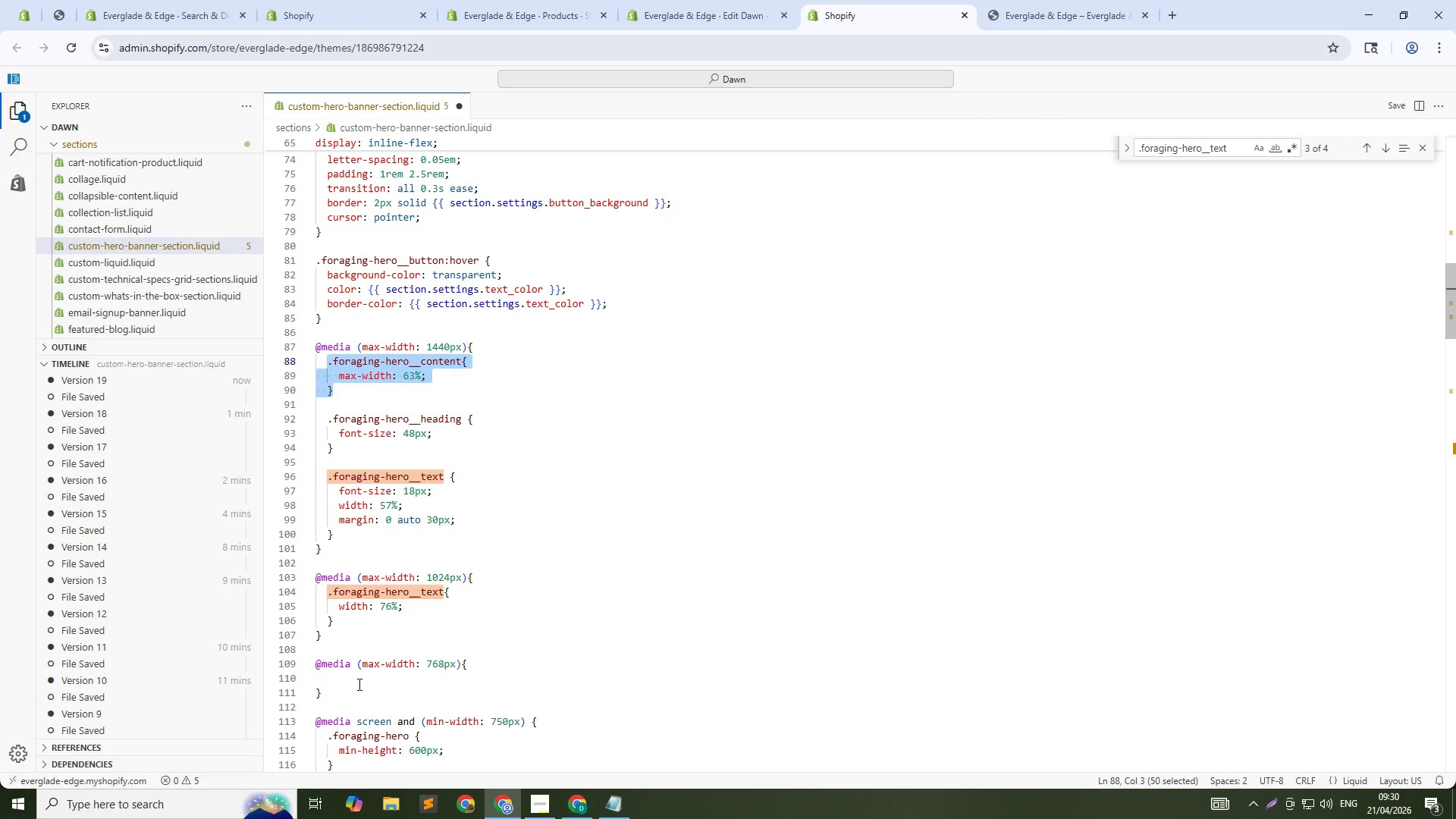 
left_click([356, 682])
 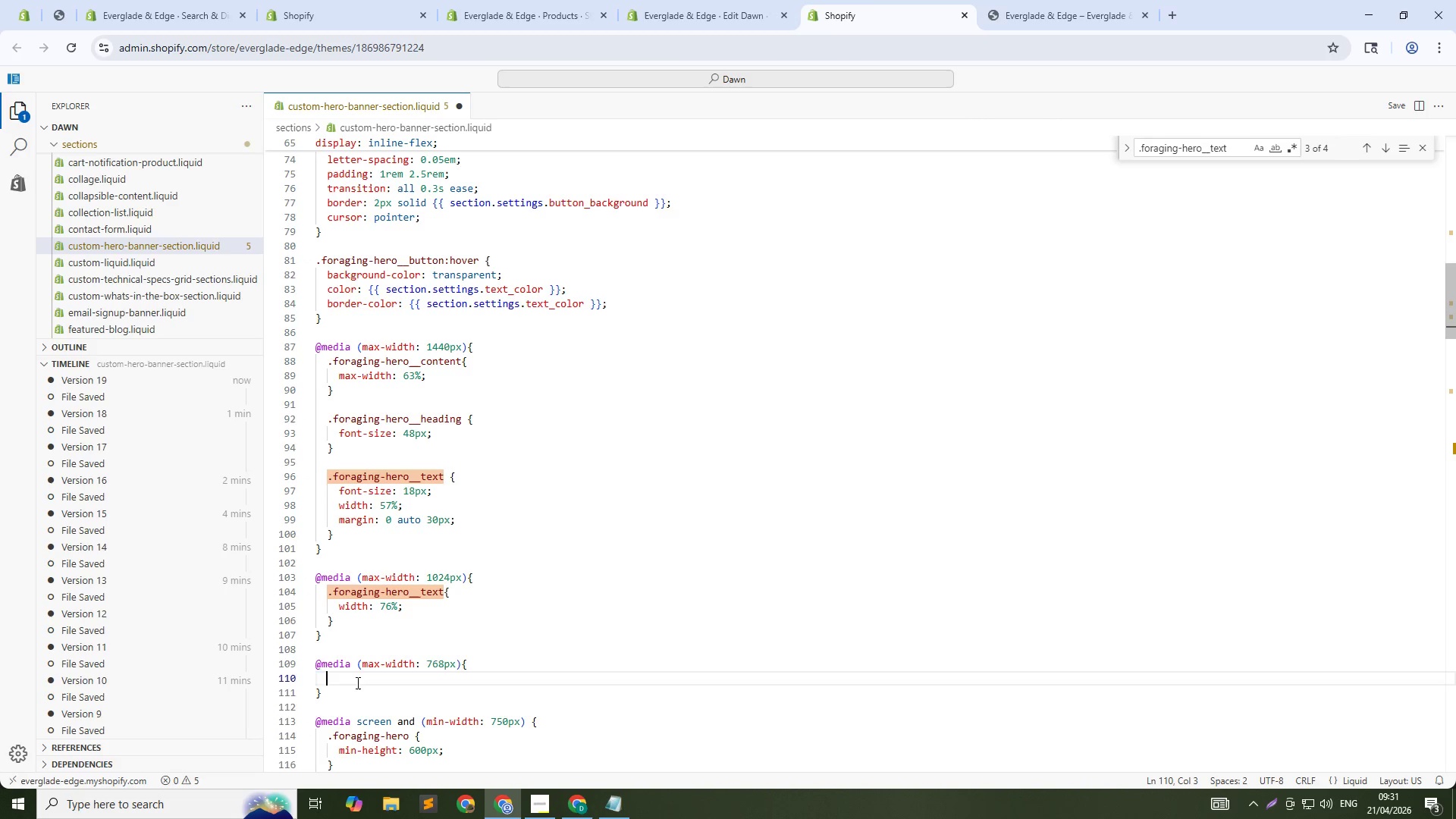 
key(Control+V)
 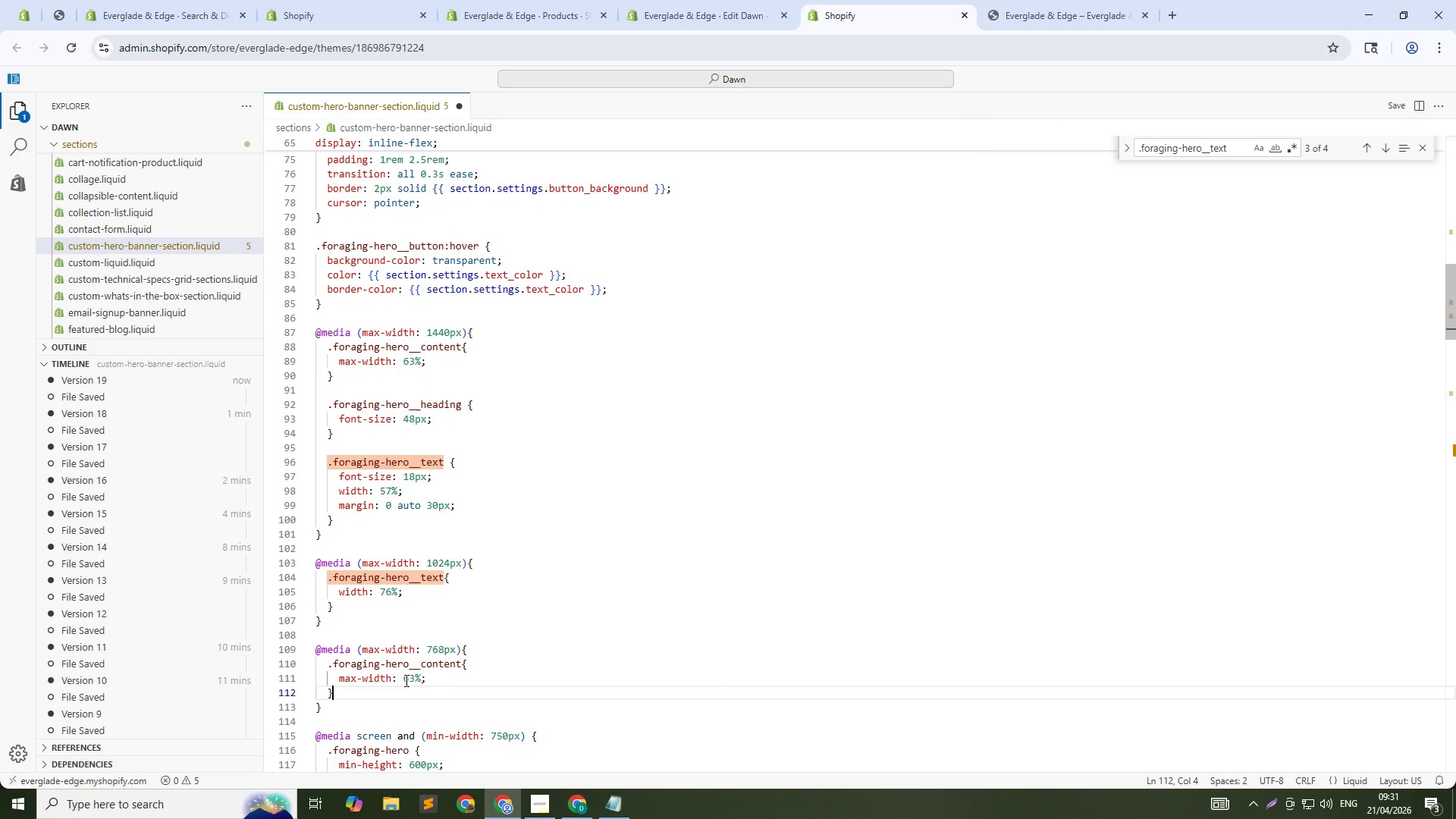 
left_click([413, 679])
 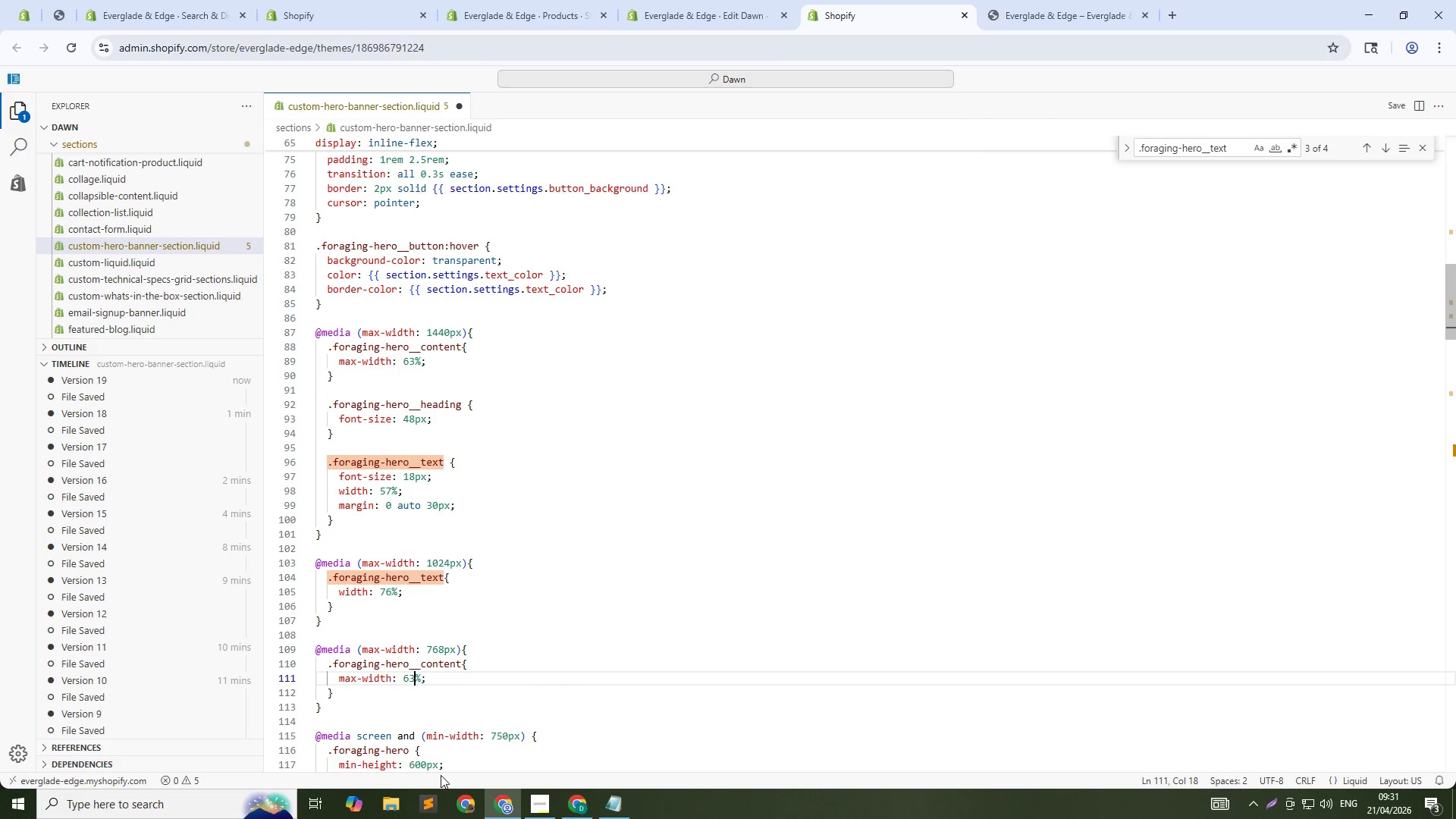 
key(Shift+ArrowLeft)
 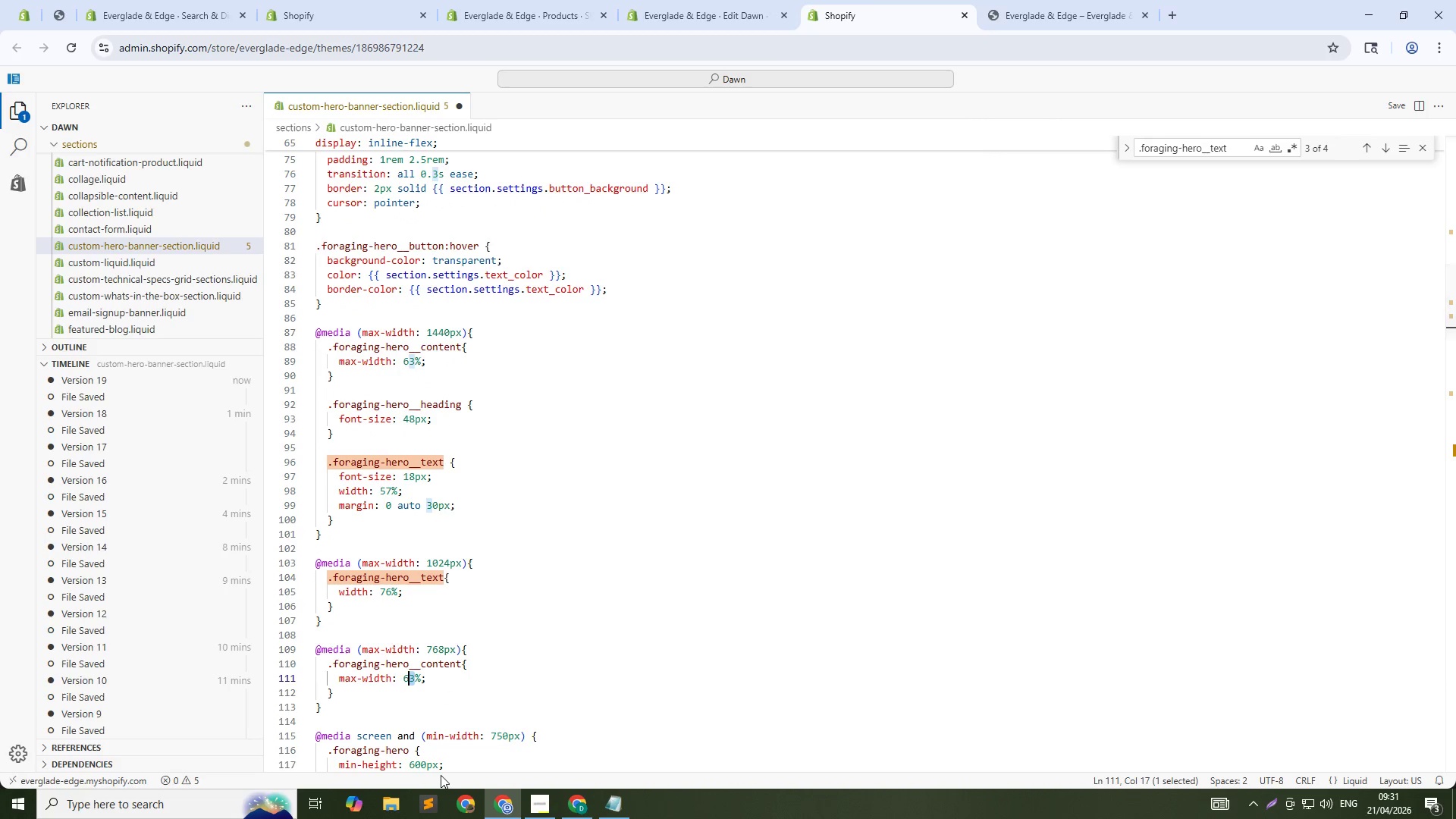 
key(Shift+ArrowLeft)
 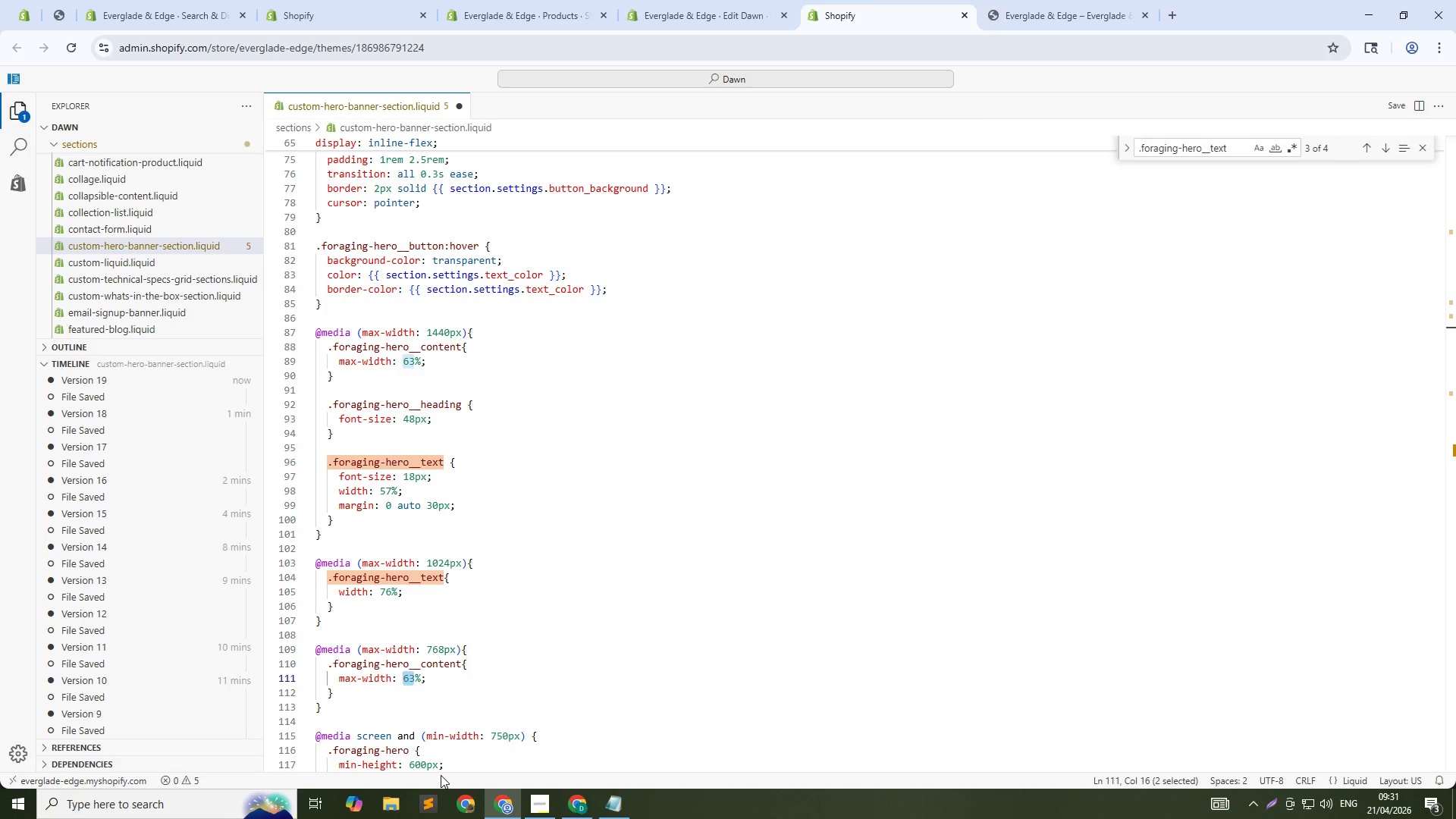 
key(Numpad8)
 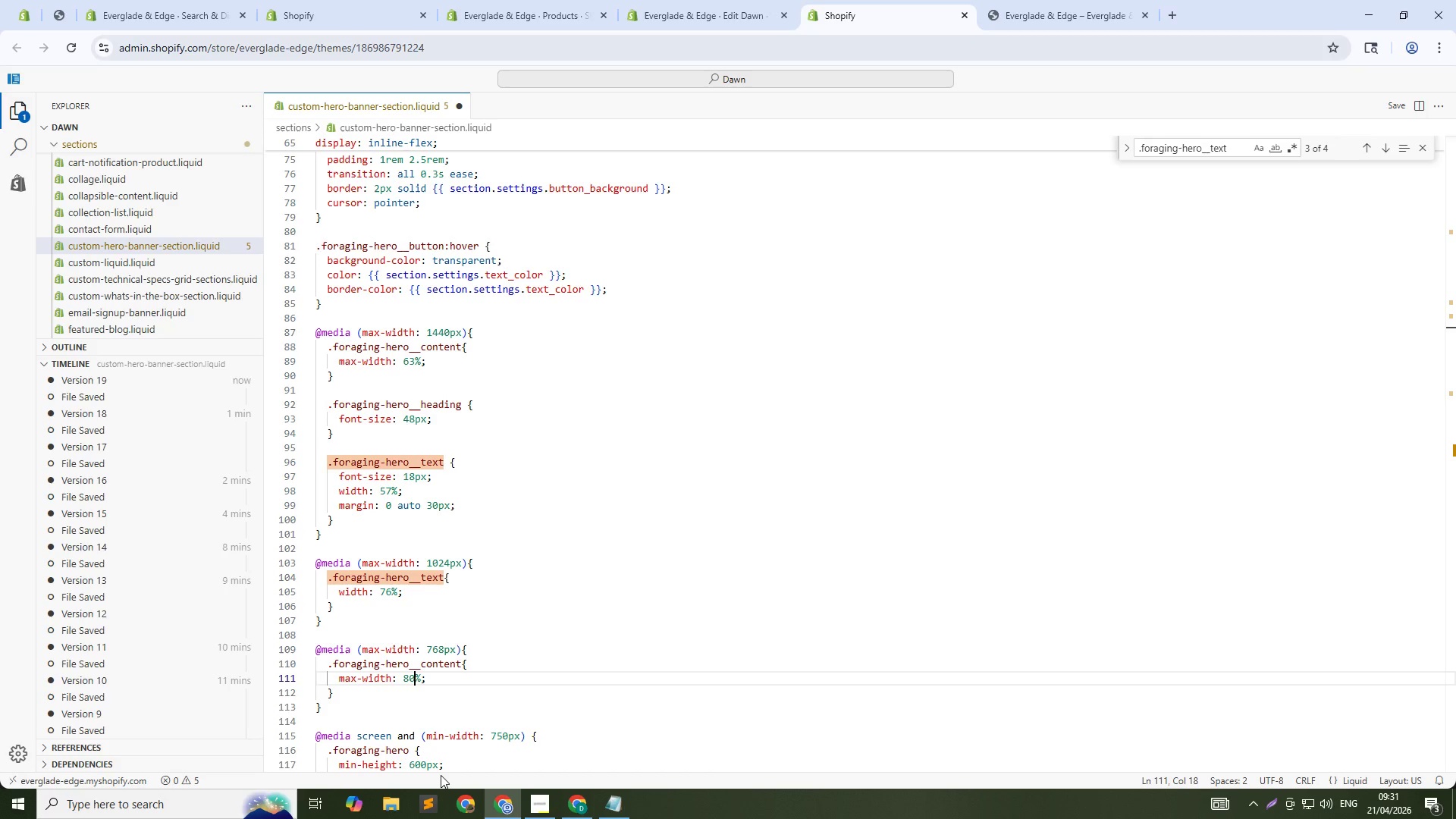 
key(Numpad0)
 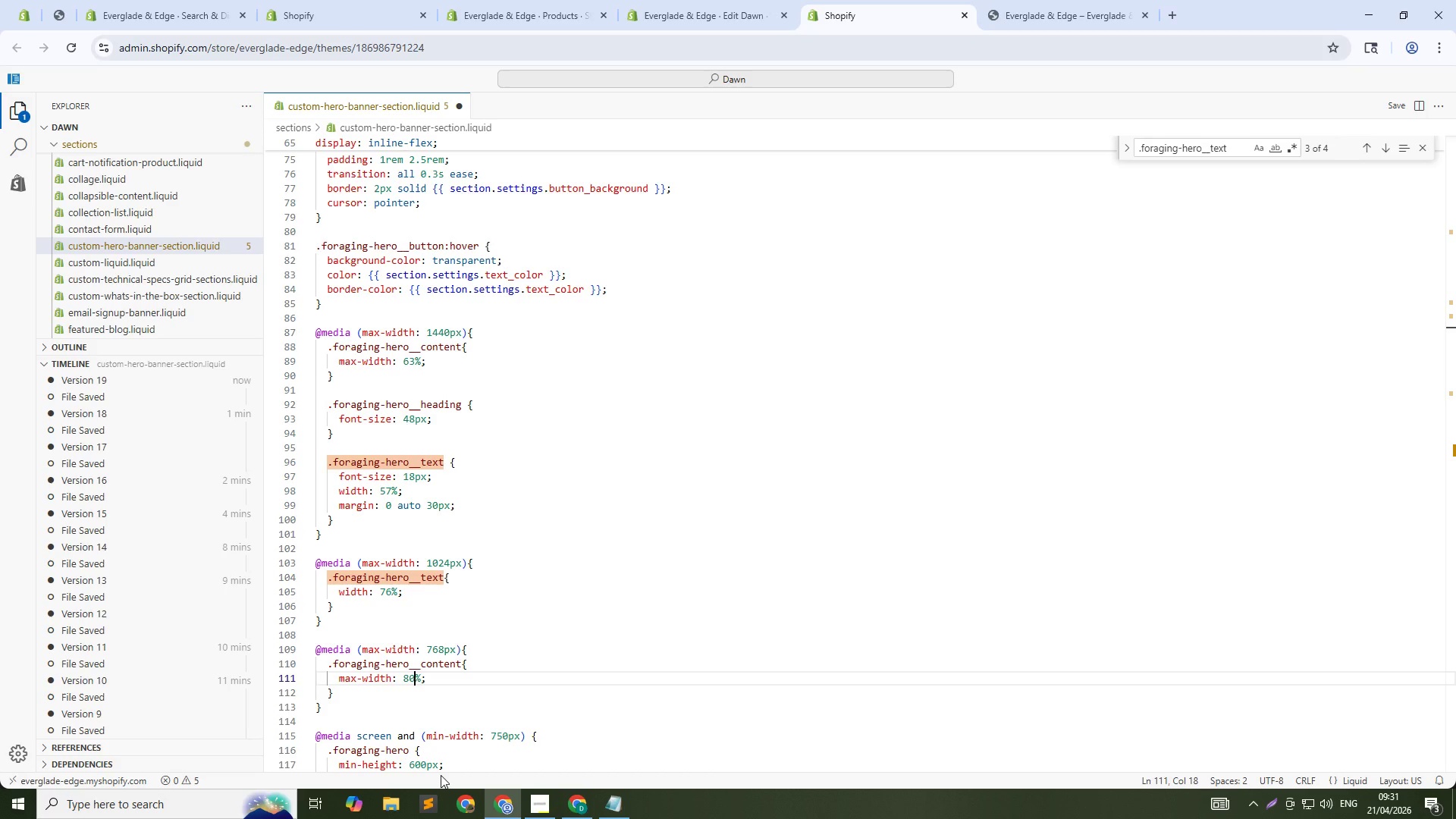 
key(Control+S)
 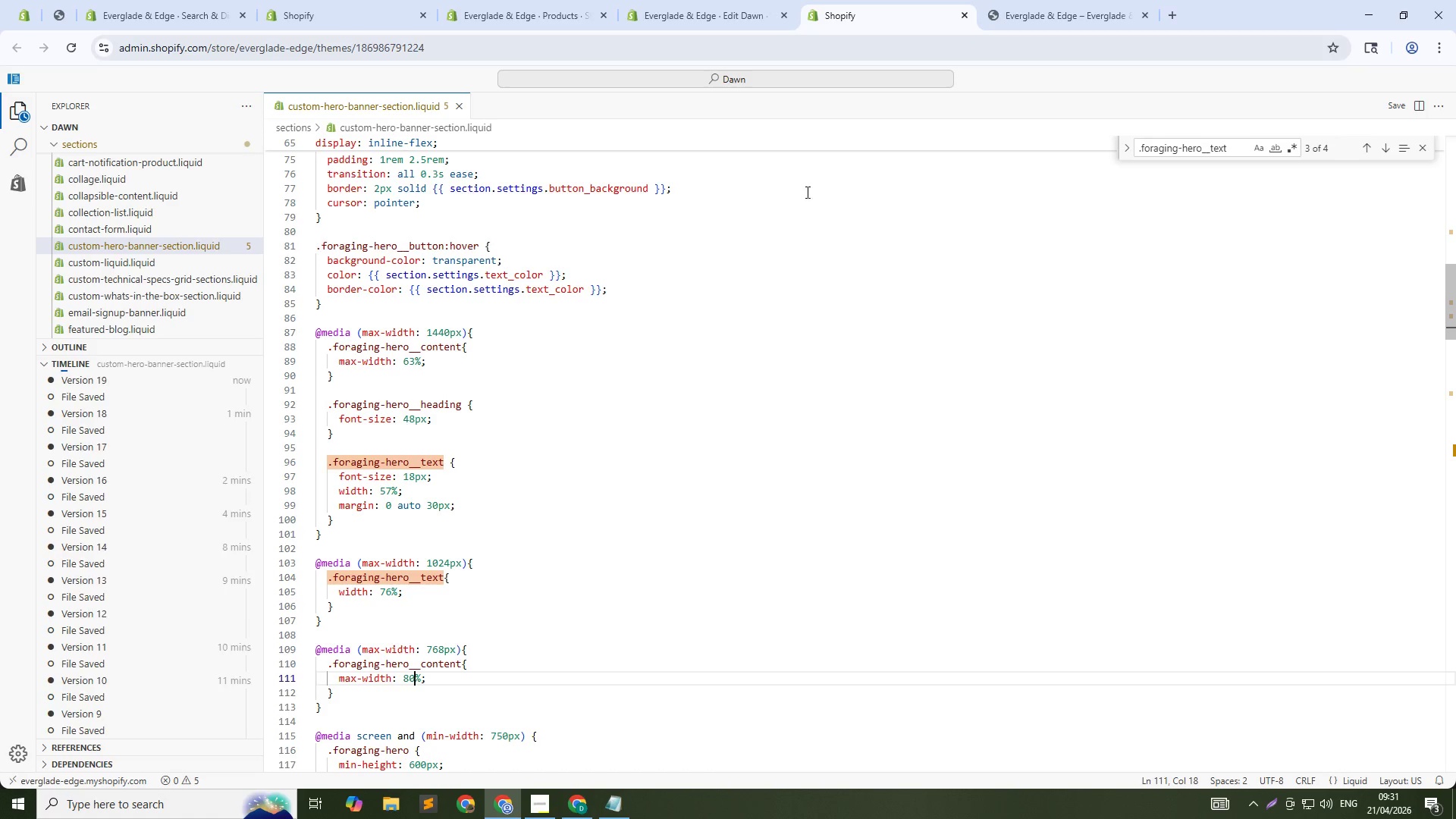 
left_click([1024, 0])
 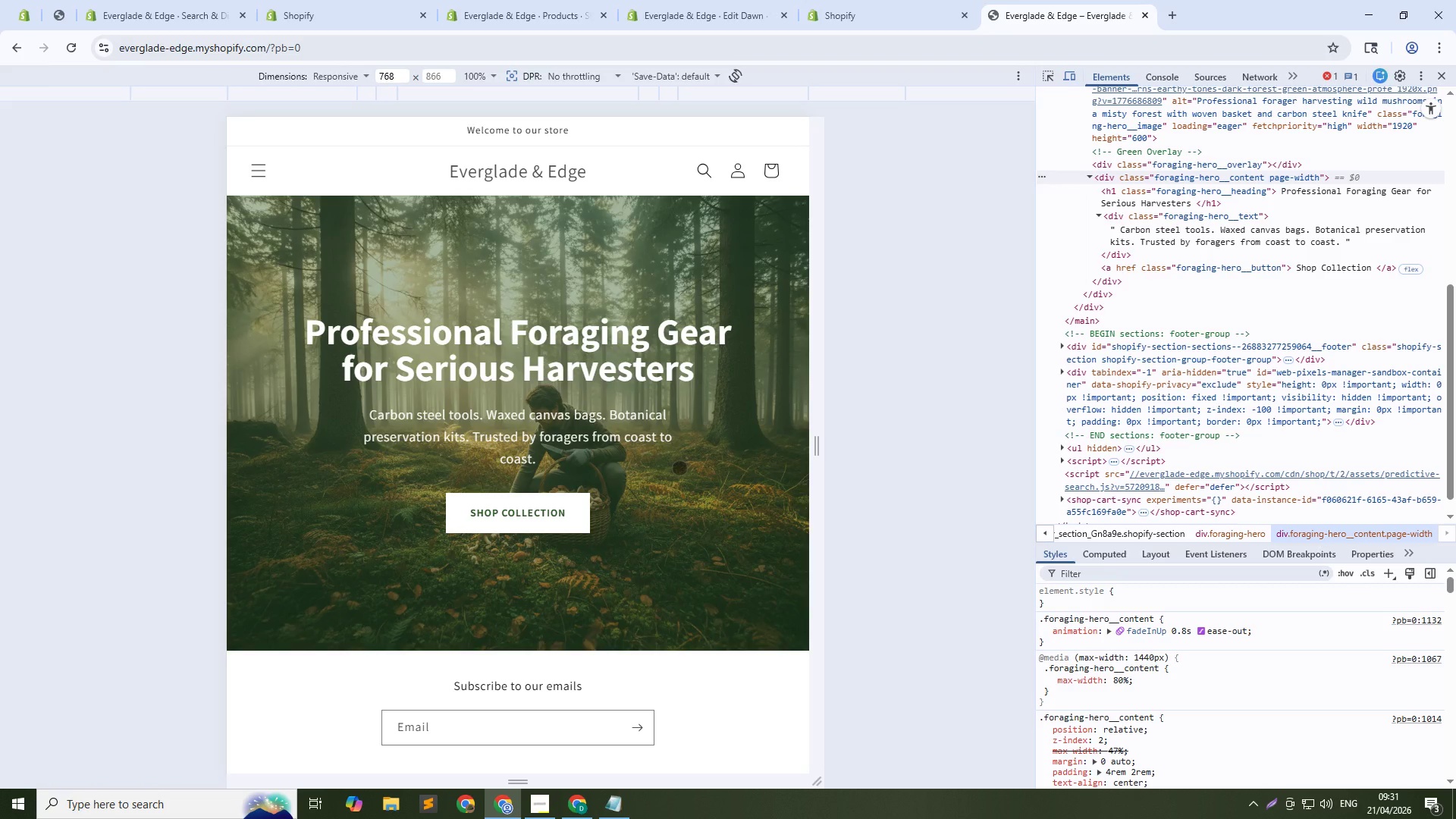 
key(Control+Shift+C)
 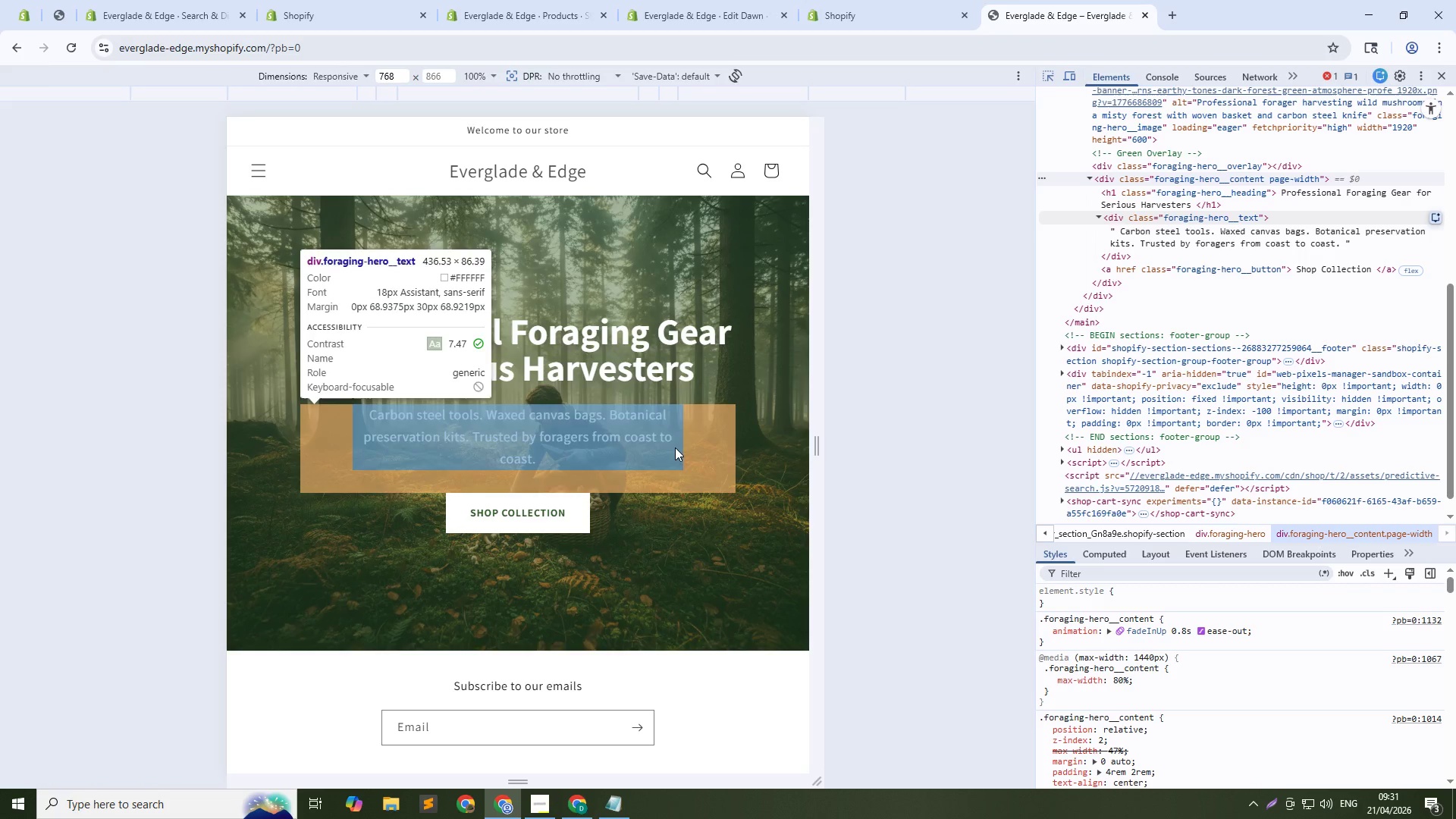 
left_click([675, 447])
 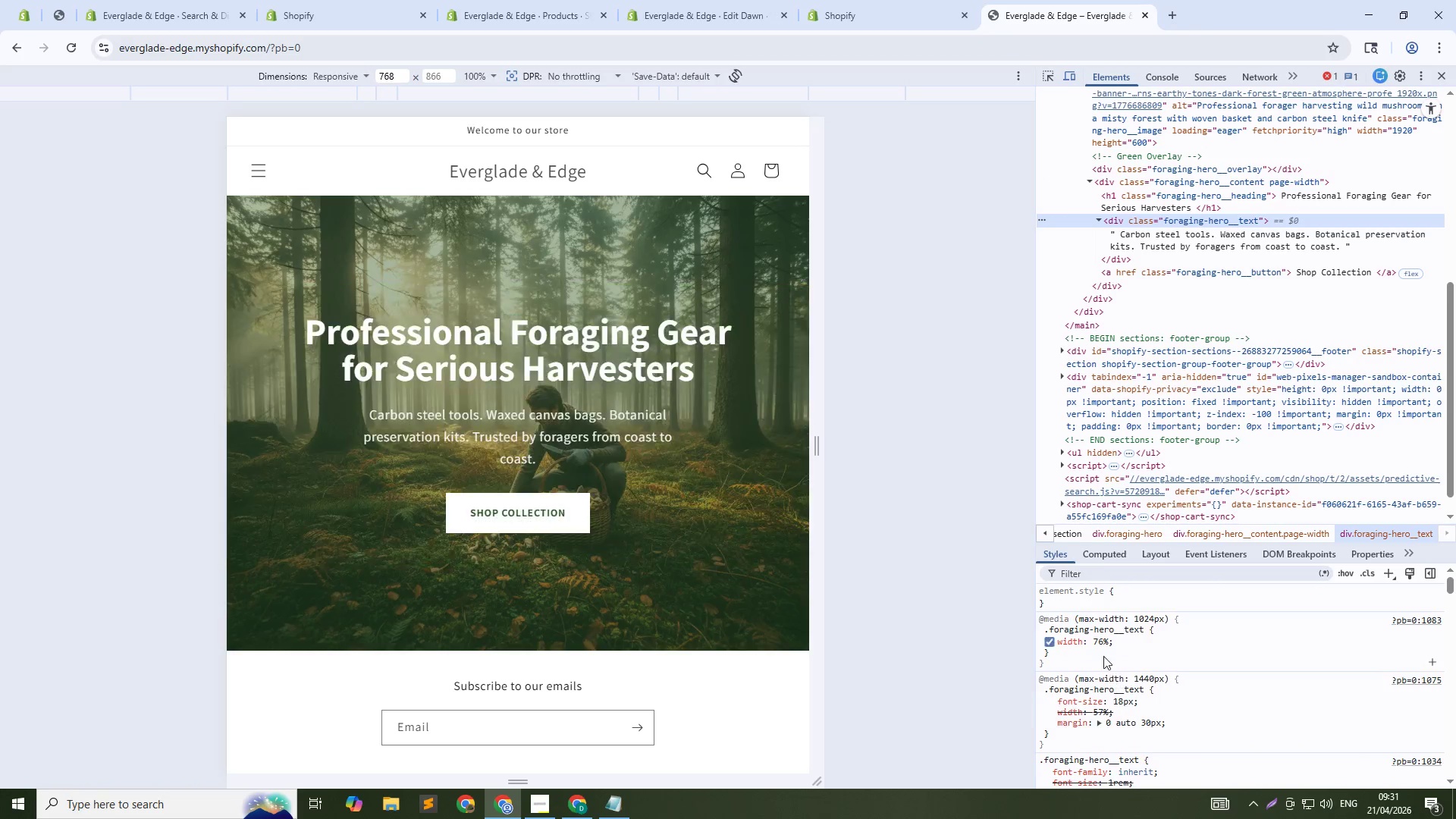 
left_click([1096, 638])
 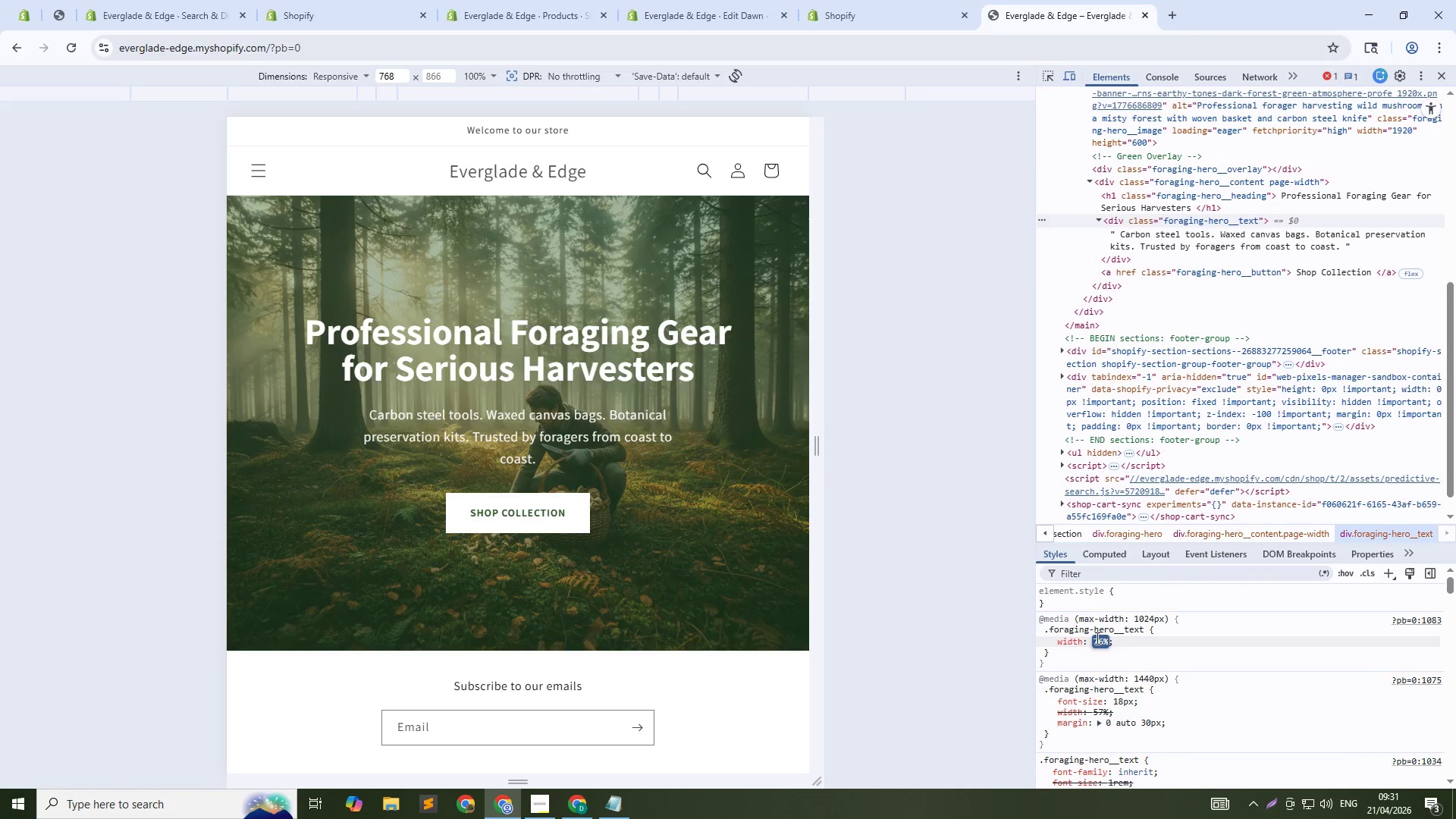 
key(ArrowUp)
 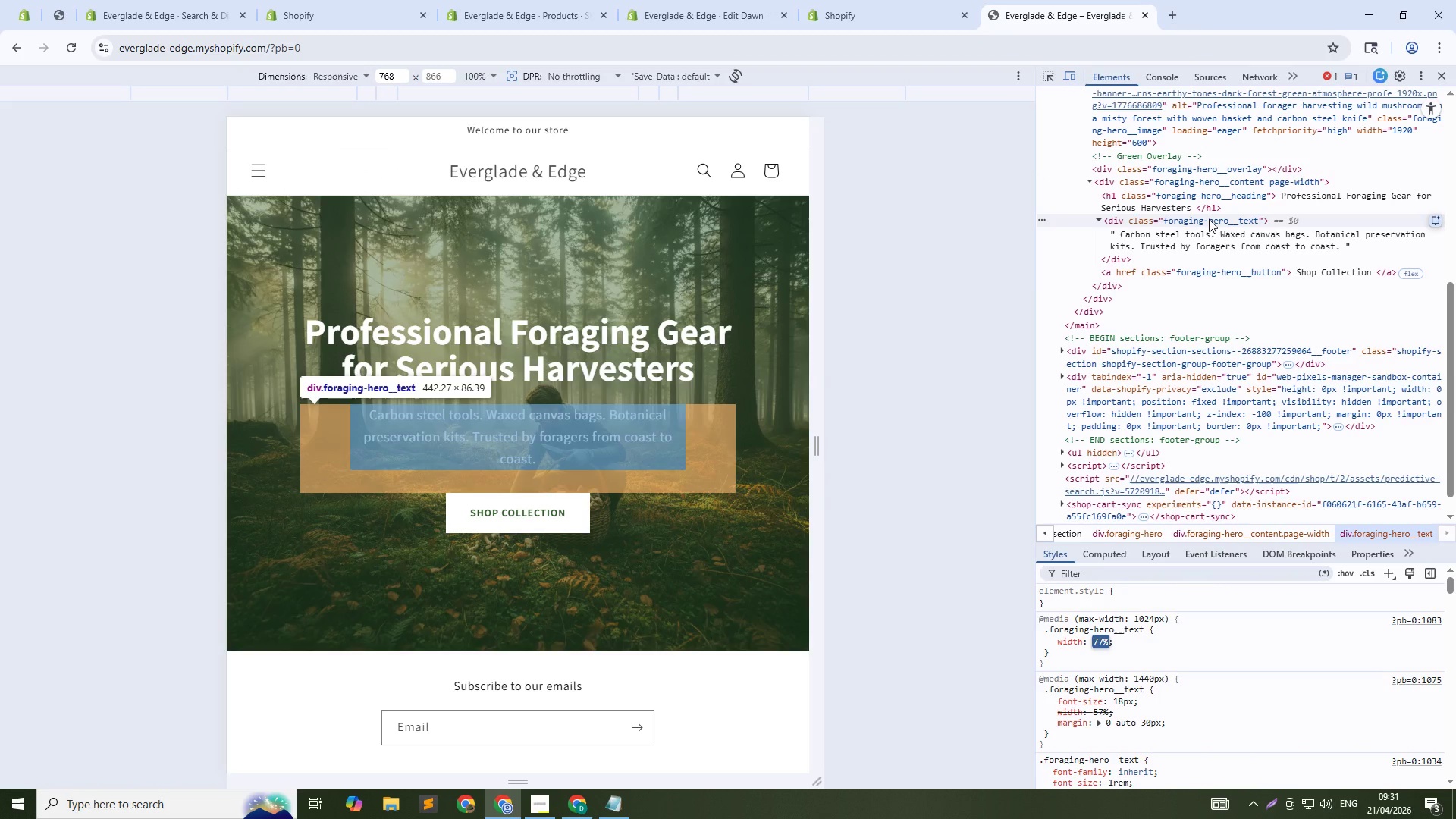 
key(ArrowUp)
 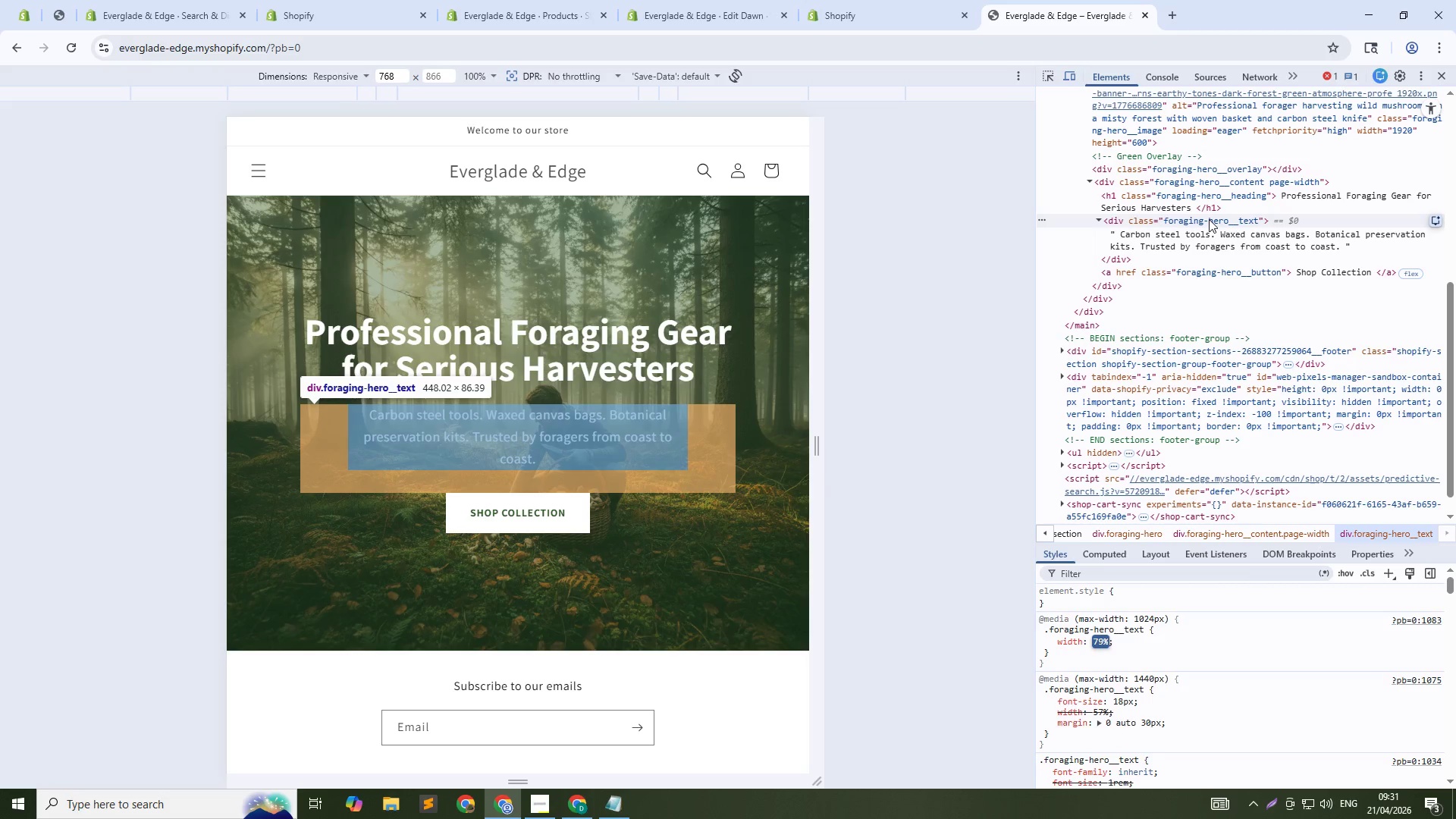 
key(ArrowUp)
 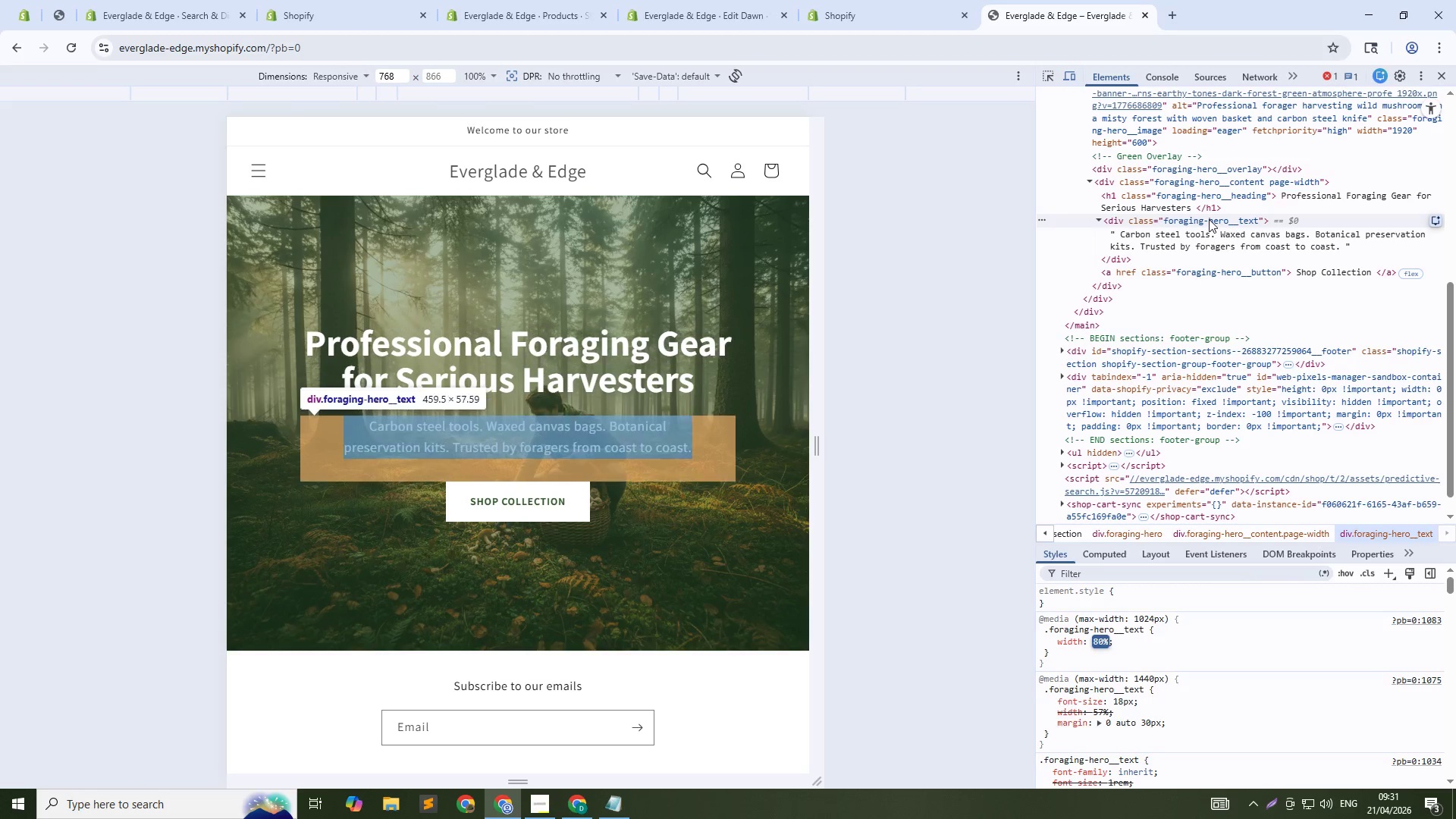 
key(ArrowUp)
 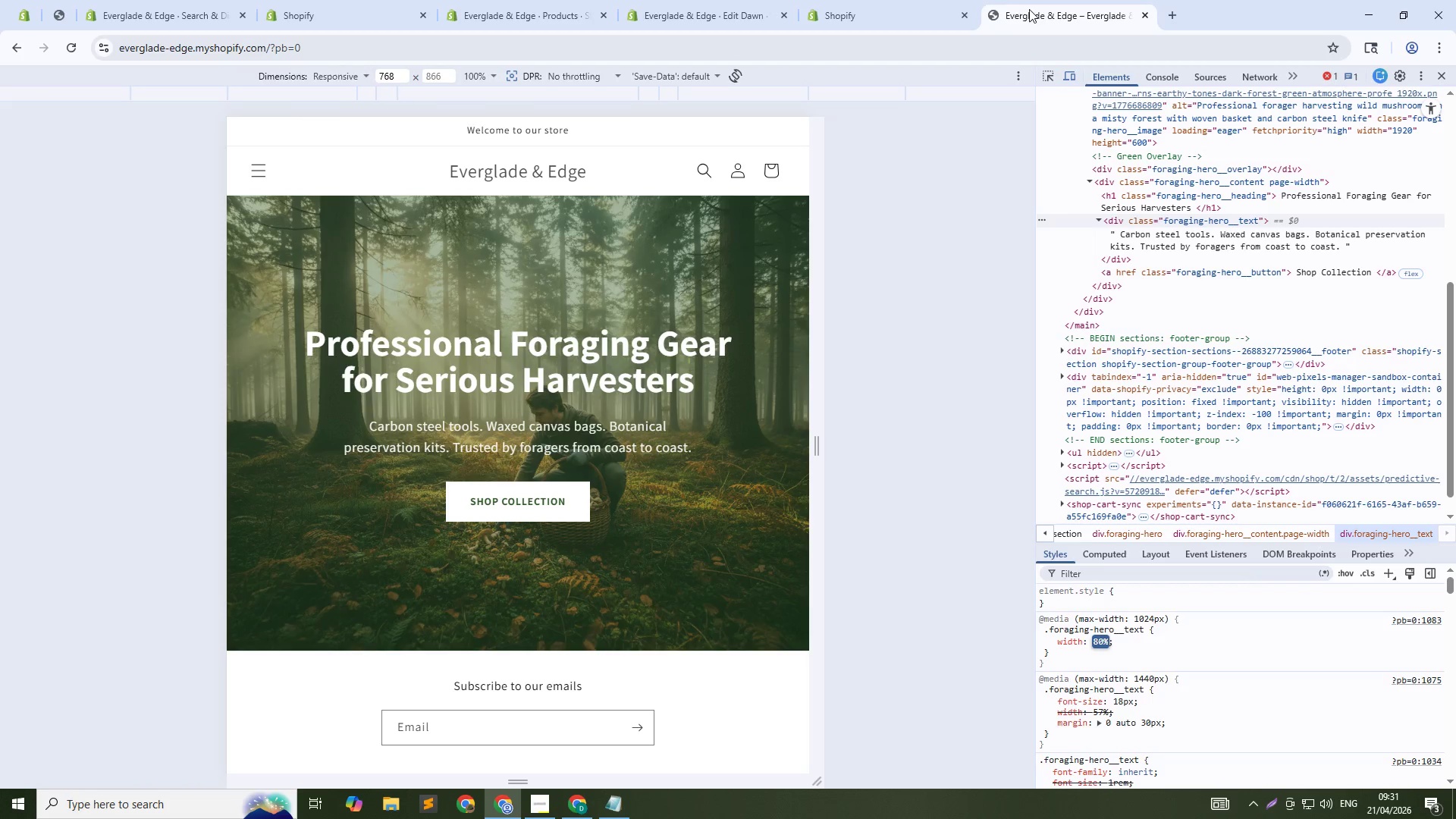 
left_click([930, 0])
 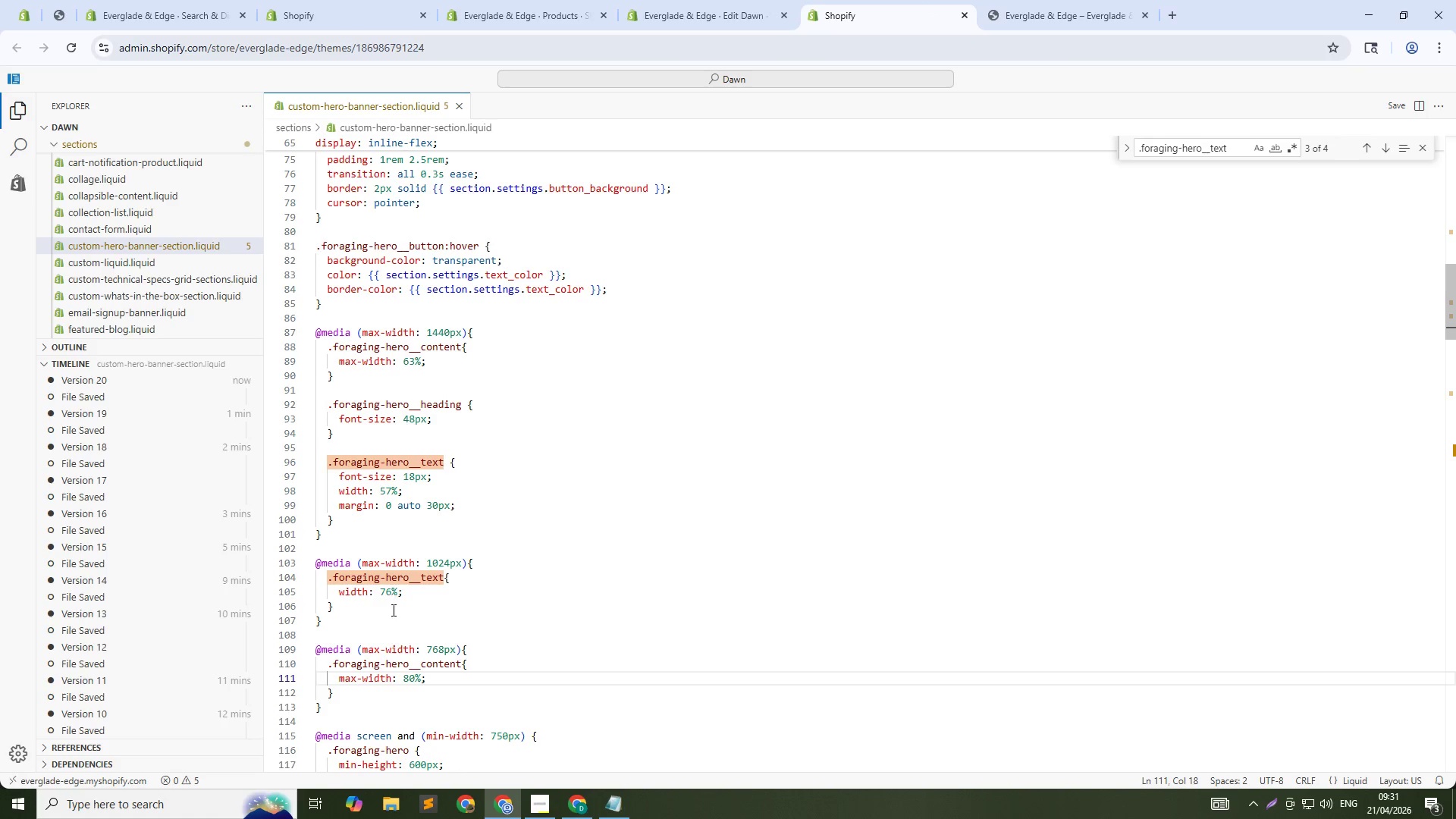 
left_click_drag(start_coordinate=[358, 604], to_coordinate=[327, 576])
 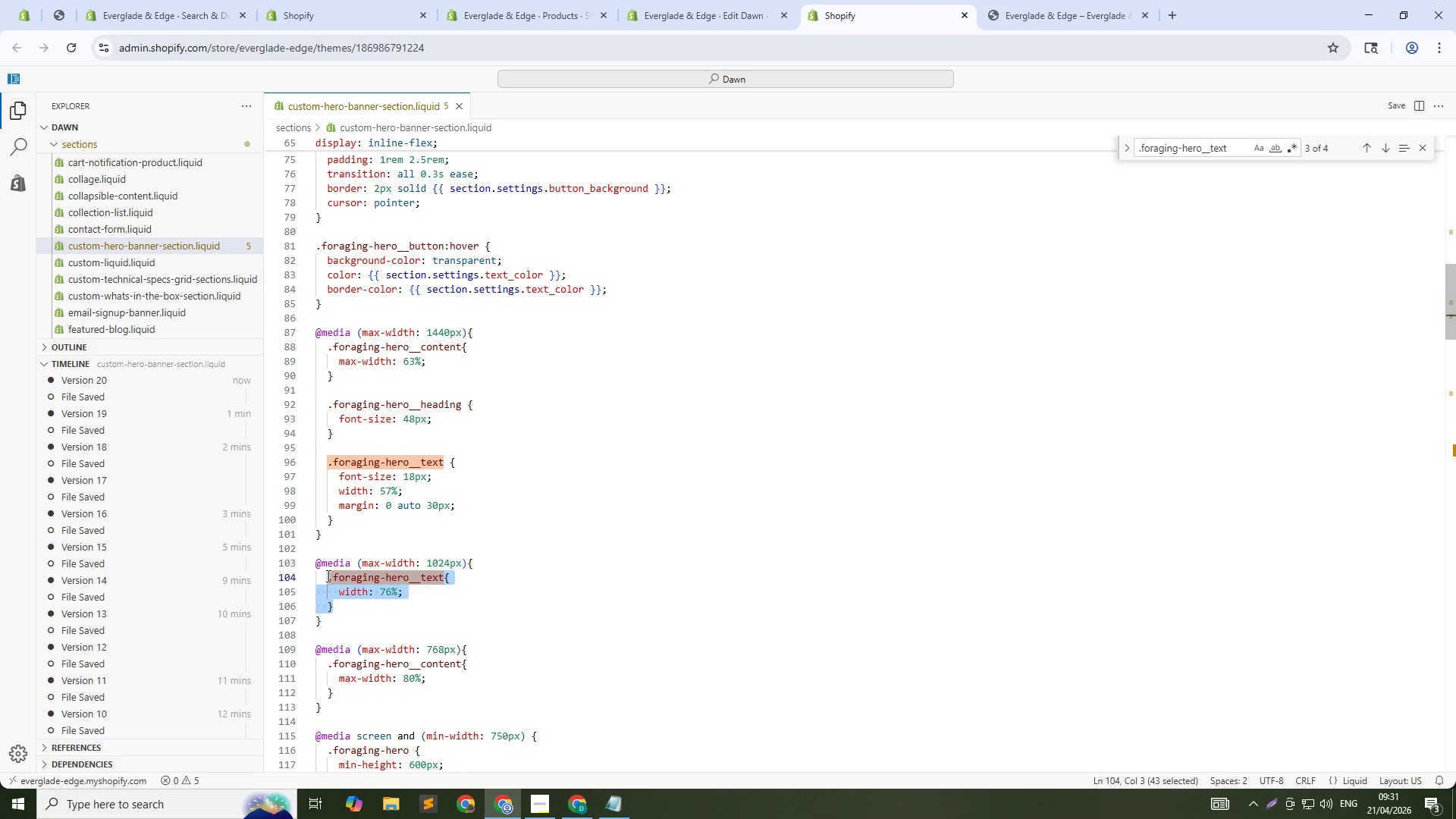 
key(Control+C)
 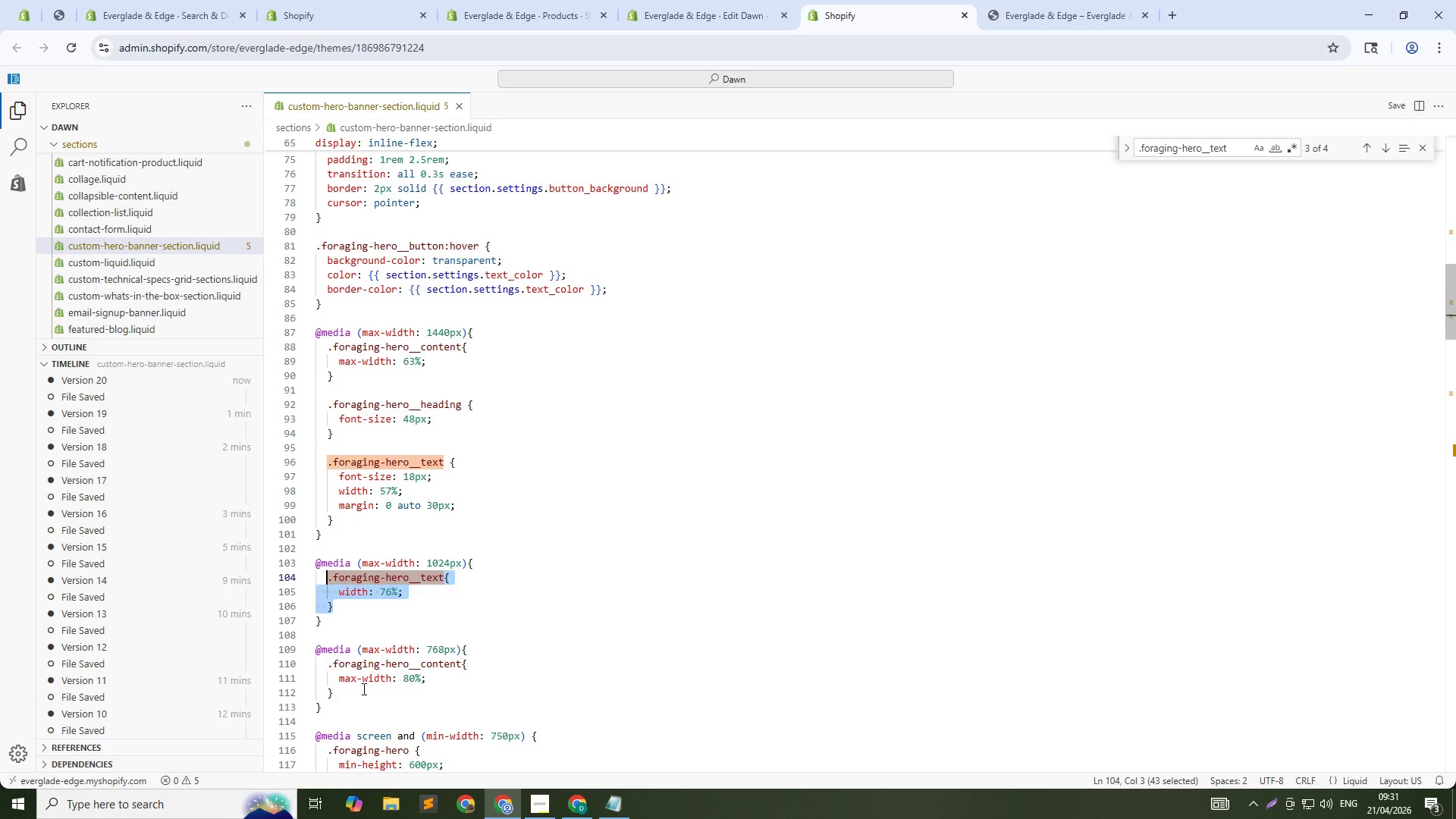 
left_click([362, 689])
 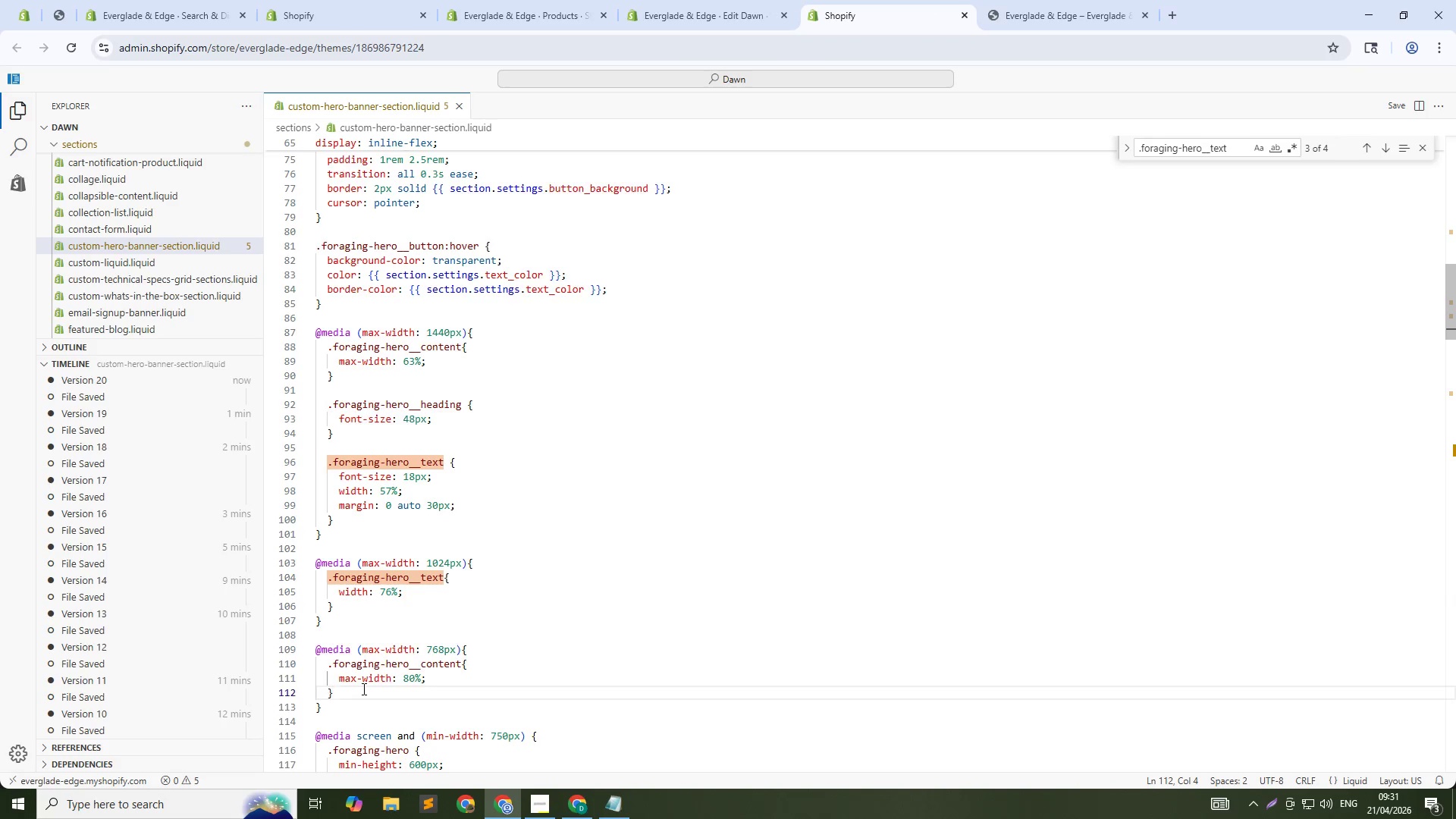 
key(Control+NumpadEnter)
 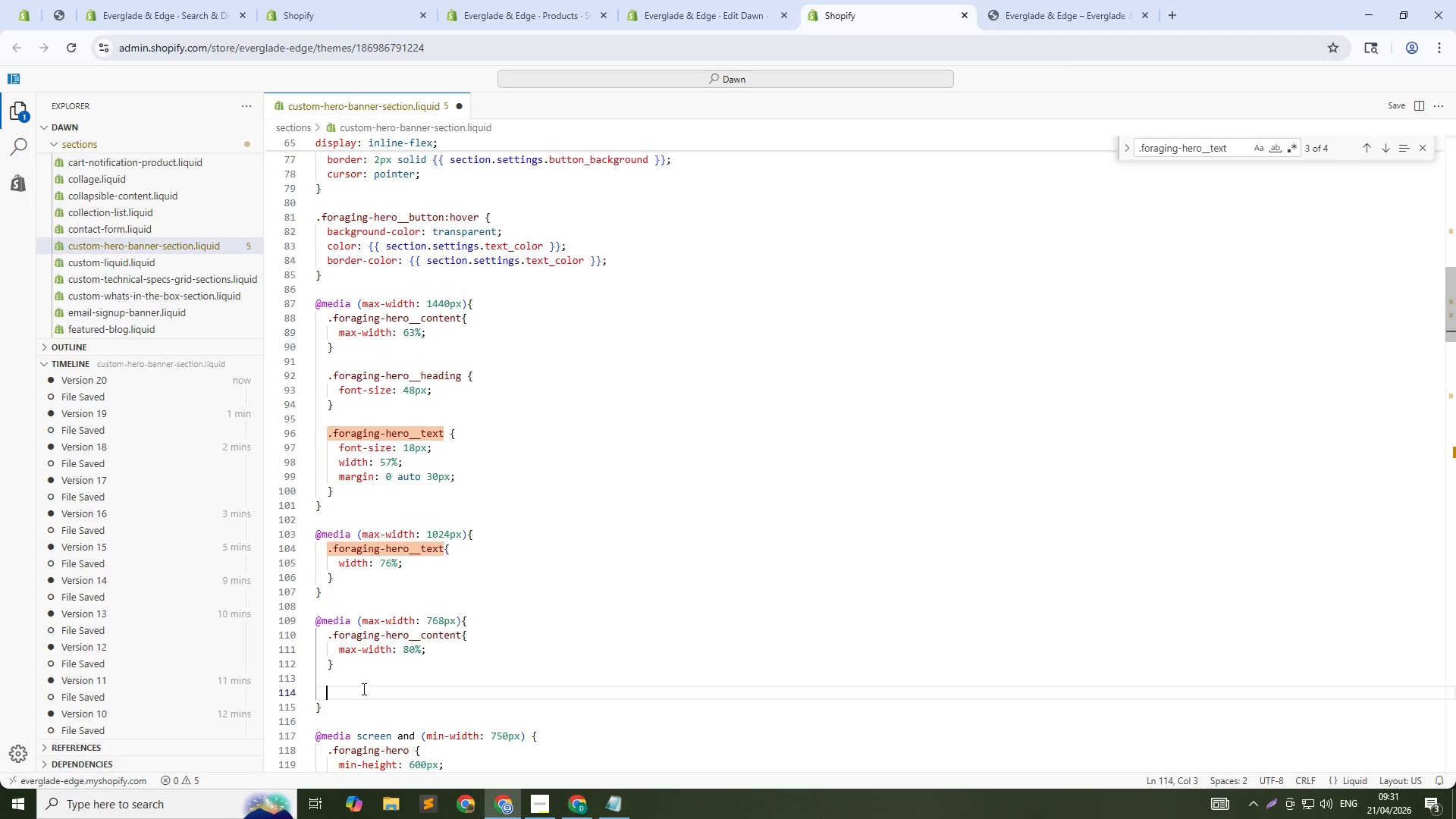 
key(NumpadEnter)
 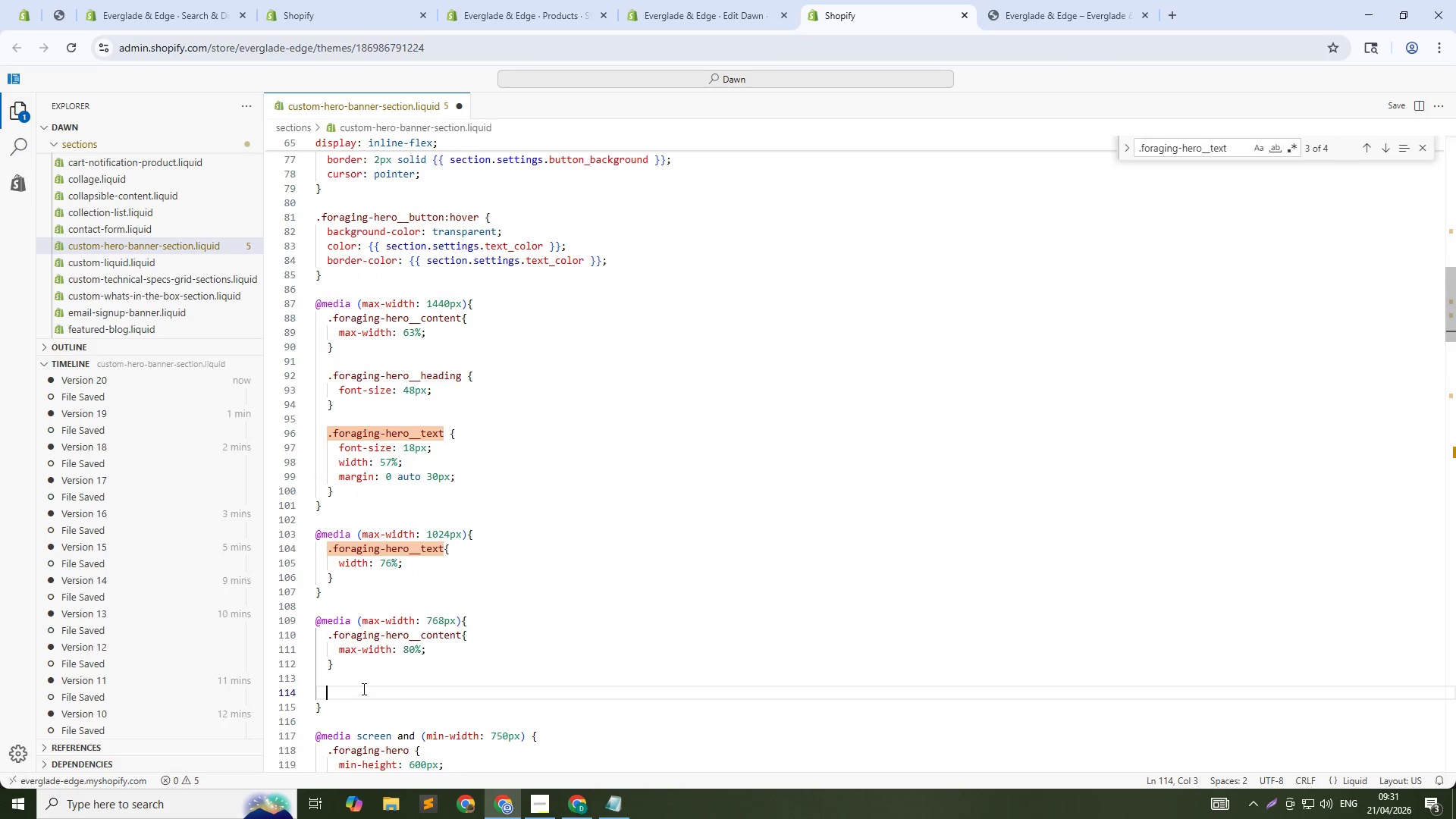 
key(Control+ControlLeft)
 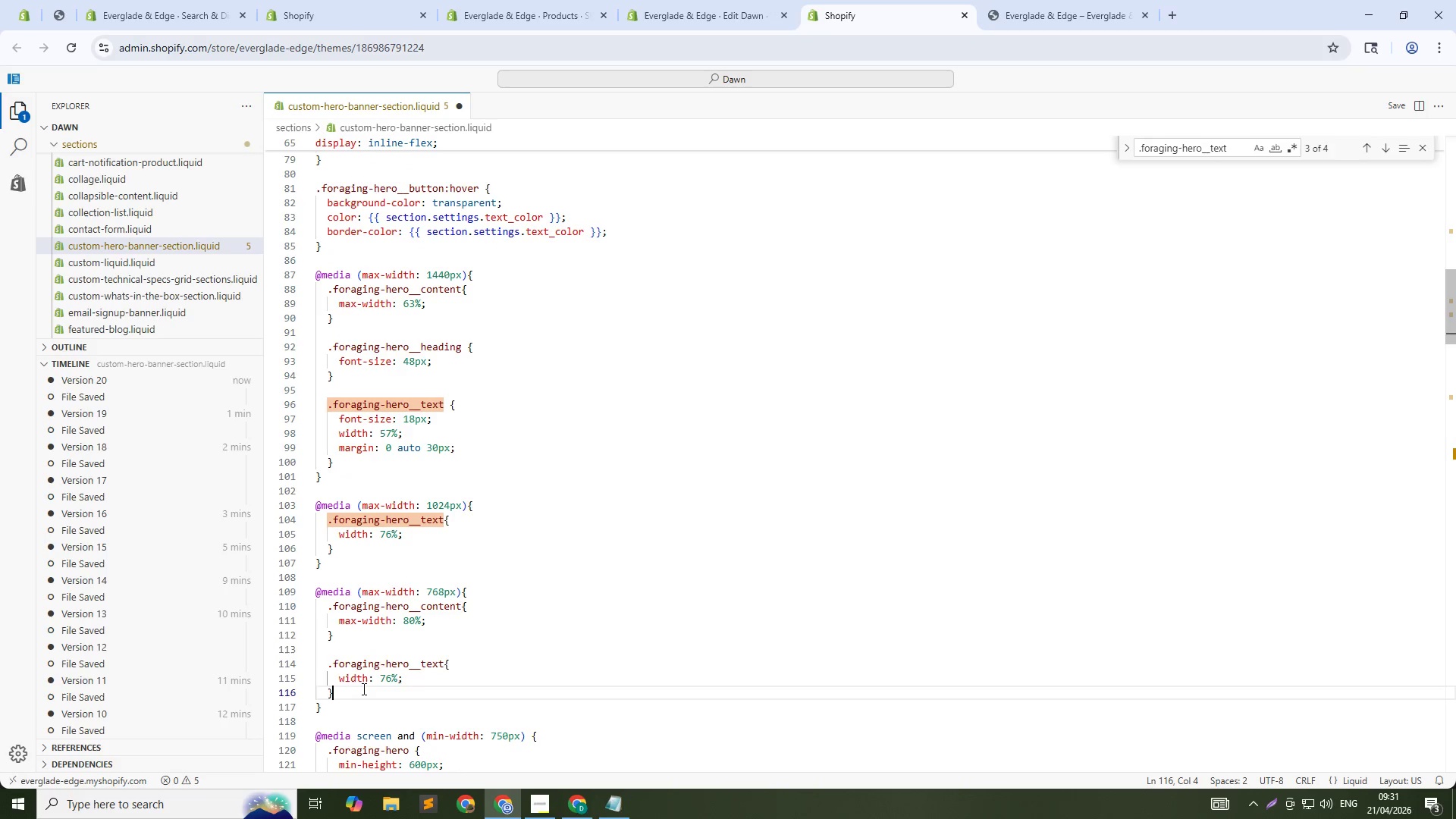 
key(V)
 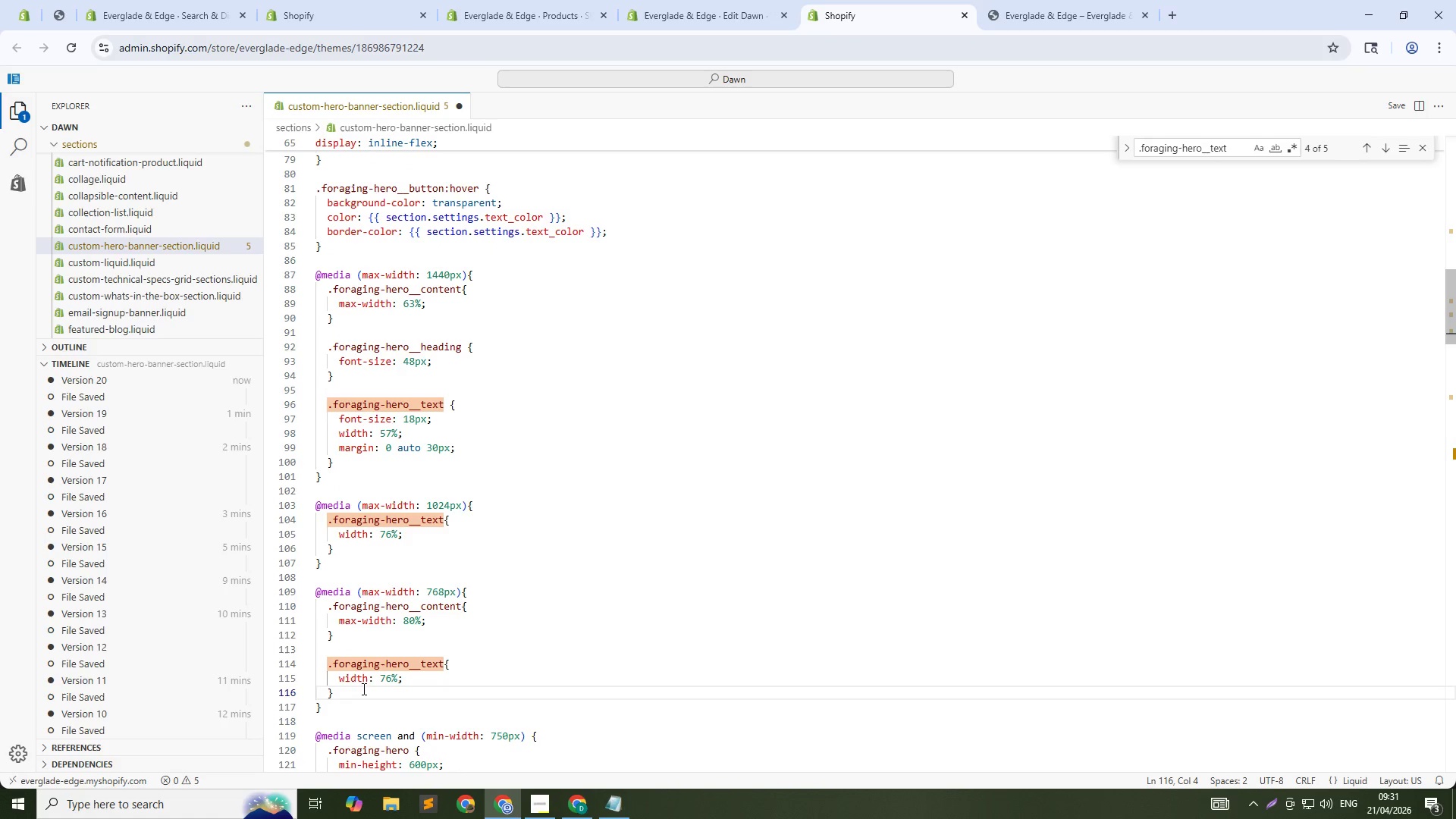 
key(ArrowUp)
 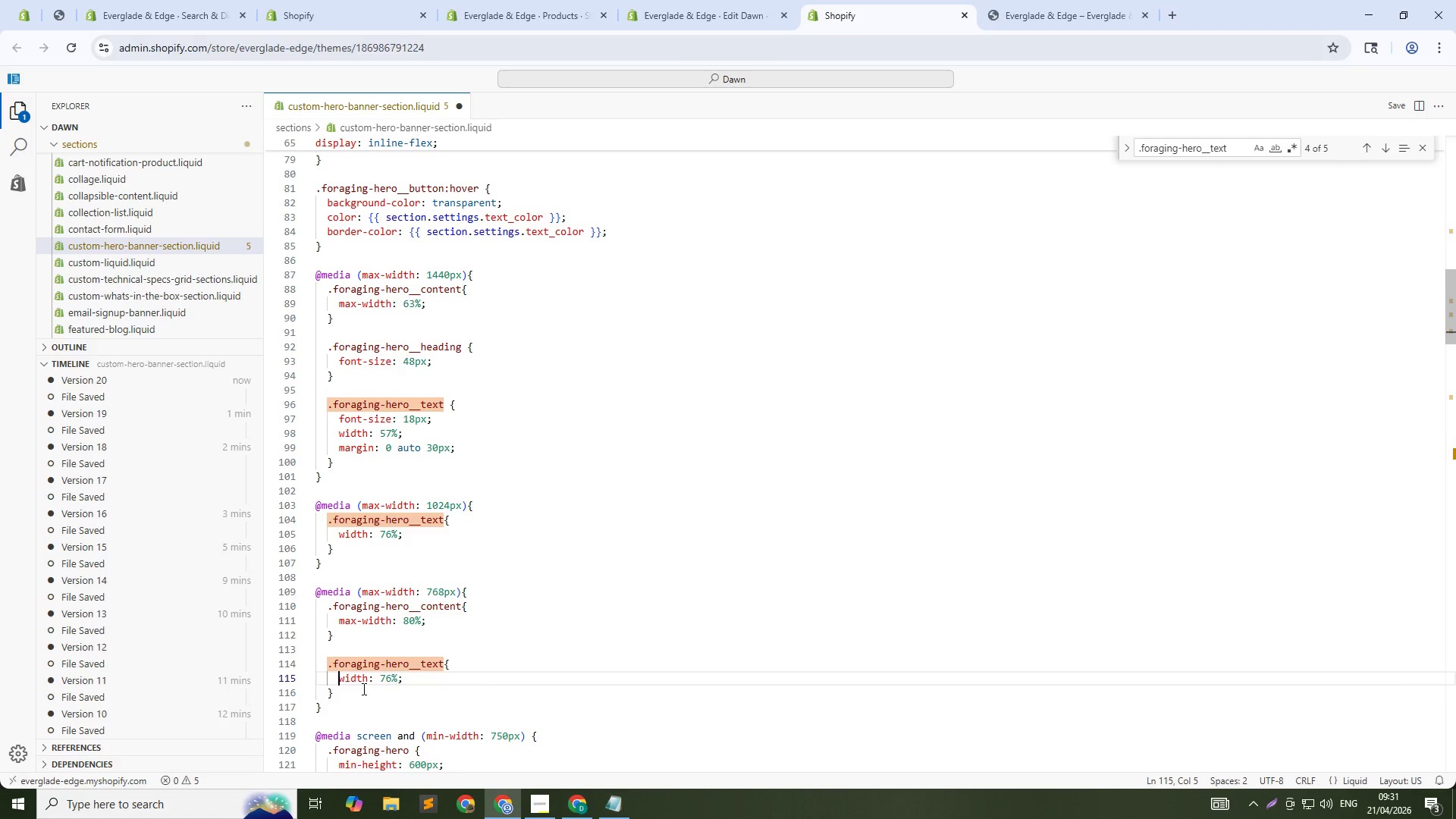 
hold_key(key=ArrowRight, duration=0.73)
 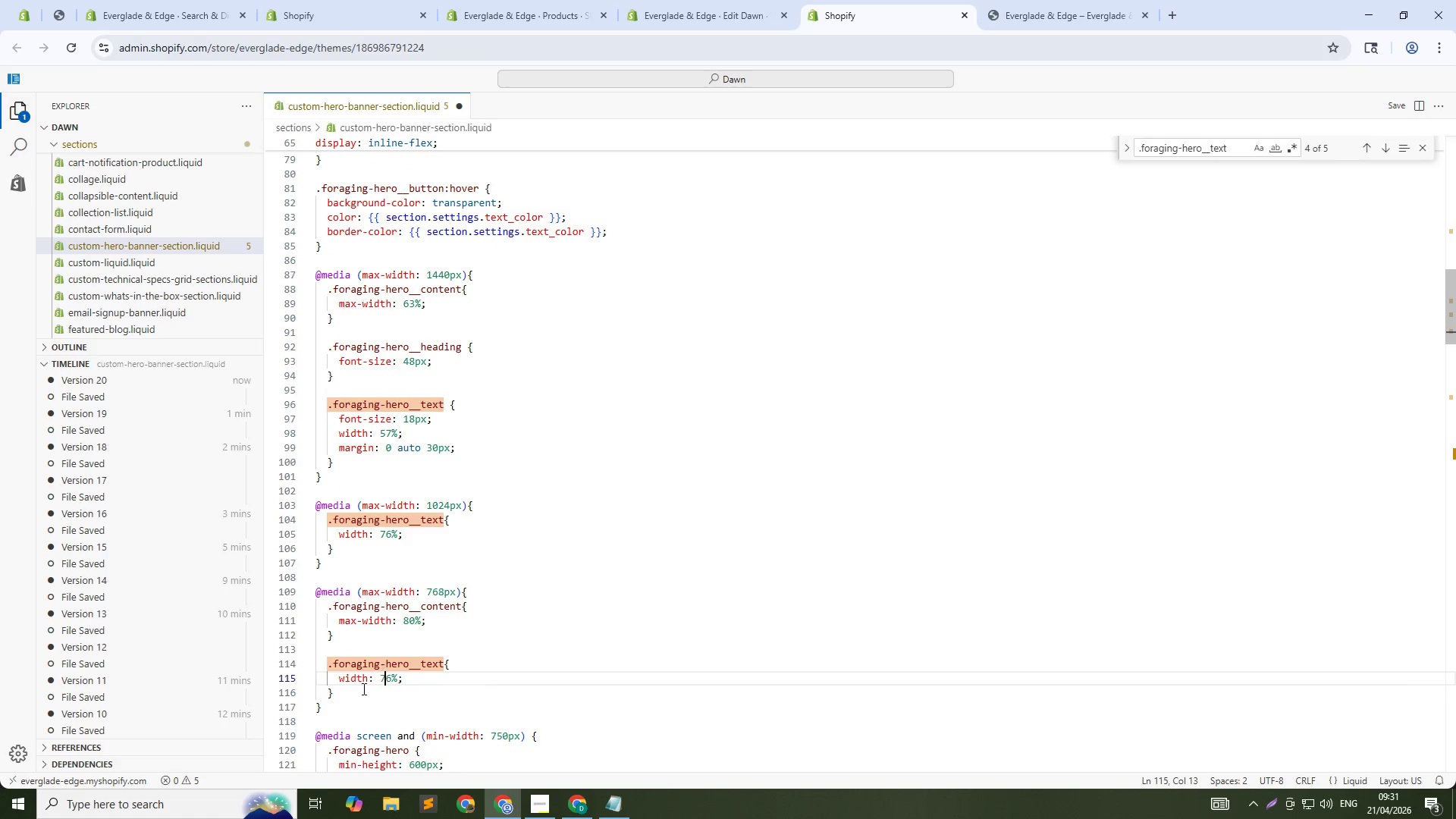 
key(ArrowRight)
 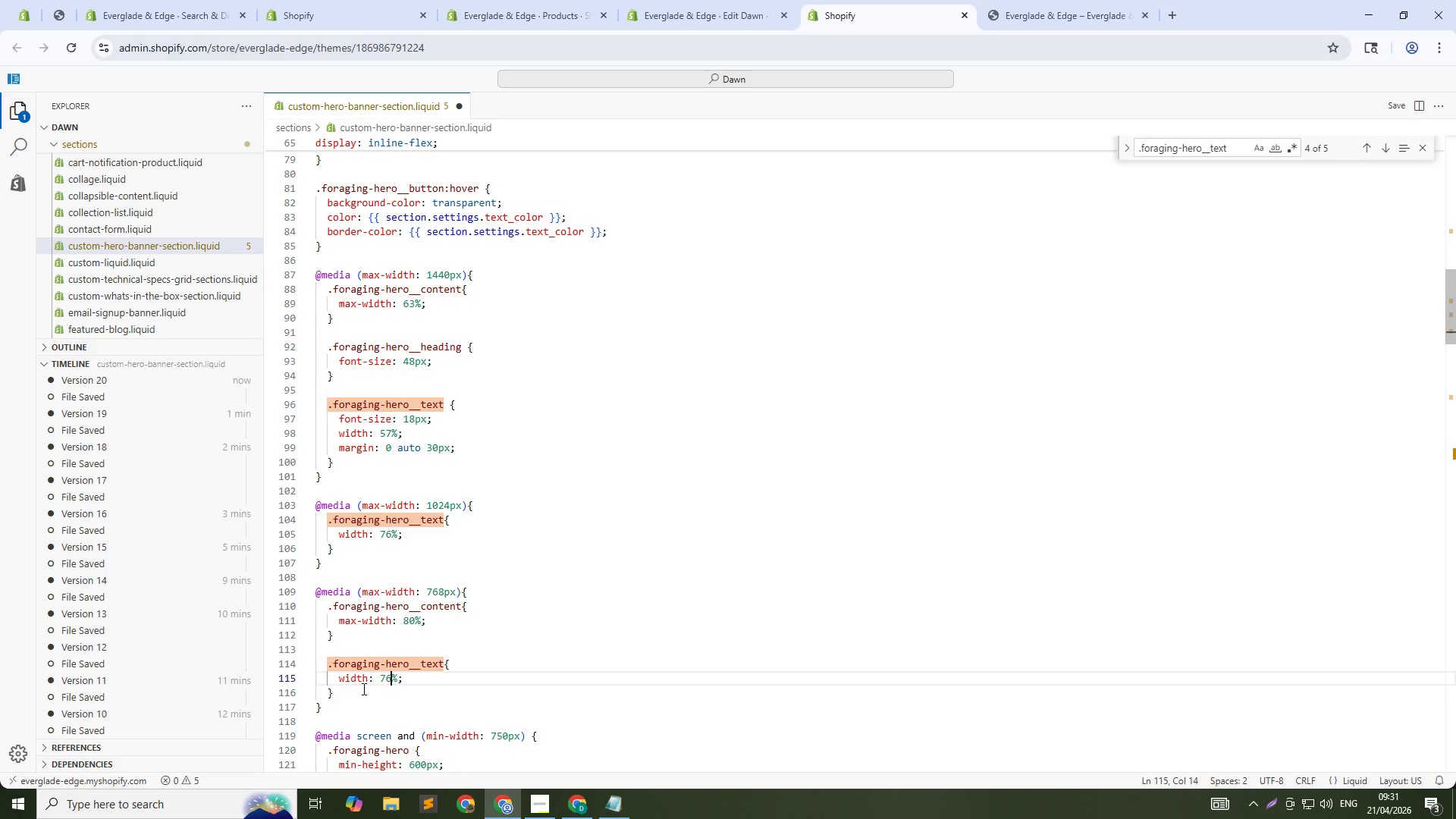 
key(ArrowRight)
 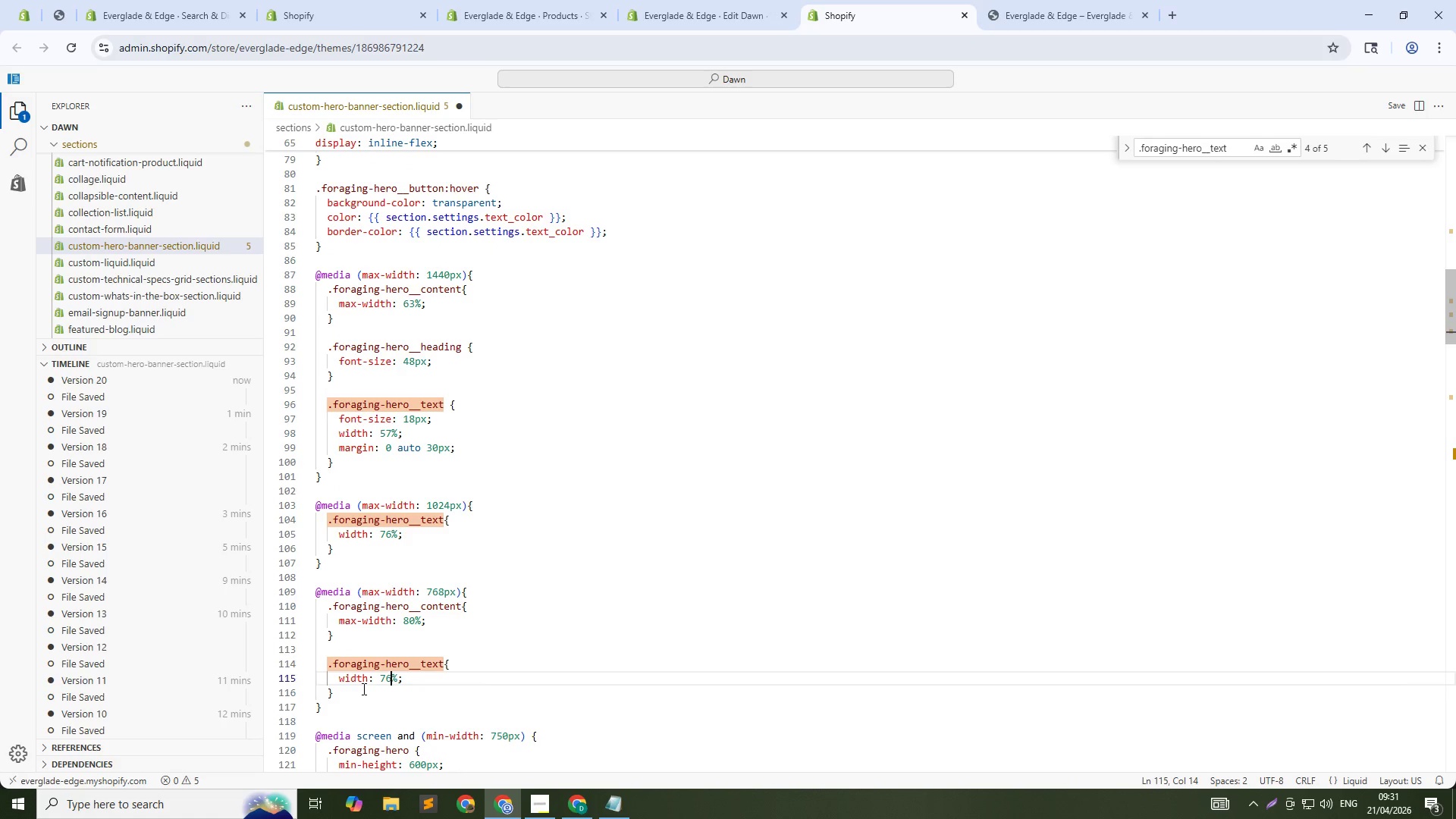 
key(Shift+ArrowLeft)
 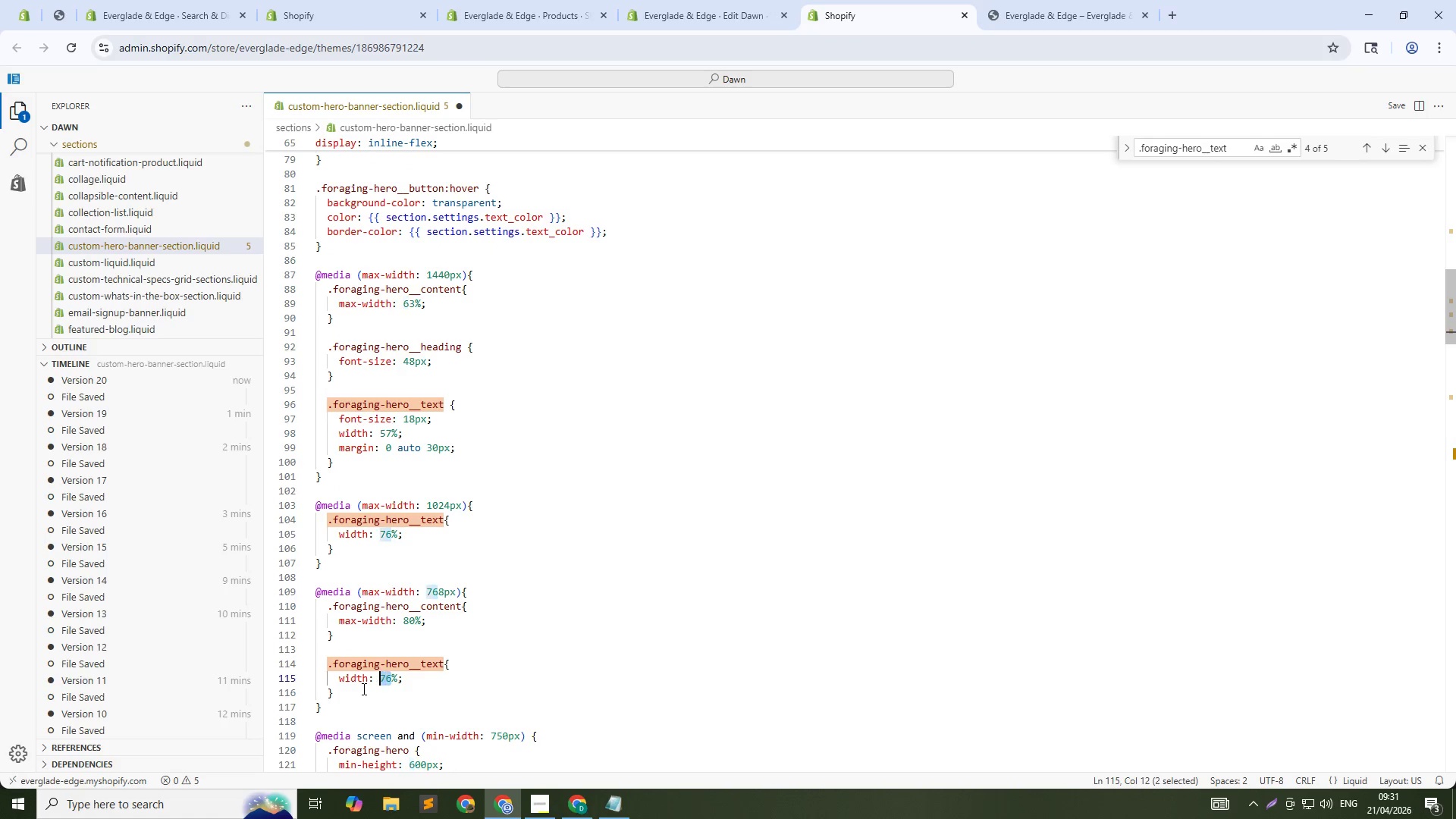 
key(Shift+ArrowLeft)
 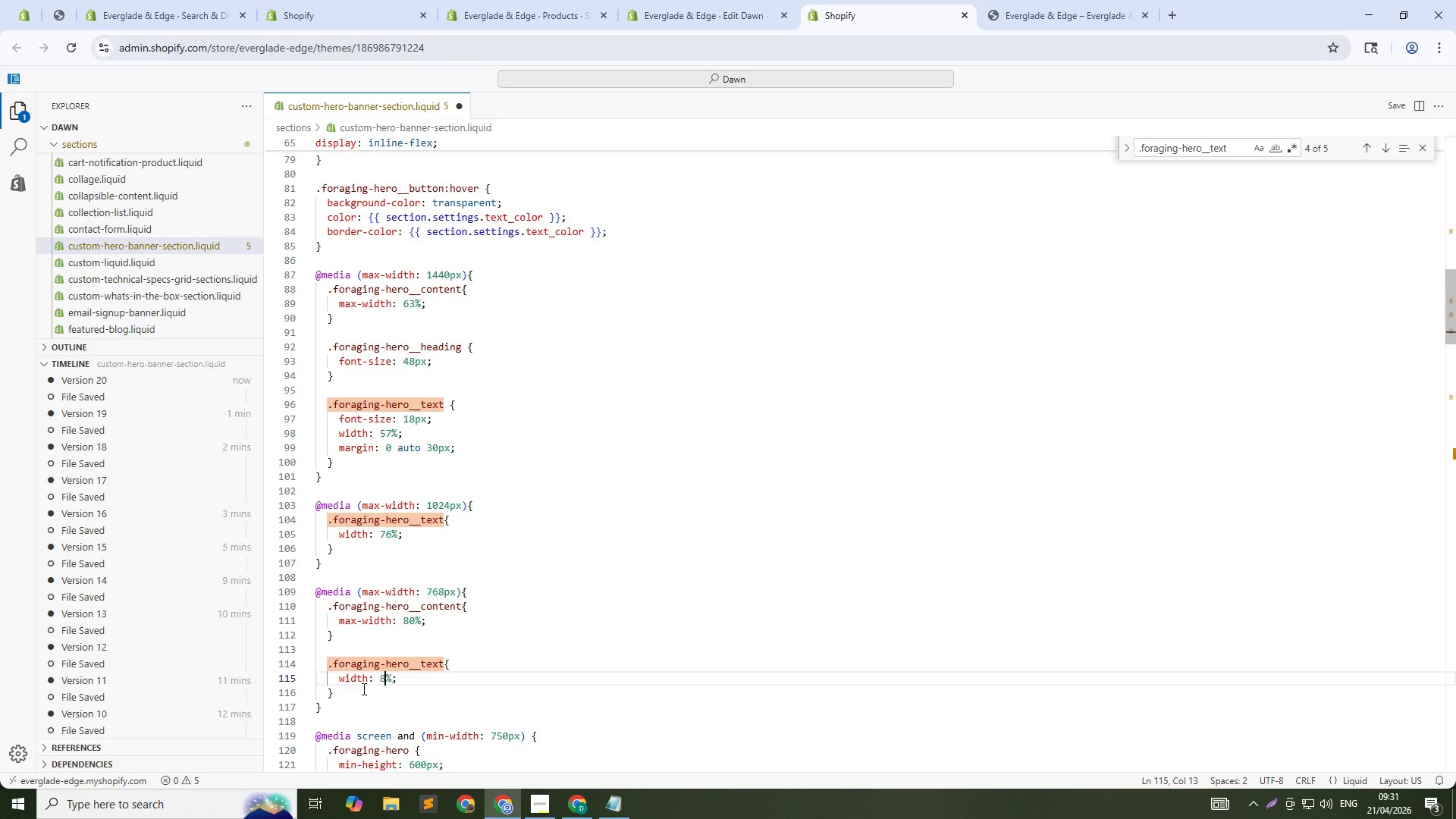 
key(Numpad8)
 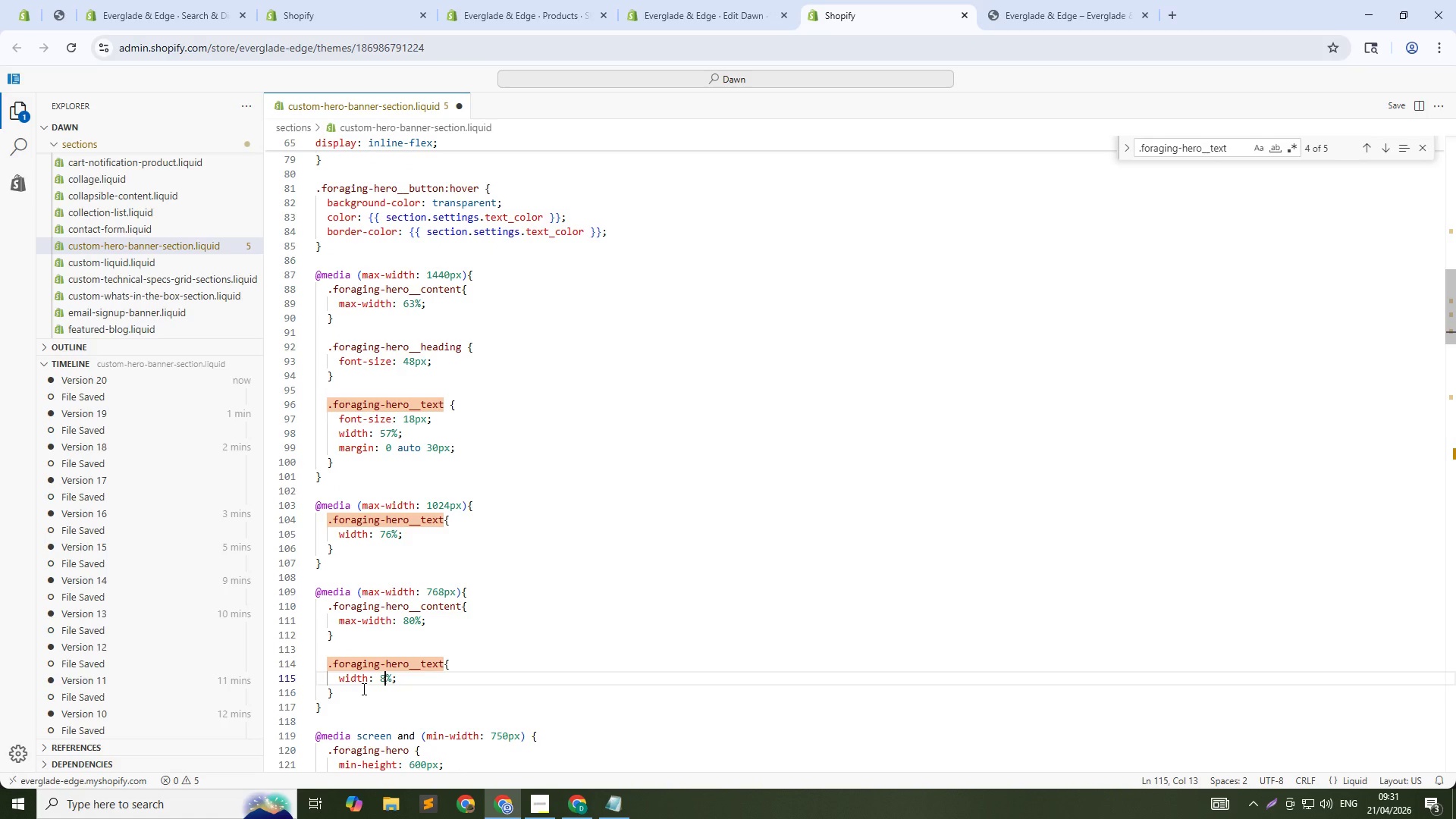 
key(Control+Numpad0)
 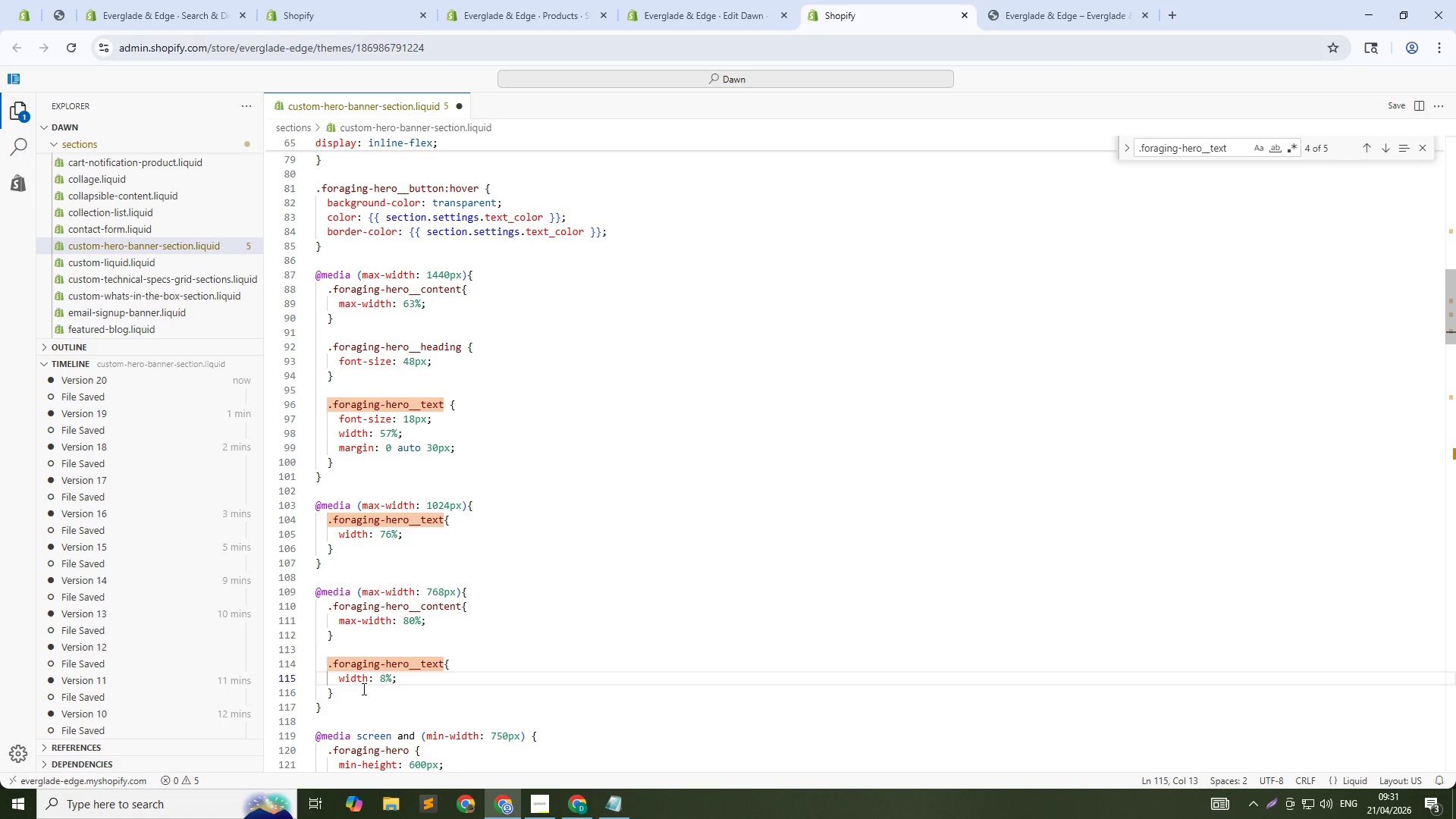 
key(Numpad0)
 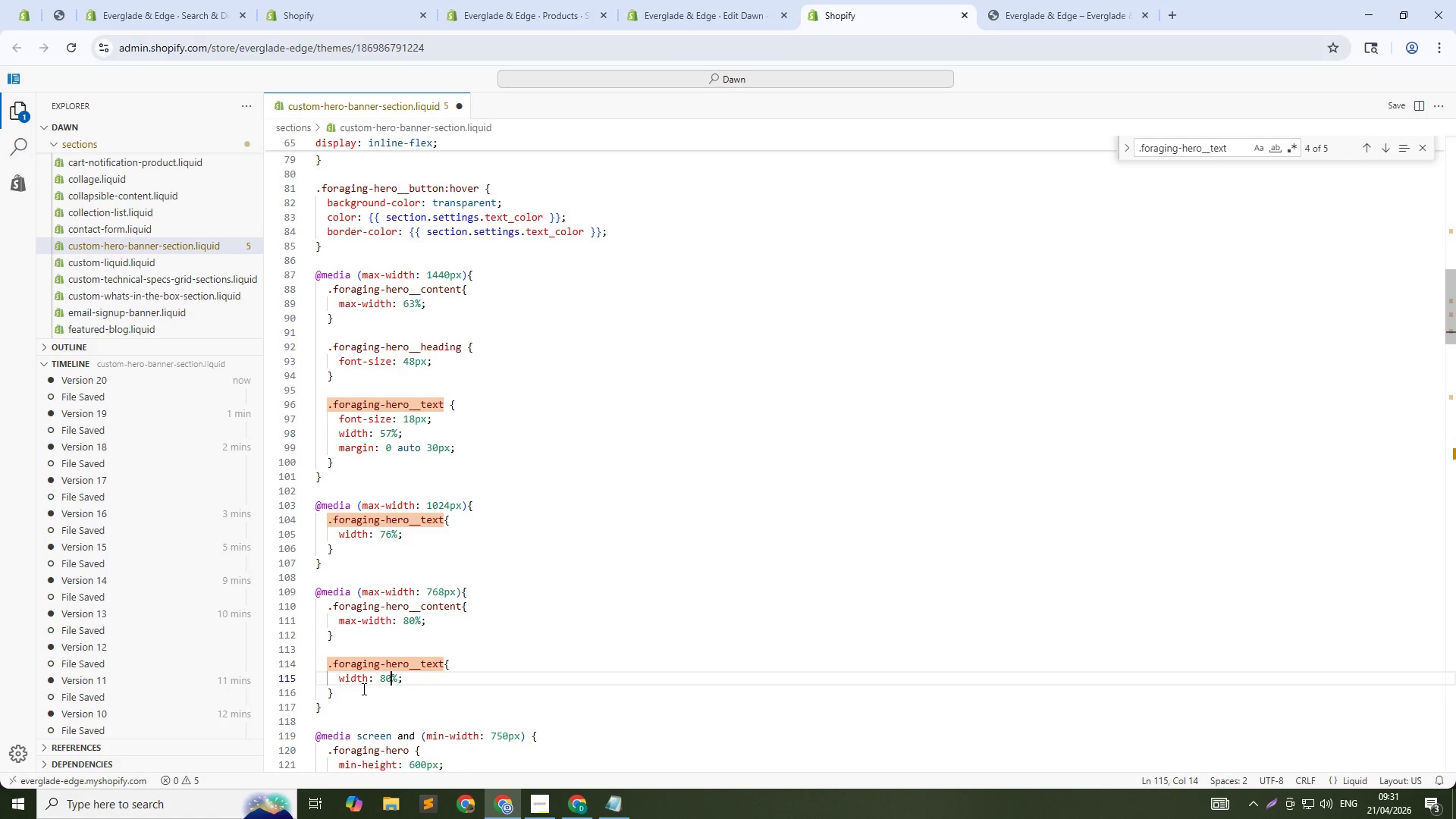 
key(Control+S)
 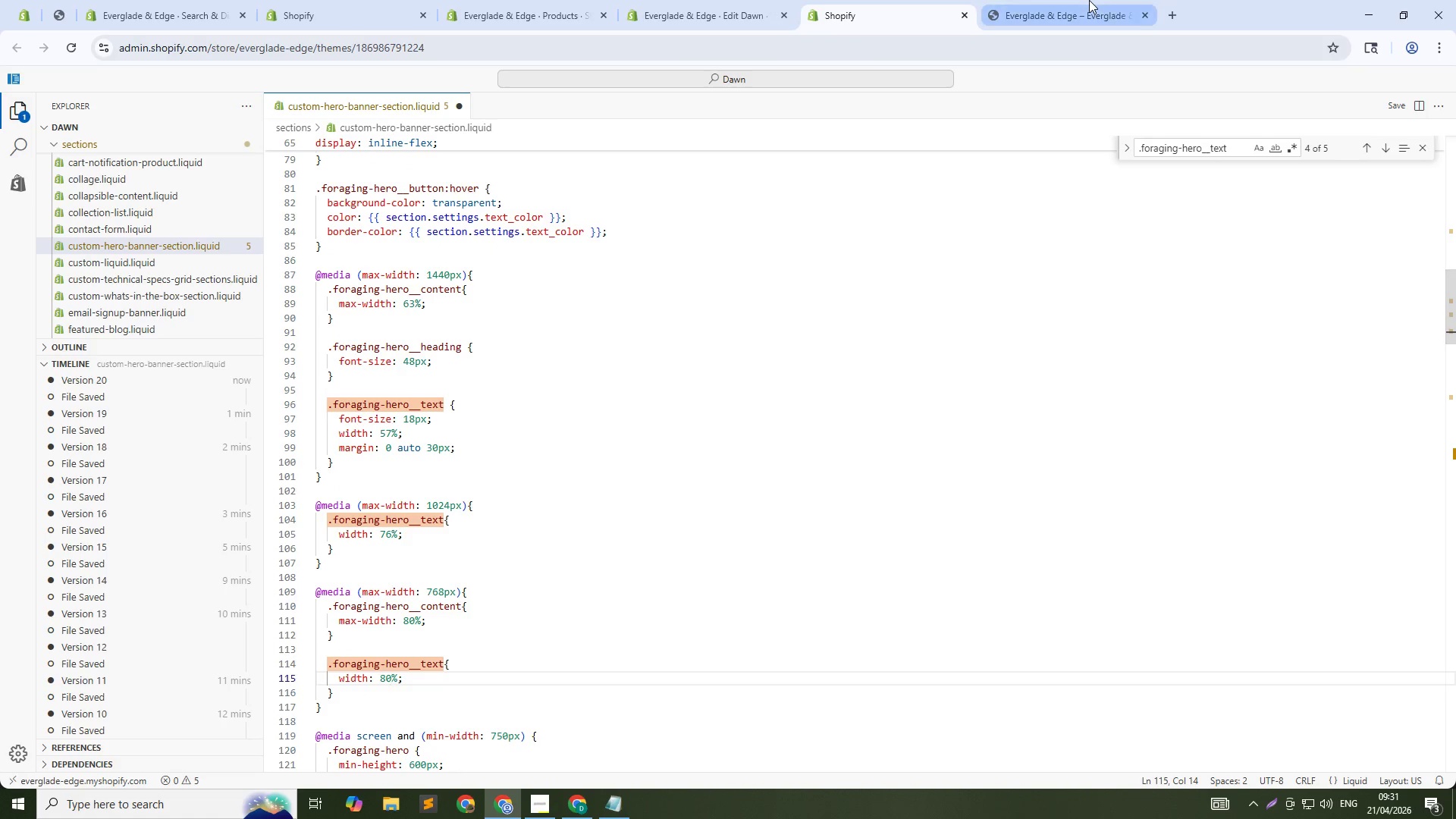 
left_click([1089, 0])
 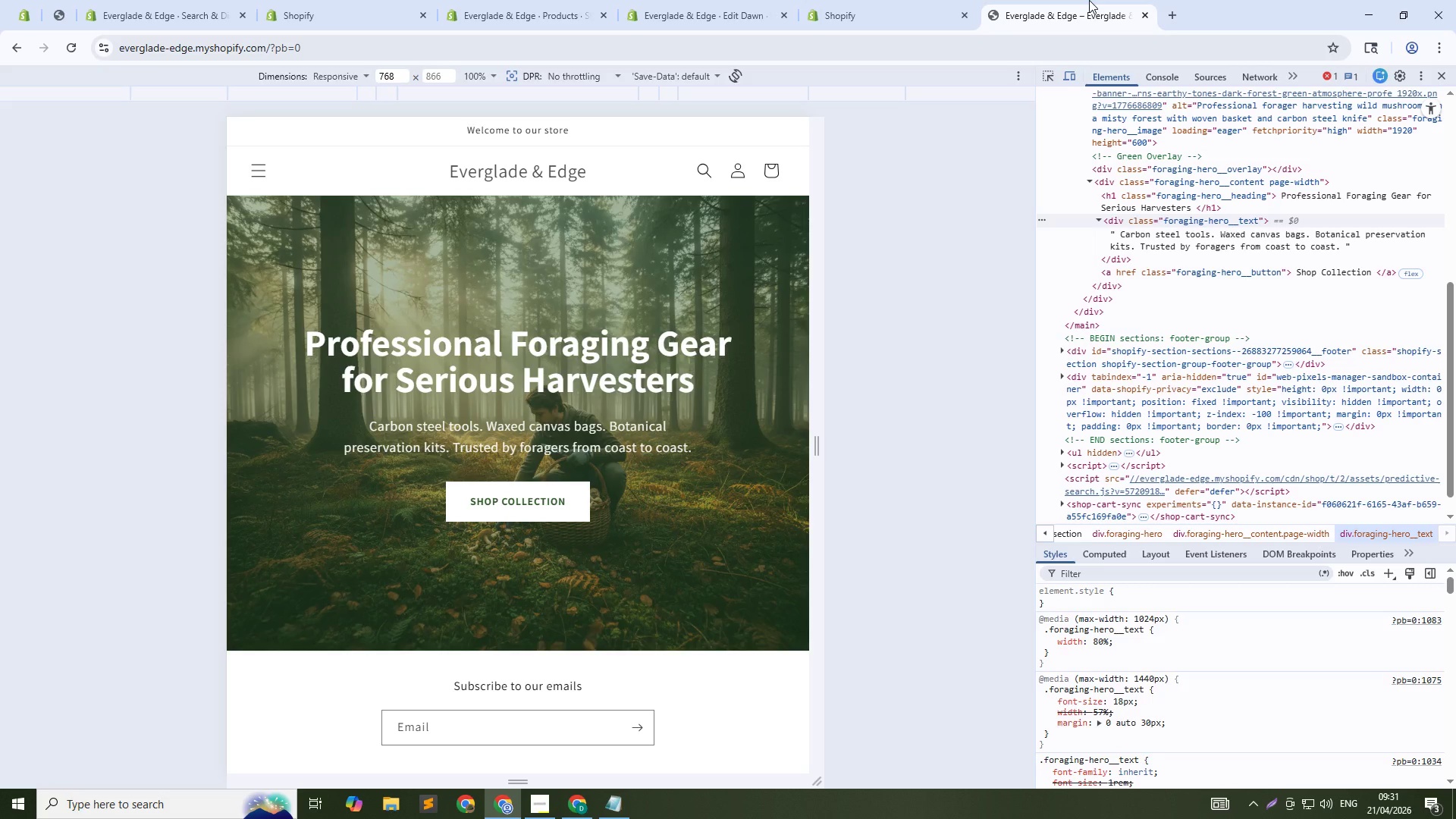 
key(Control+Shift+R)
 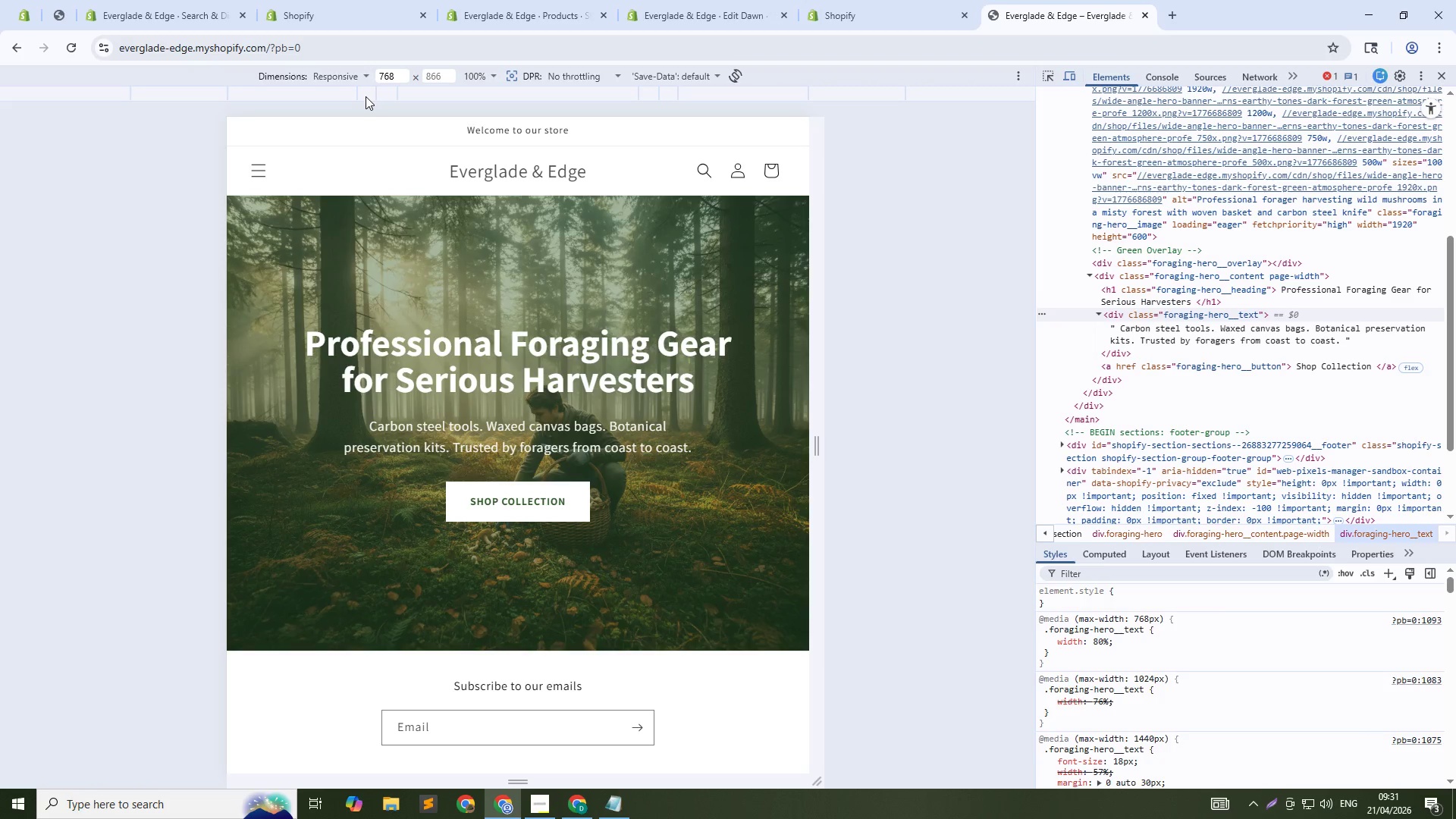 
wait(5.38)
 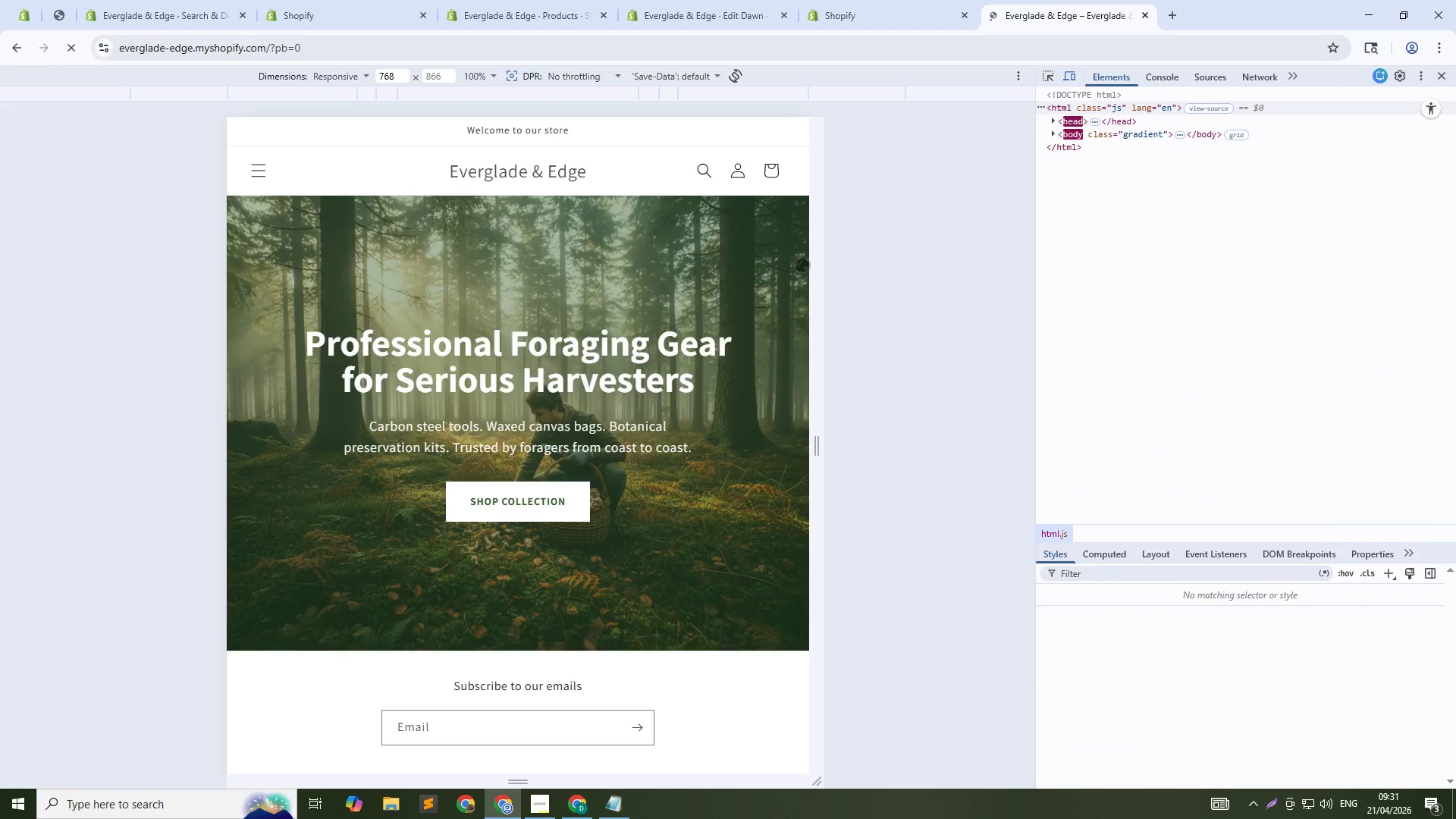 
left_click([389, 71])
 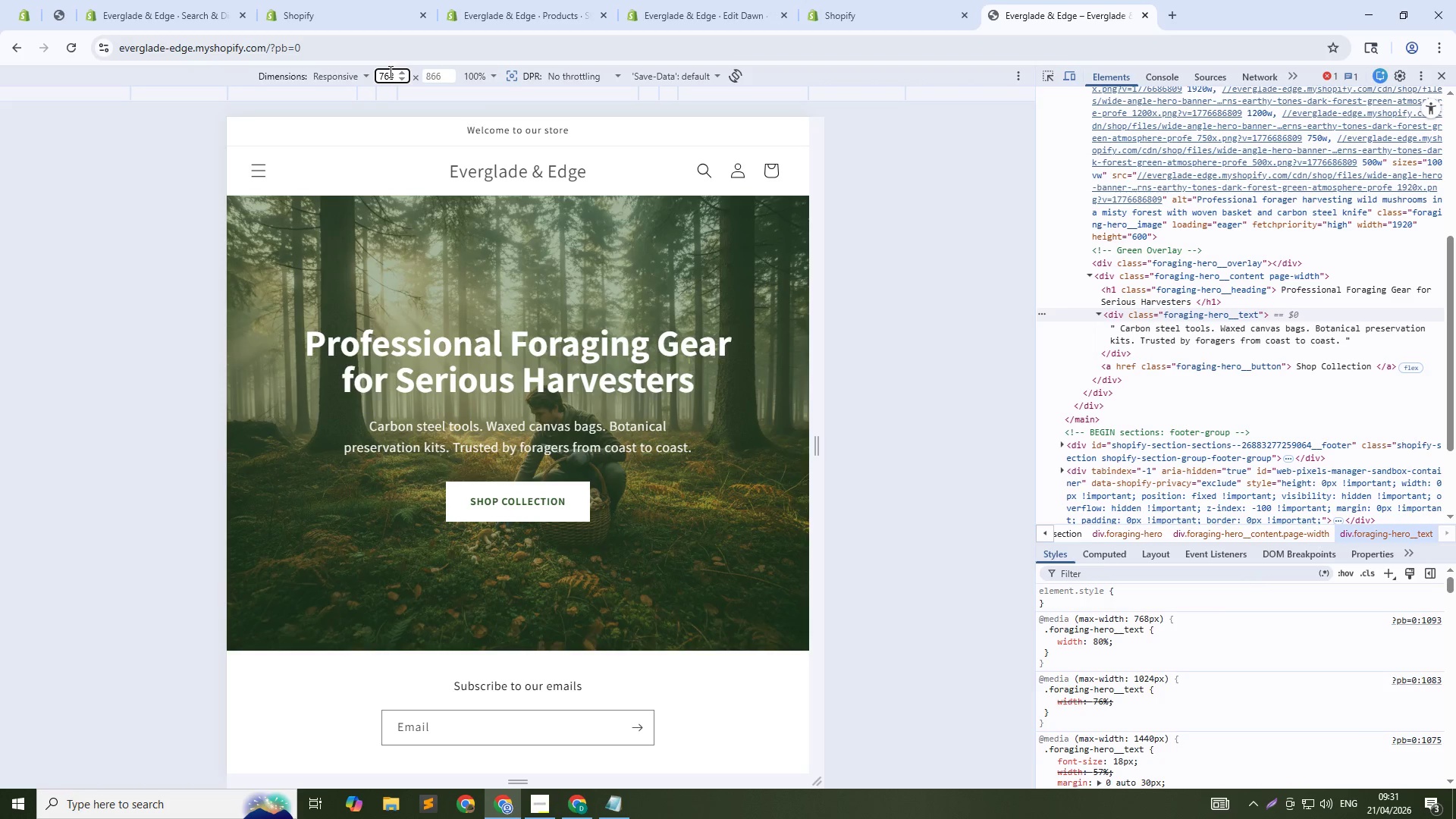 
double_click([389, 71])
 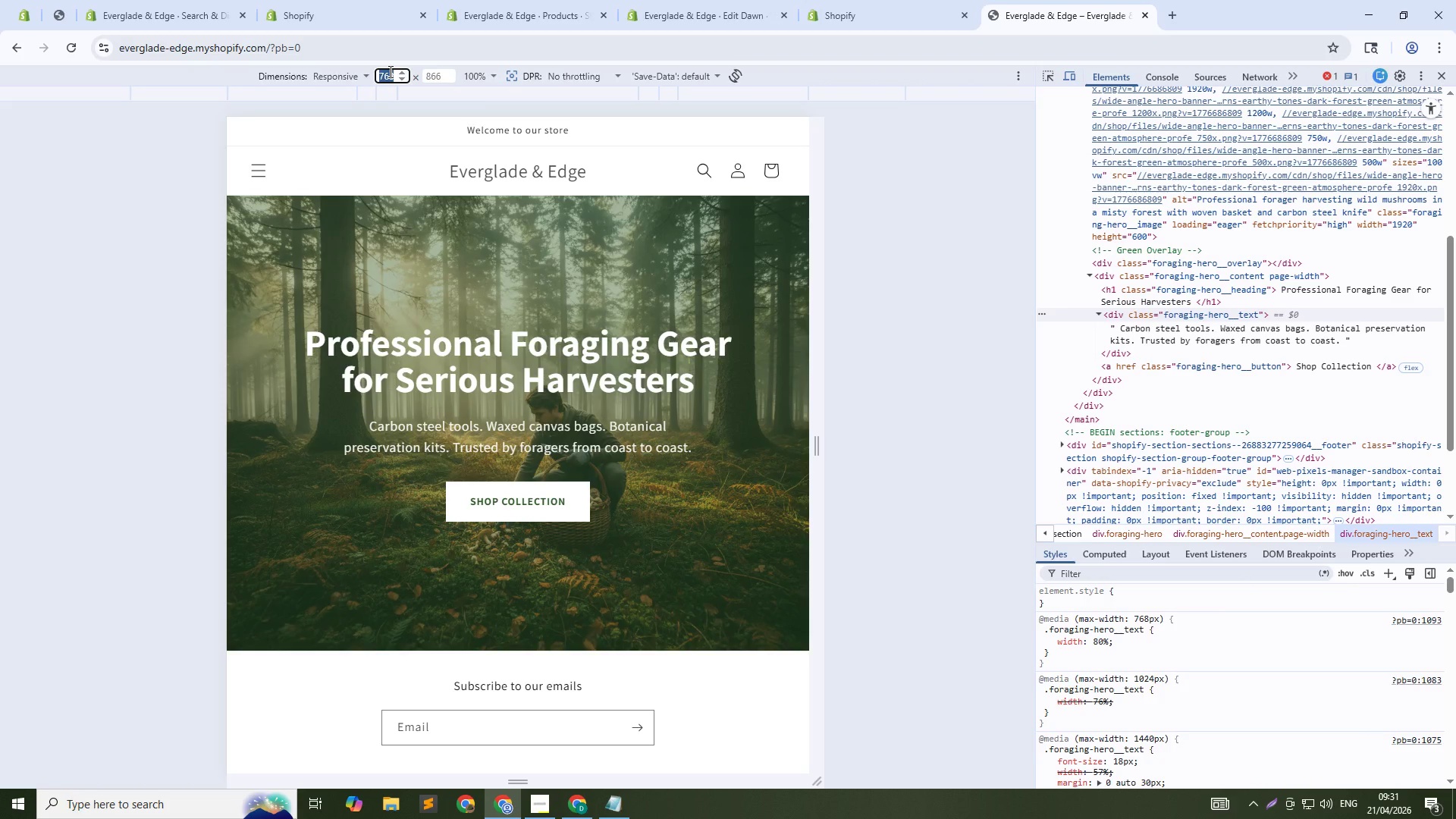 
key(Numpad4)
 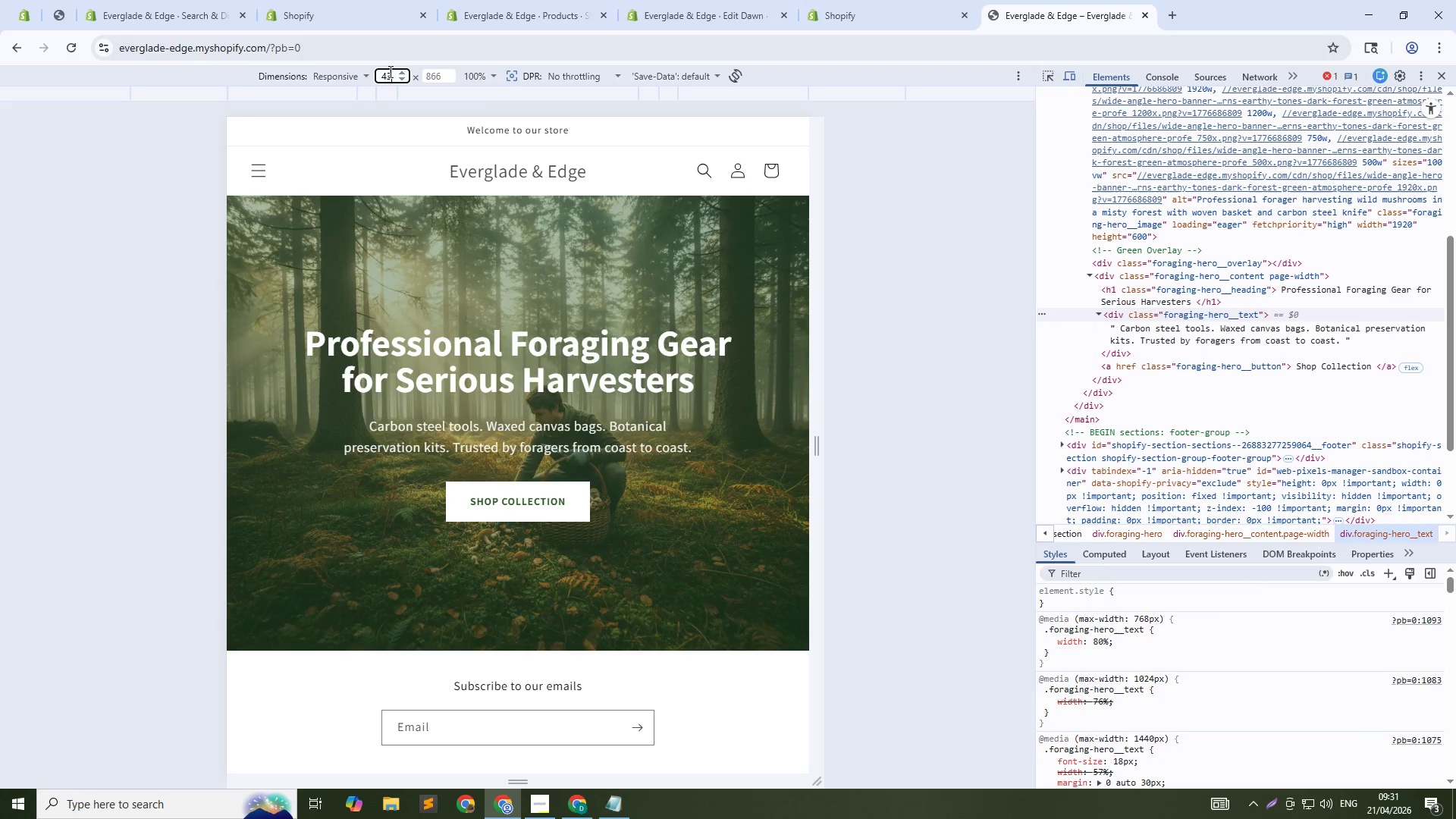 
key(Numpad3)
 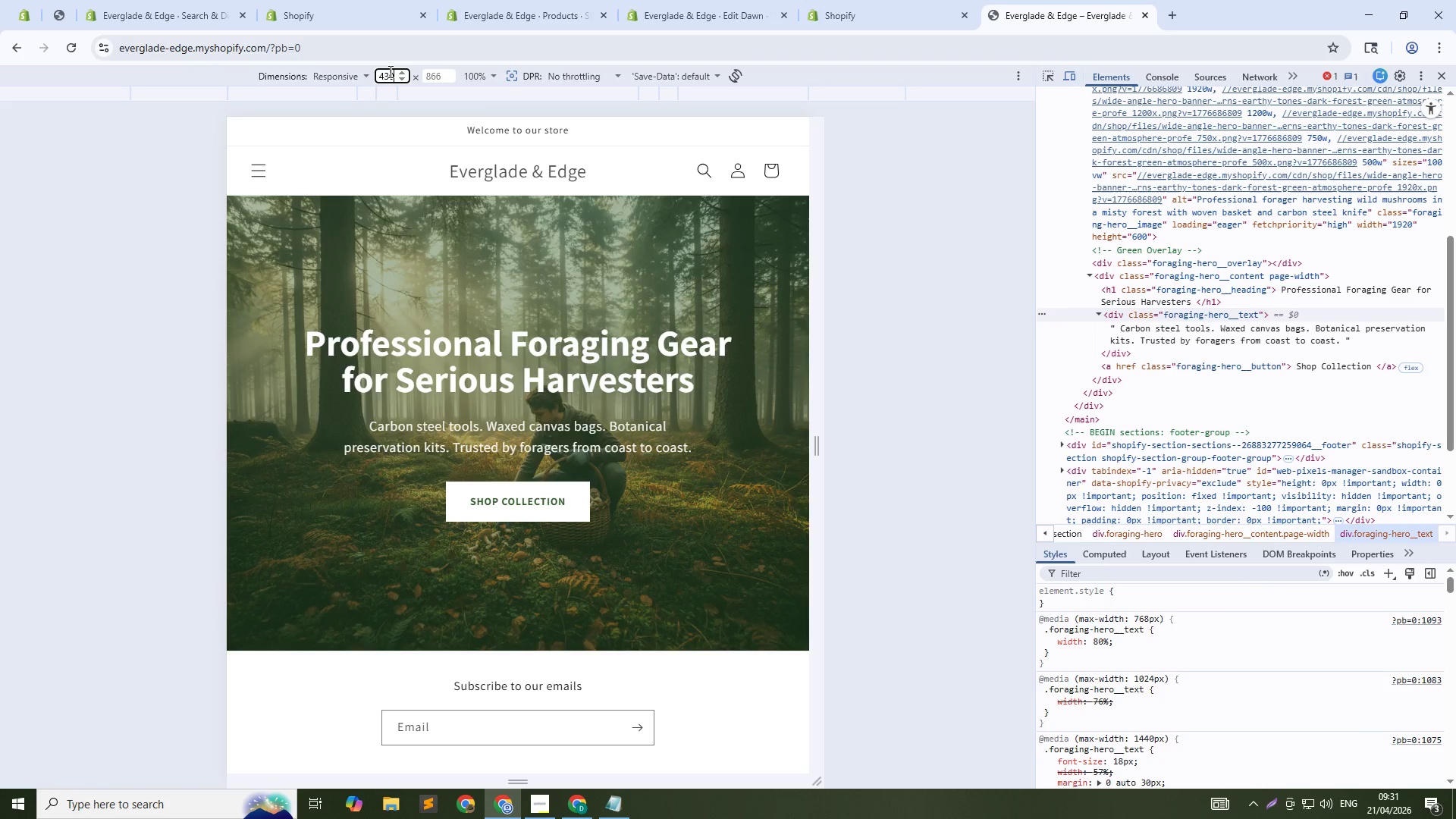 
key(Numpad0)
 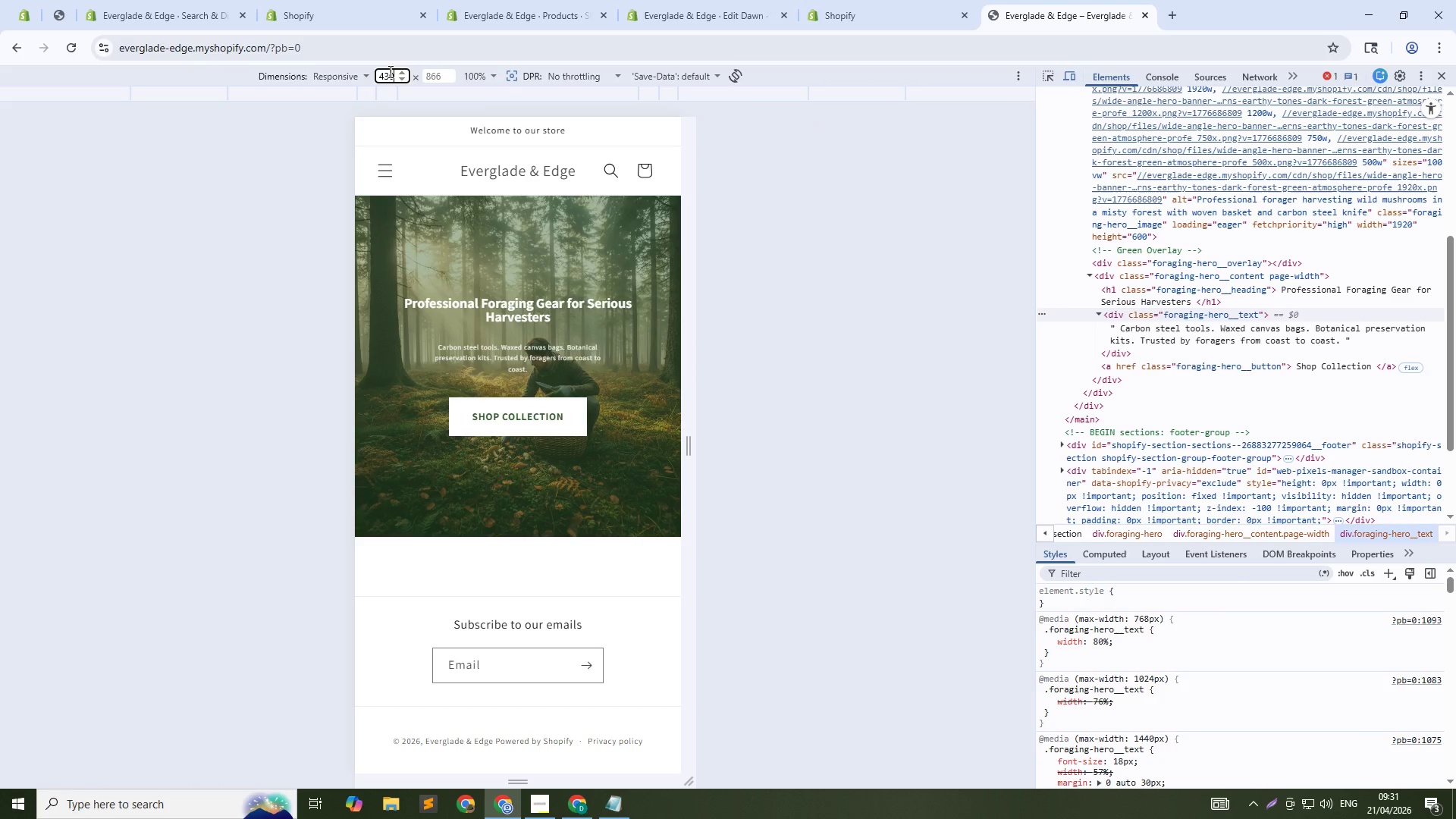 
key(NumpadEnter)
 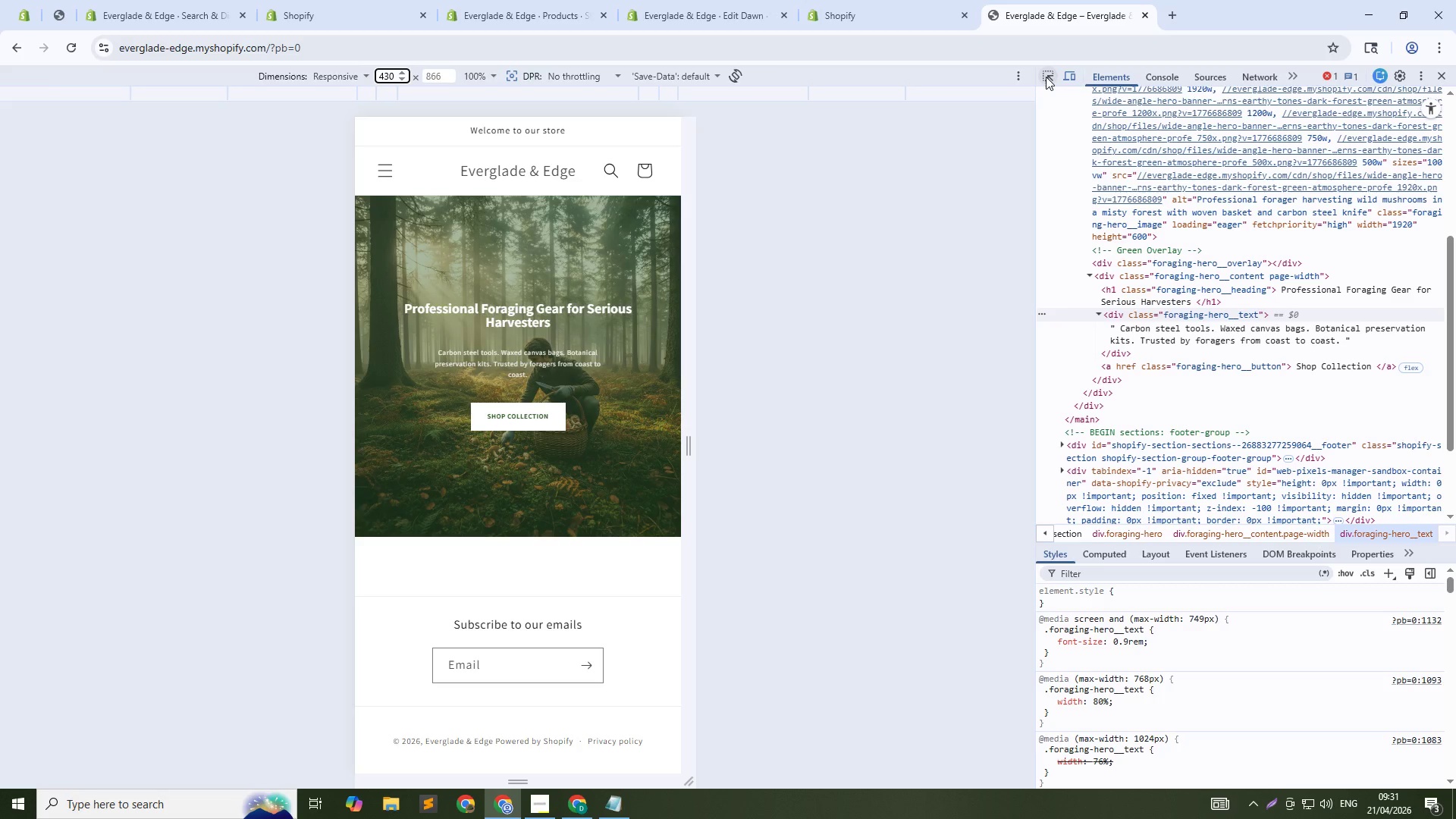 
wait(7.16)
 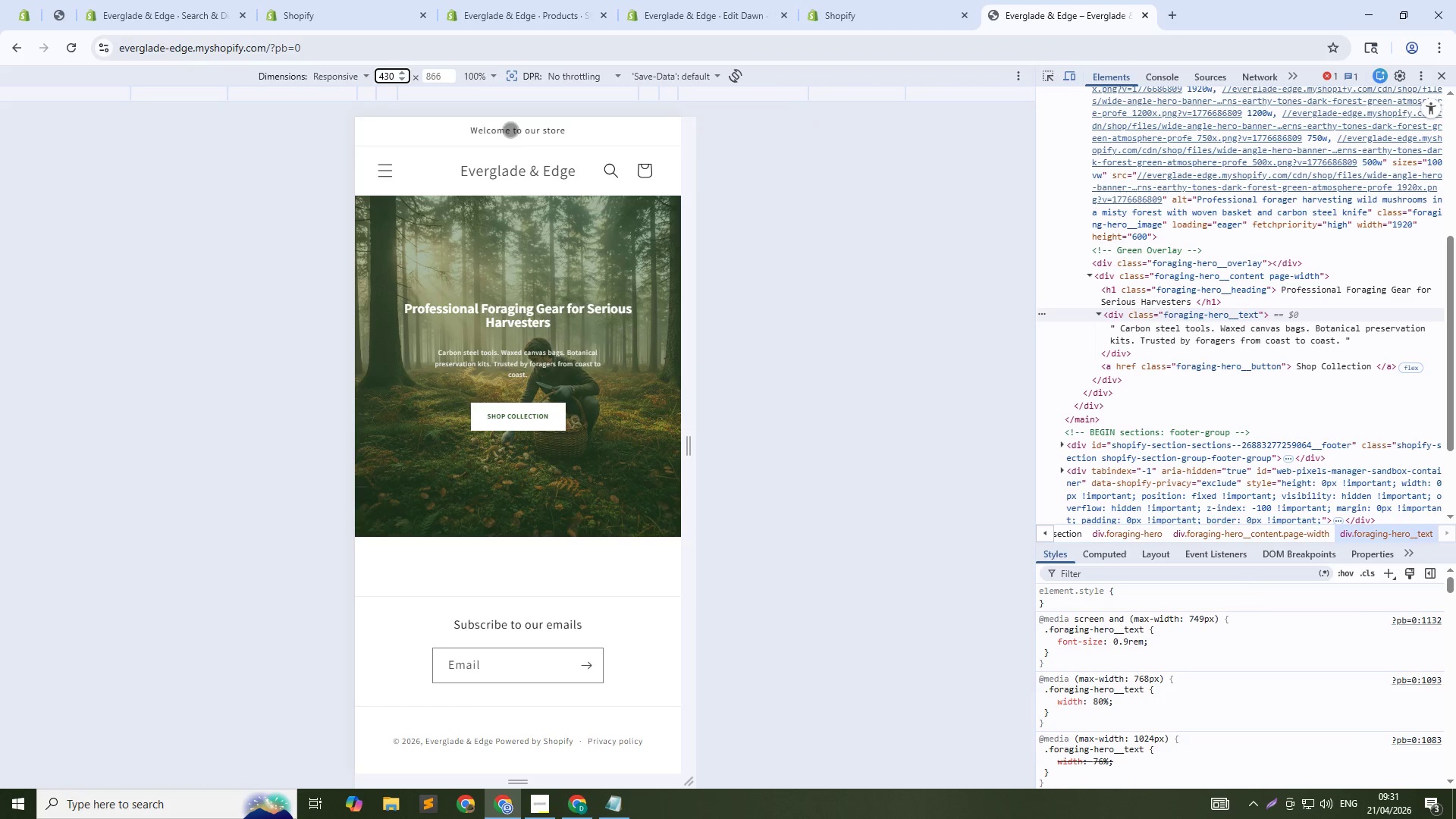 
left_click([1046, 77])
 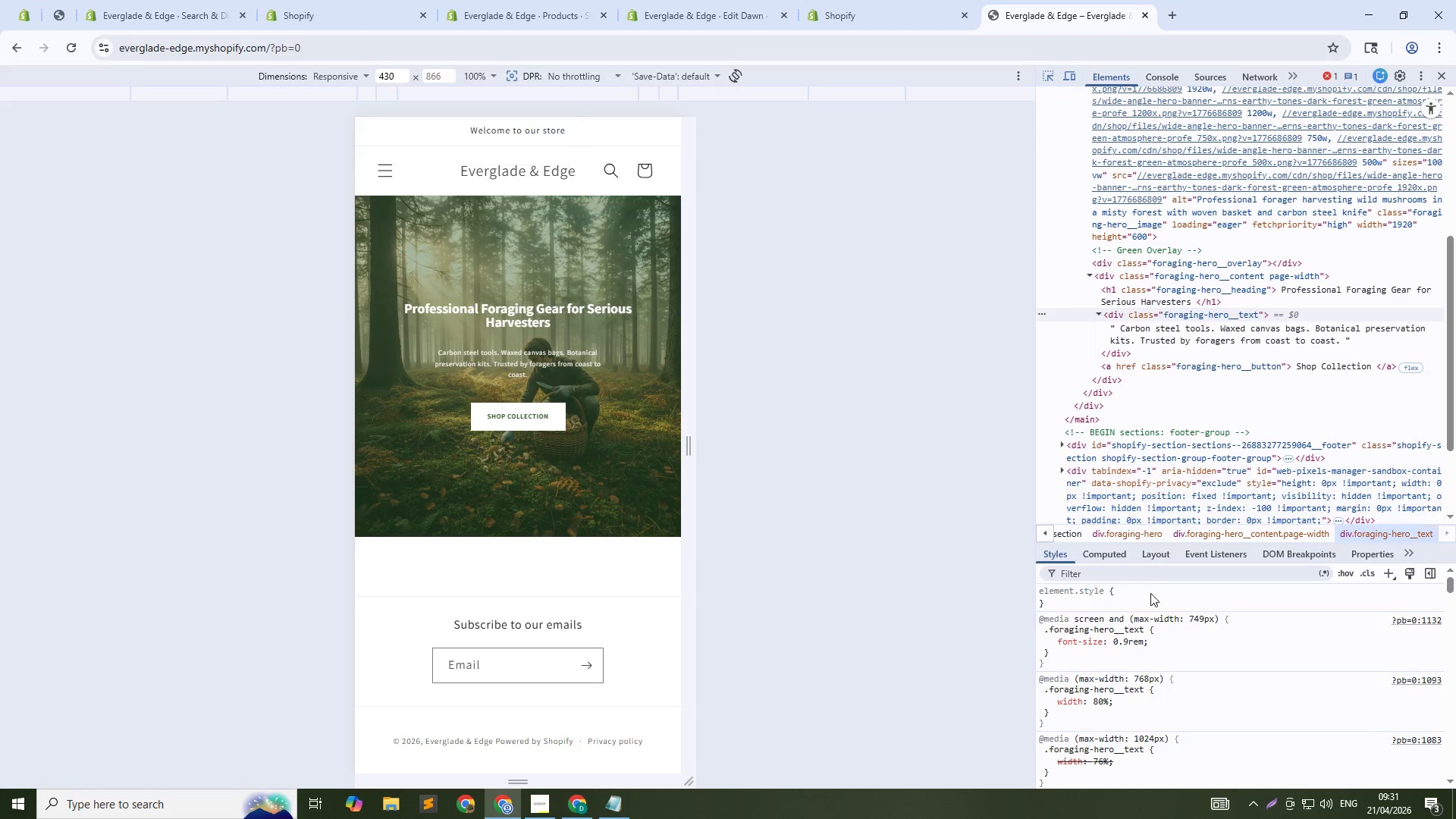 
left_click([1122, 639])
 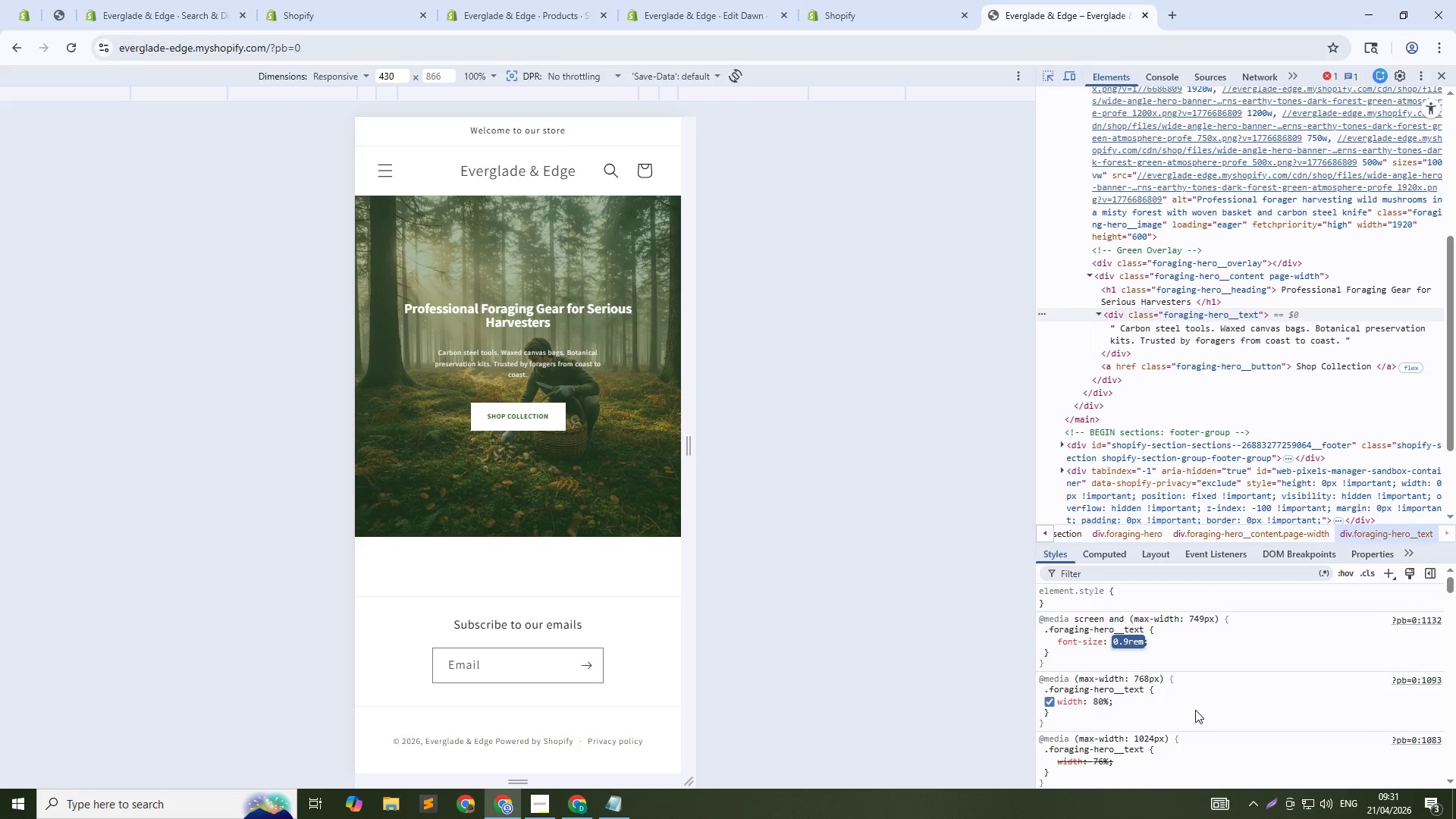 
type(38px)
 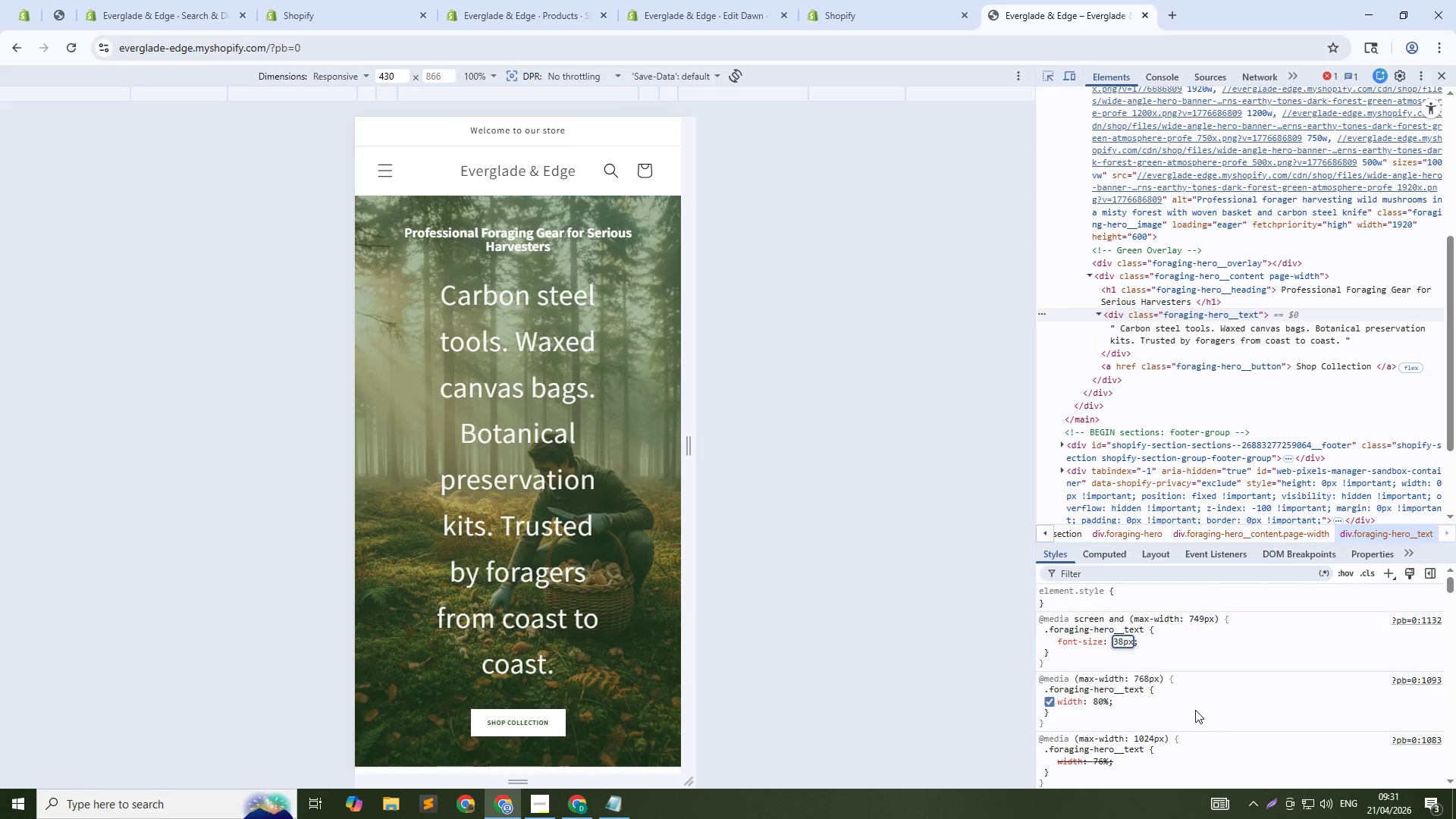 
key(Shift+ArrowDown)
 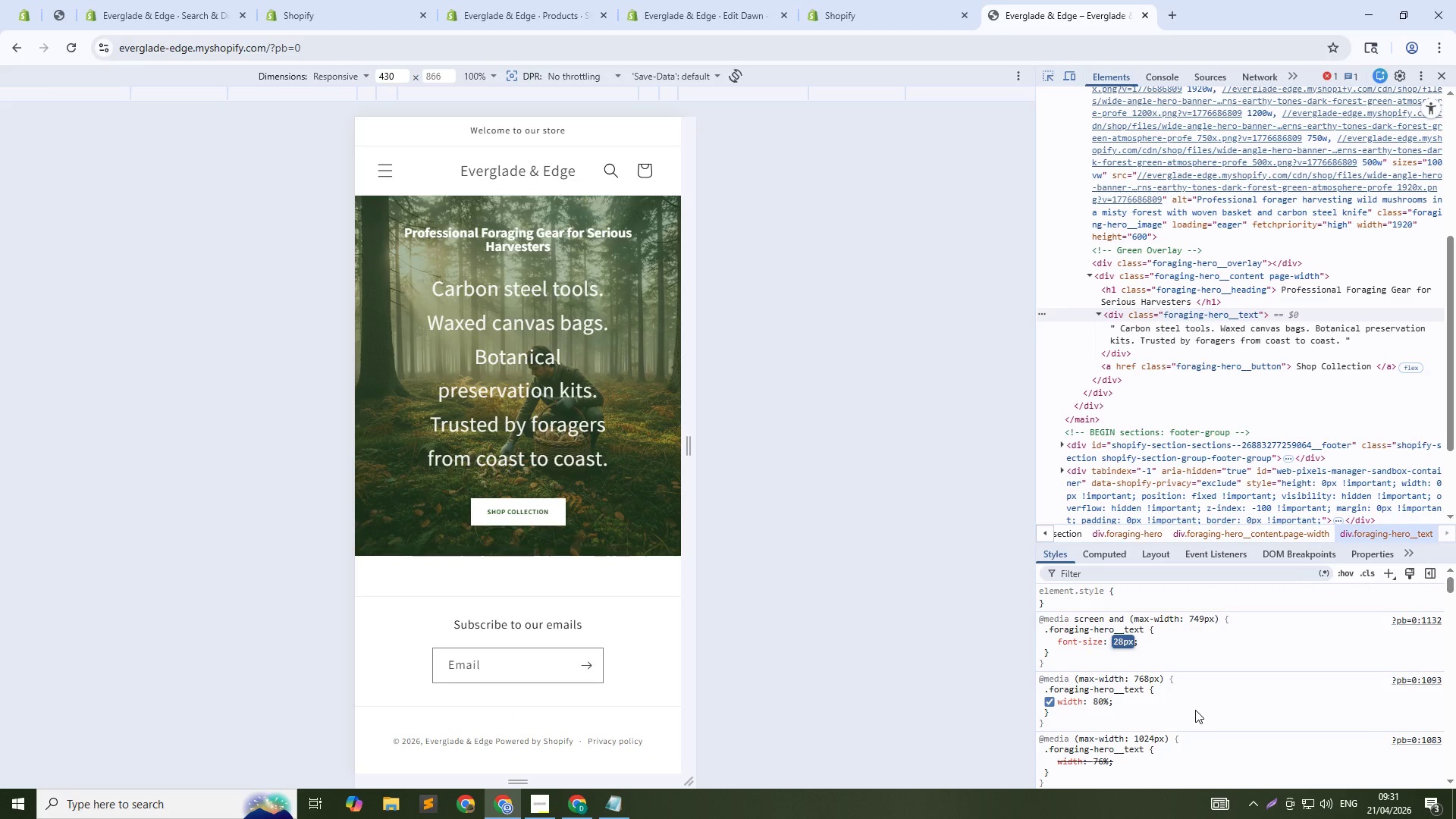 
key(ArrowDown)
 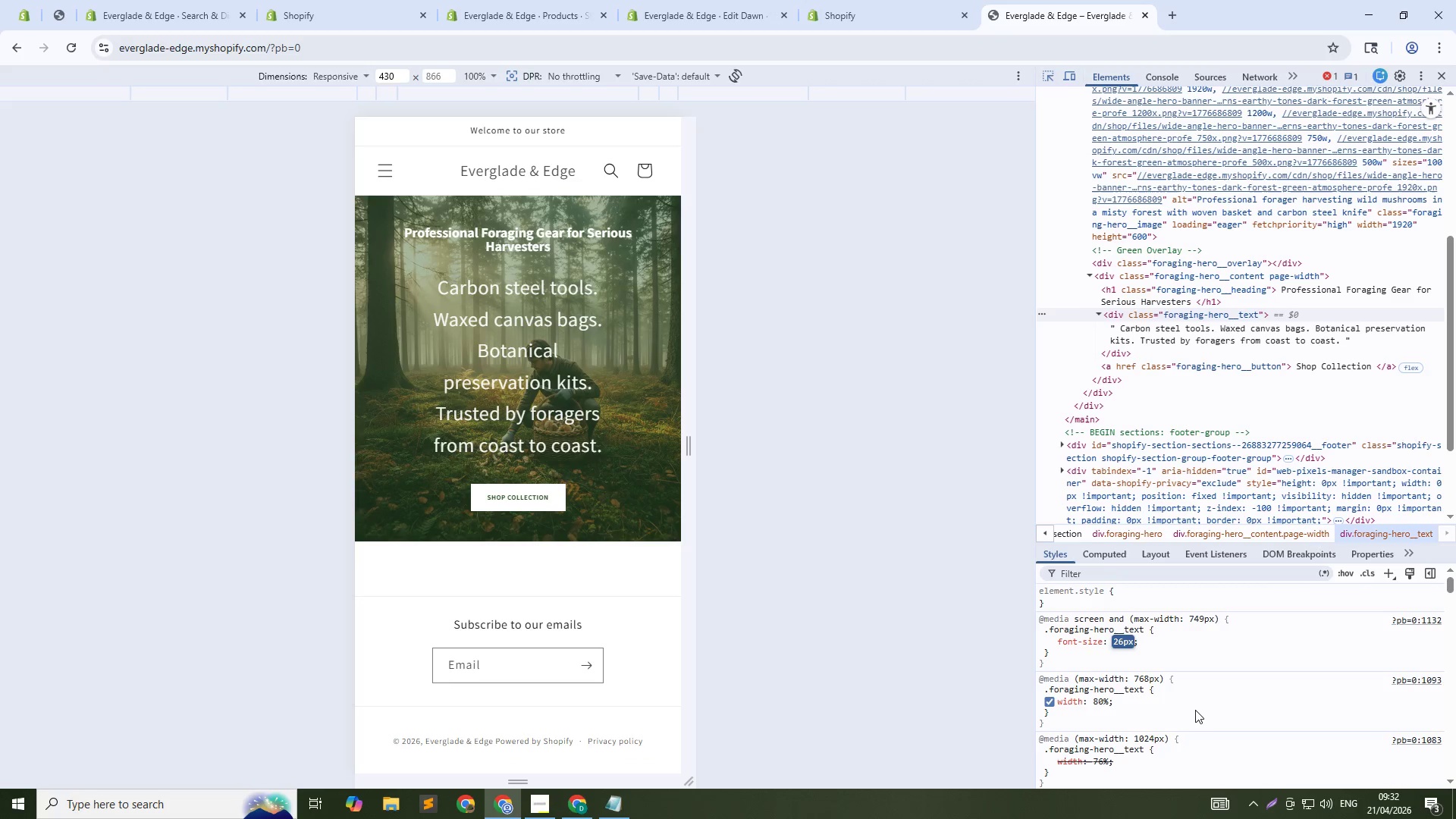 
key(ArrowDown)
 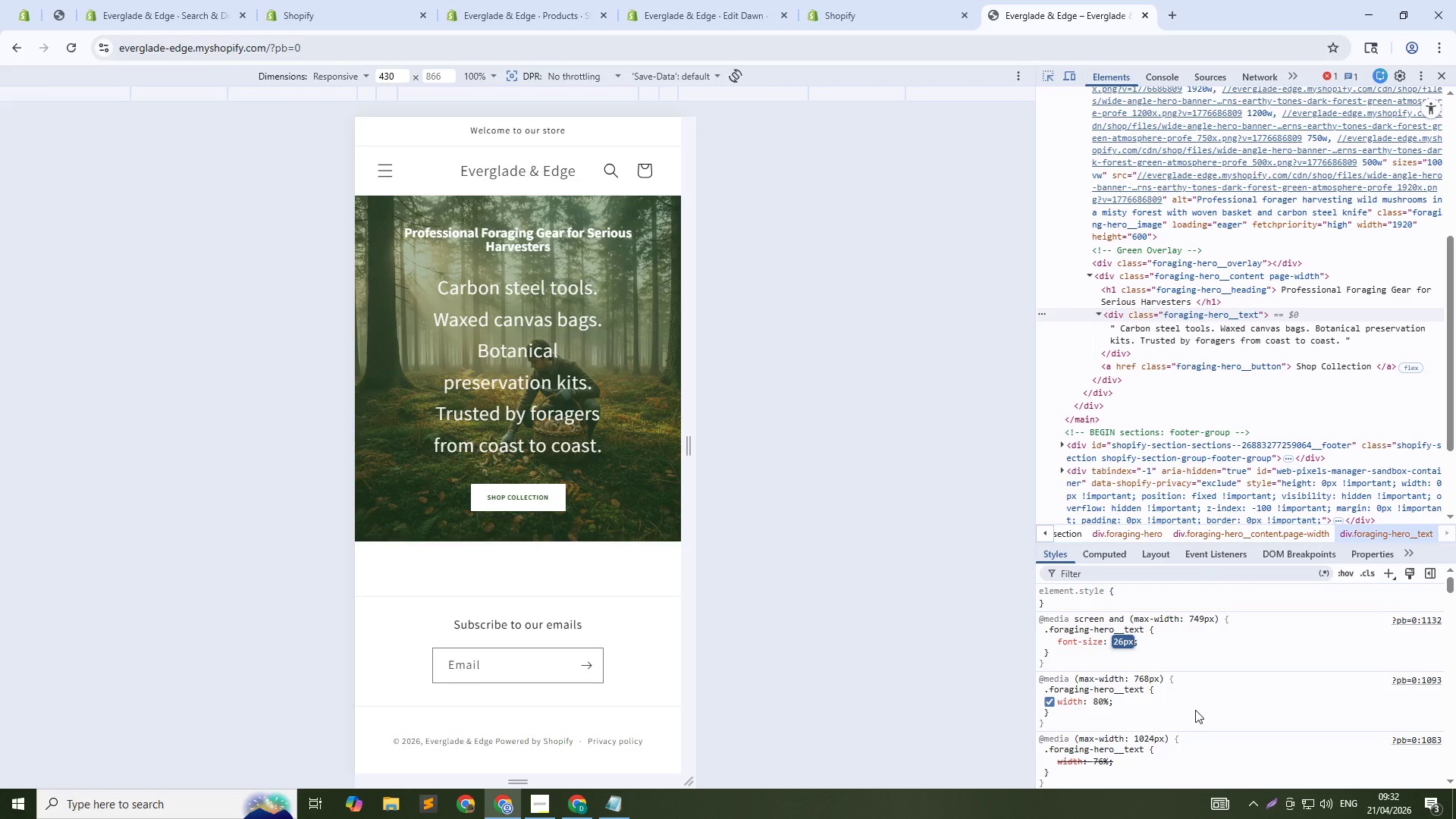 
key(ArrowDown)
 